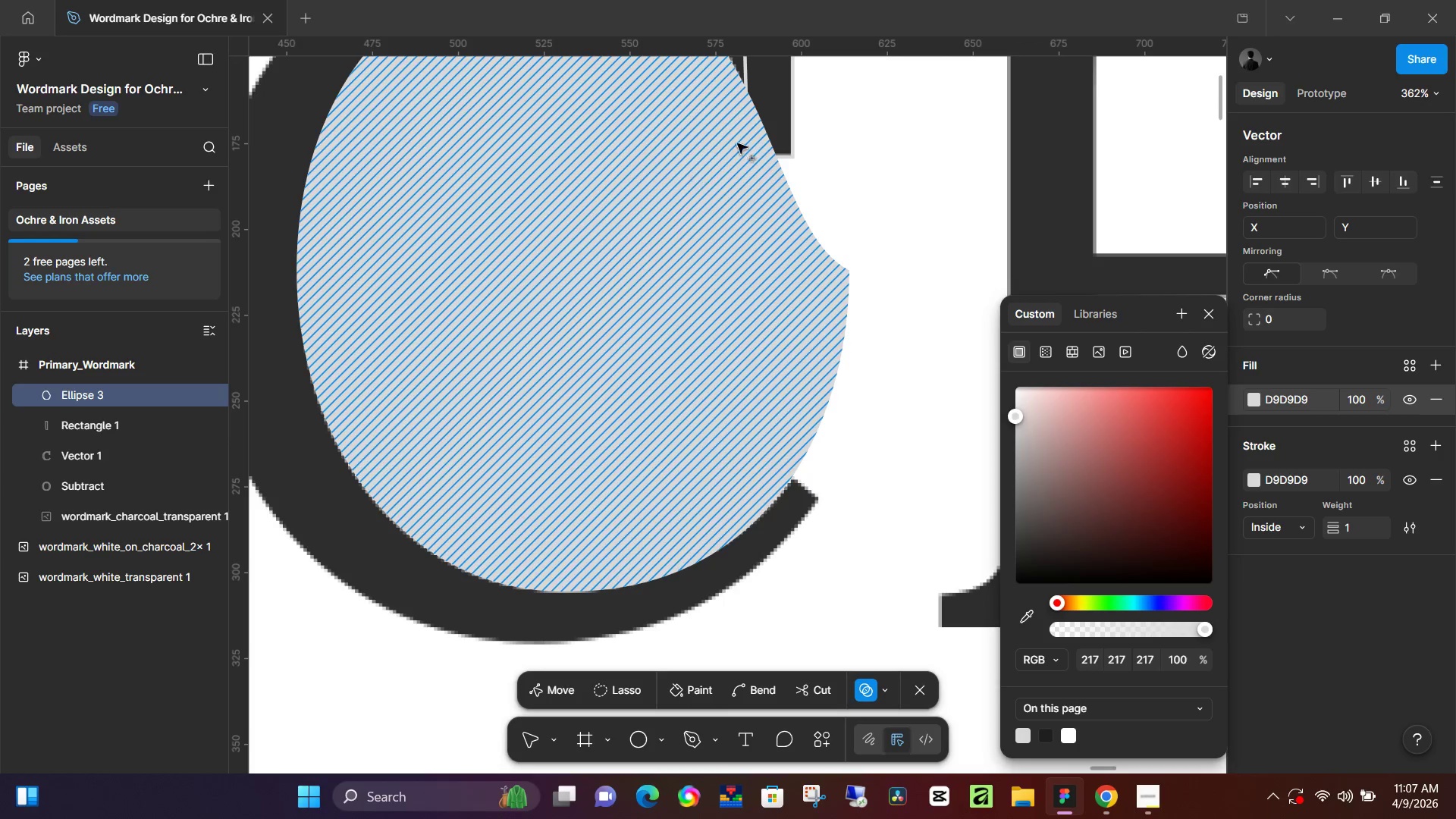 
left_click([785, 111])
 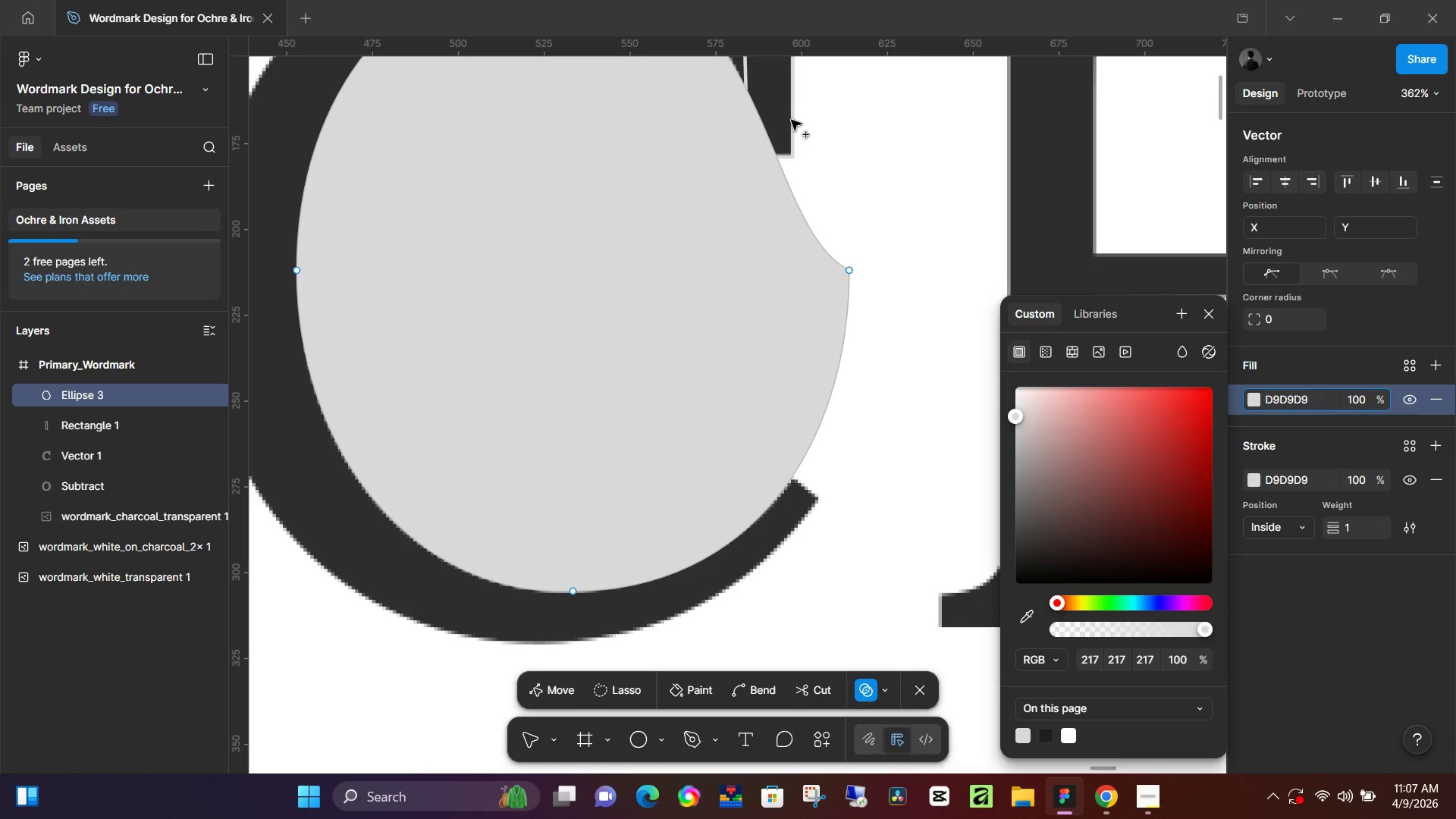 
left_click([792, 121])
 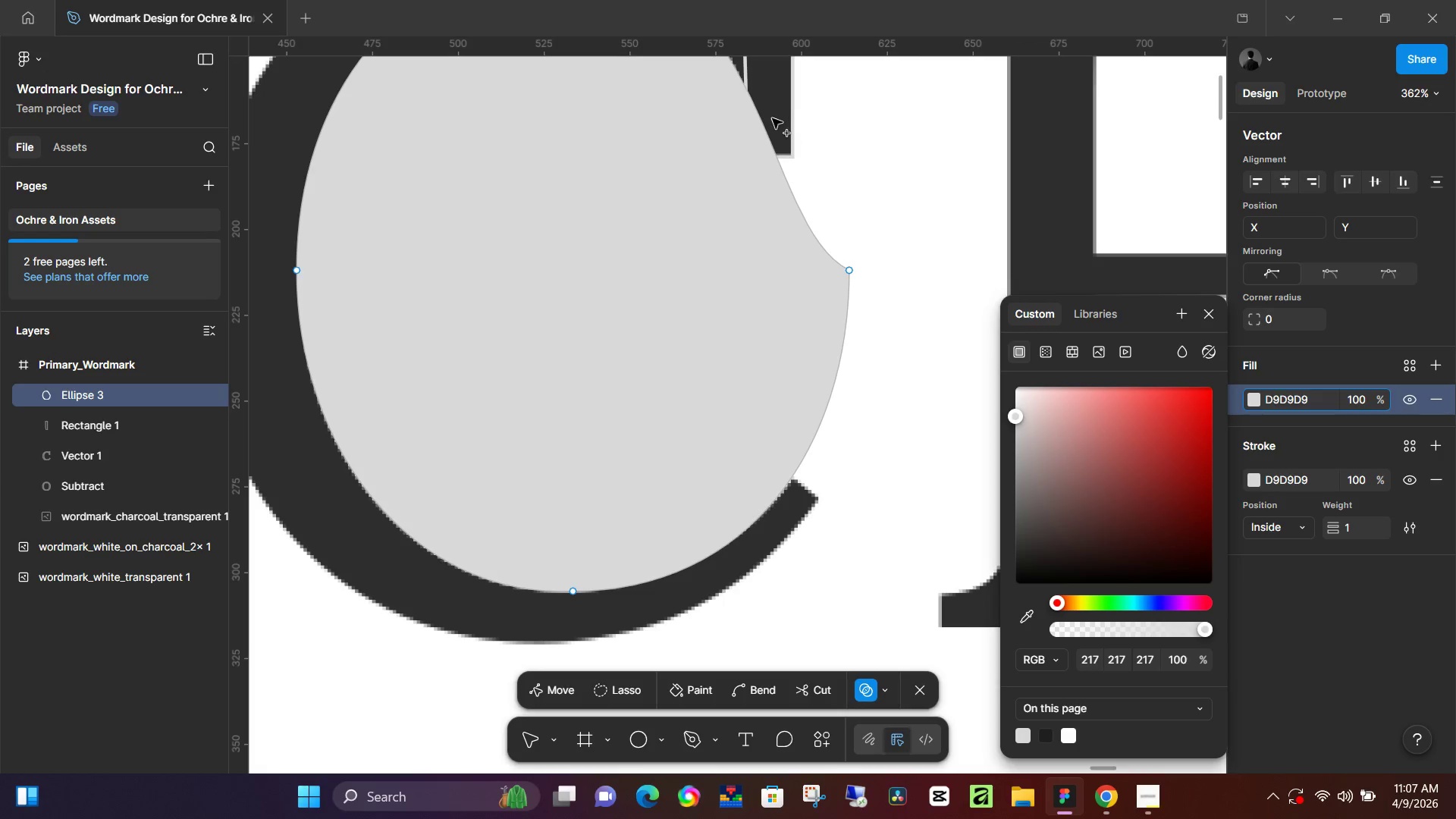 
left_click_drag(start_coordinate=[771, 118], to_coordinate=[708, 184])
 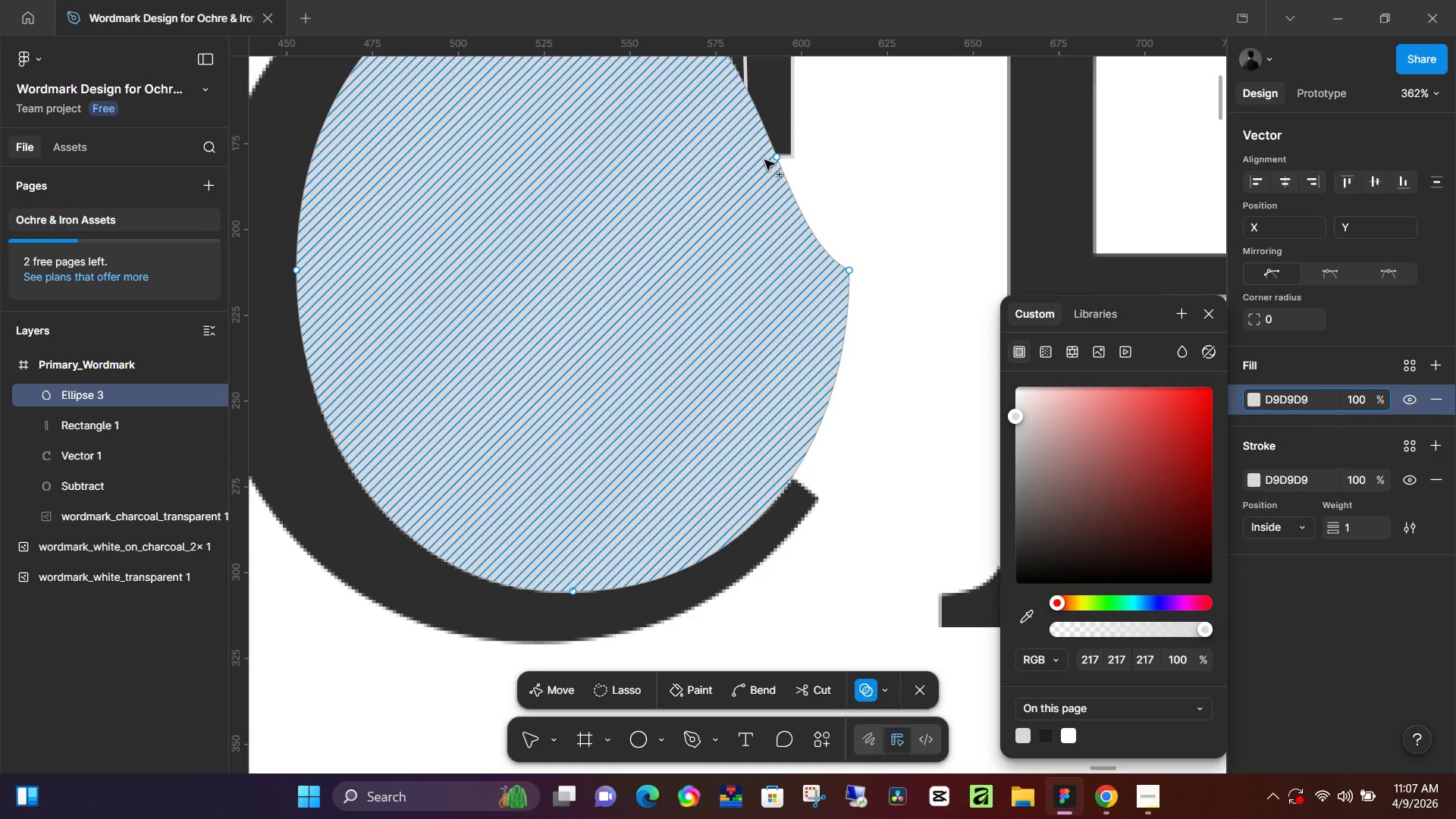 
left_click_drag(start_coordinate=[769, 156], to_coordinate=[786, 115])
 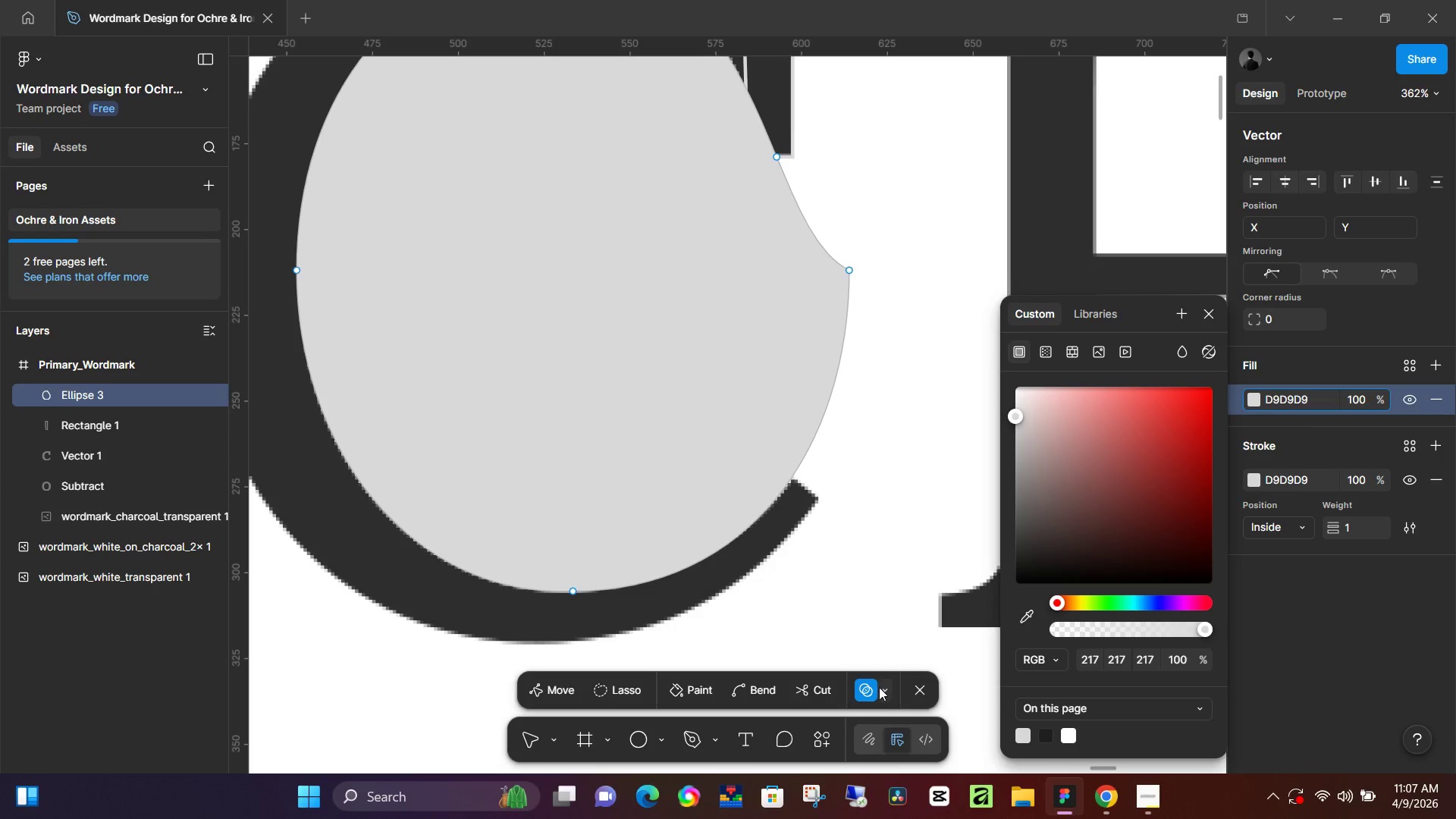 
wait(6.52)
 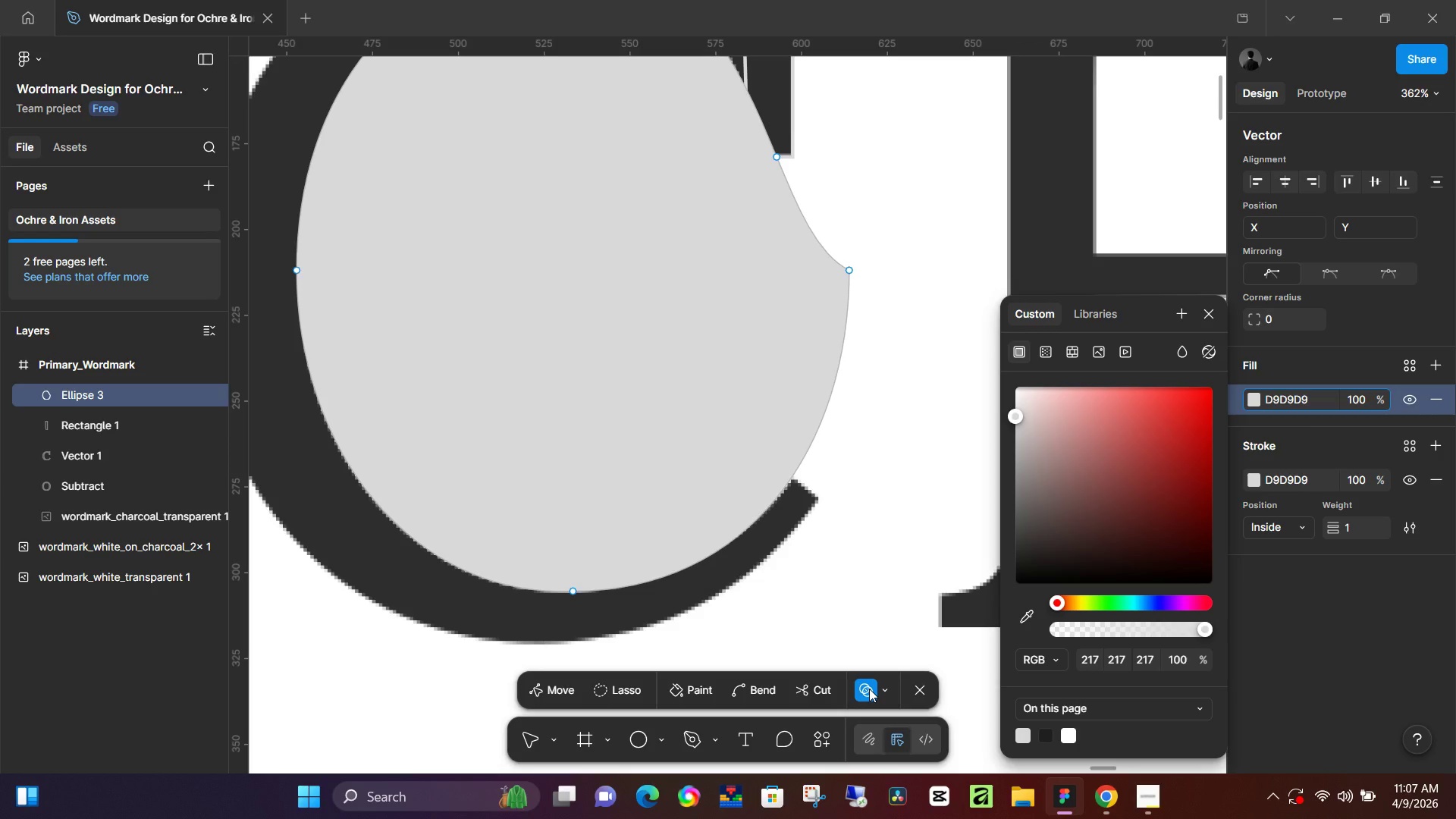 
left_click([503, 614])
 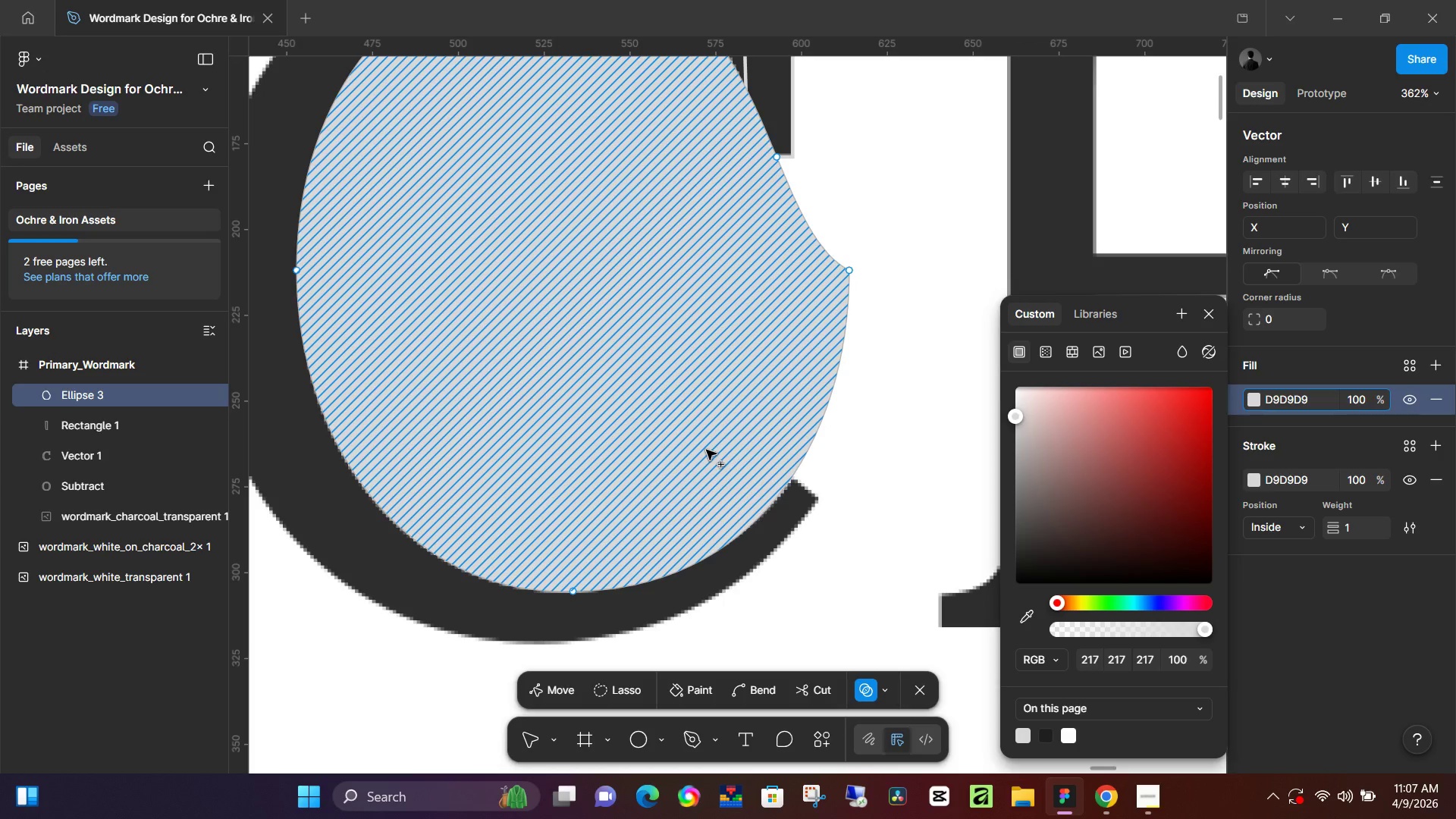 
key(Control+Z)
 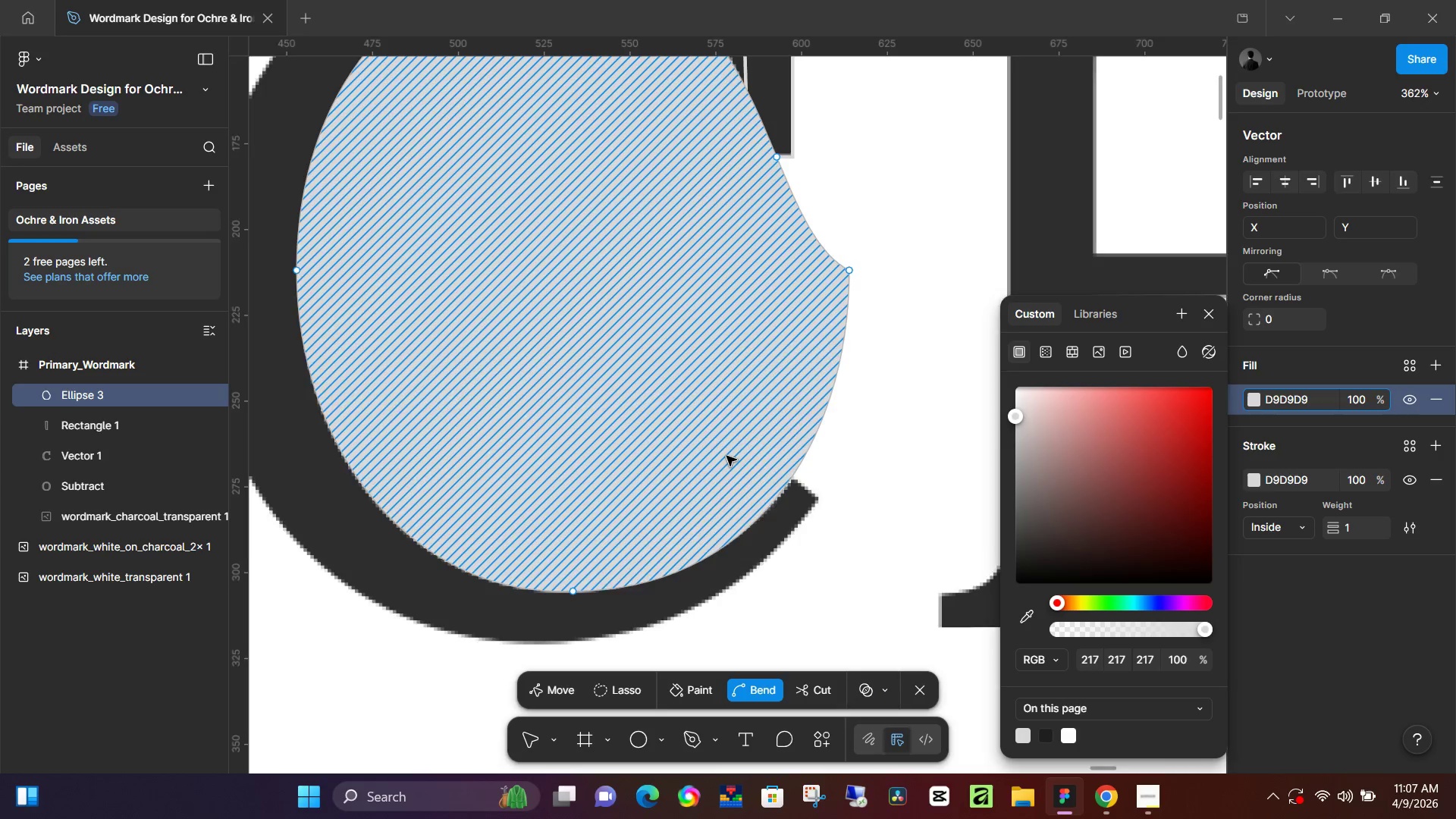 
scroll: coordinate [730, 456], scroll_direction: down, amount: 7.0
 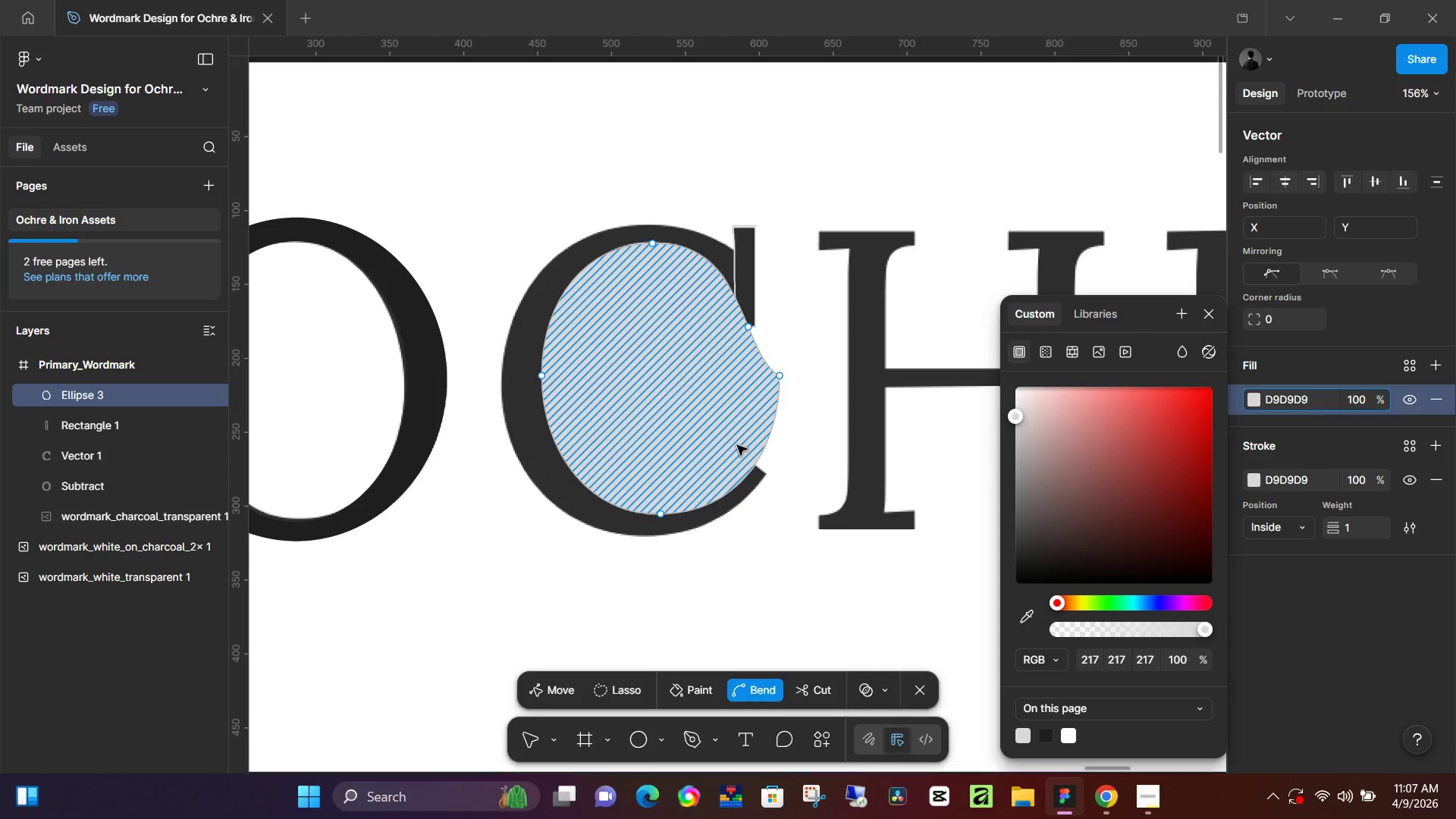 
key(Control+Z)
 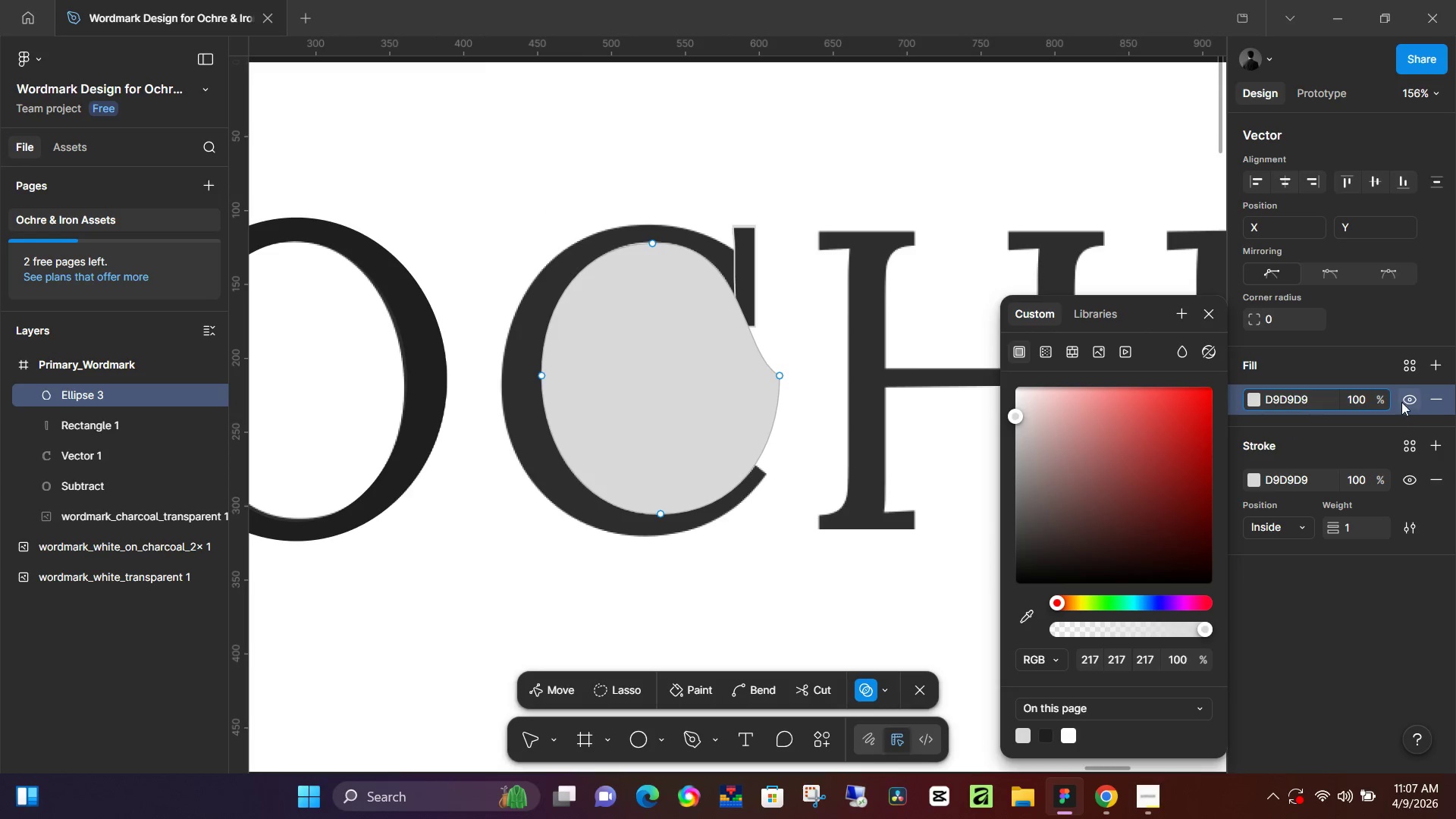 
left_click([1444, 397])
 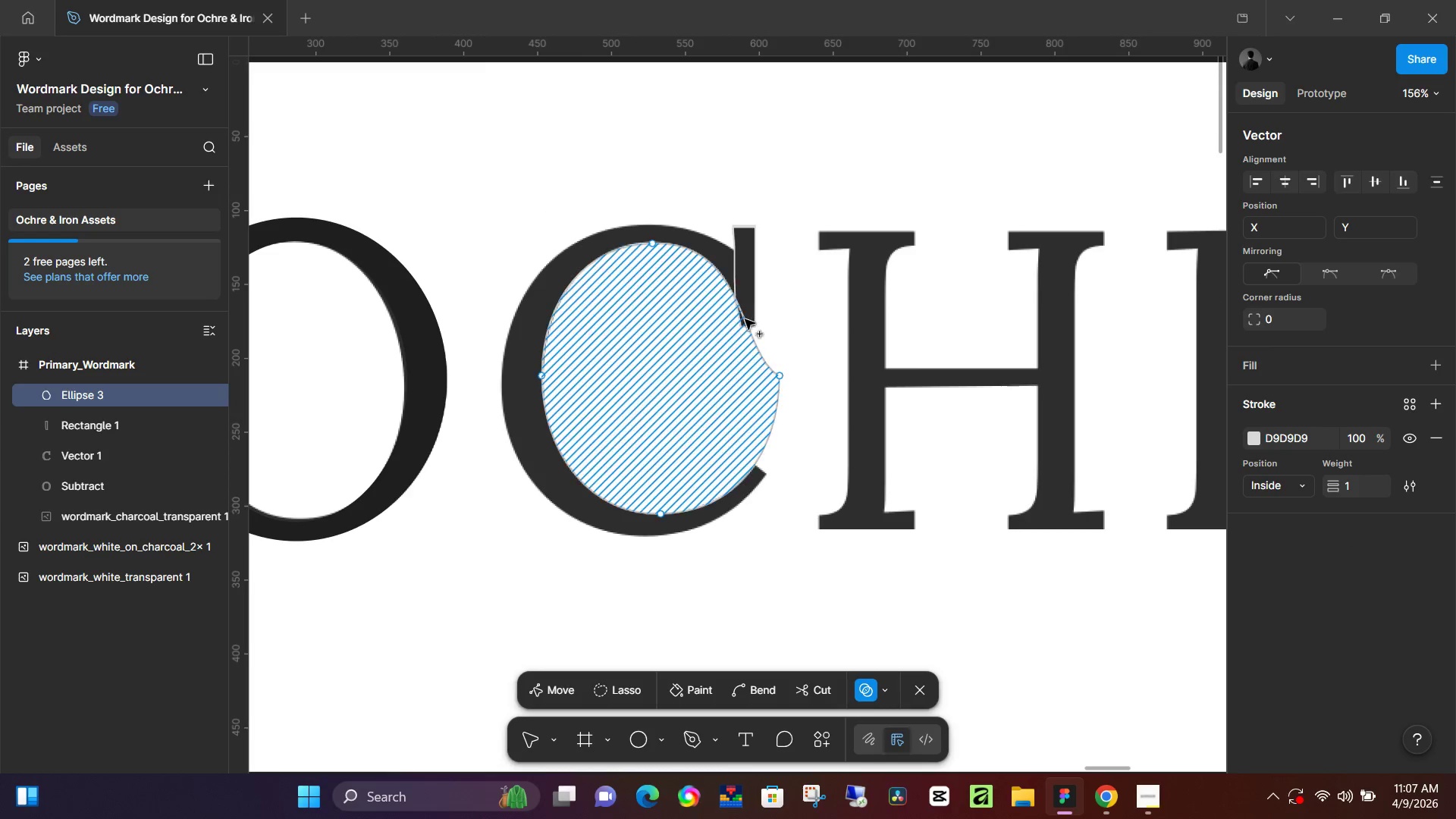 
hold_key(key=ControlLeft, duration=1.33)
scroll: coordinate [803, 316], scroll_direction: up, amount: 16.0
 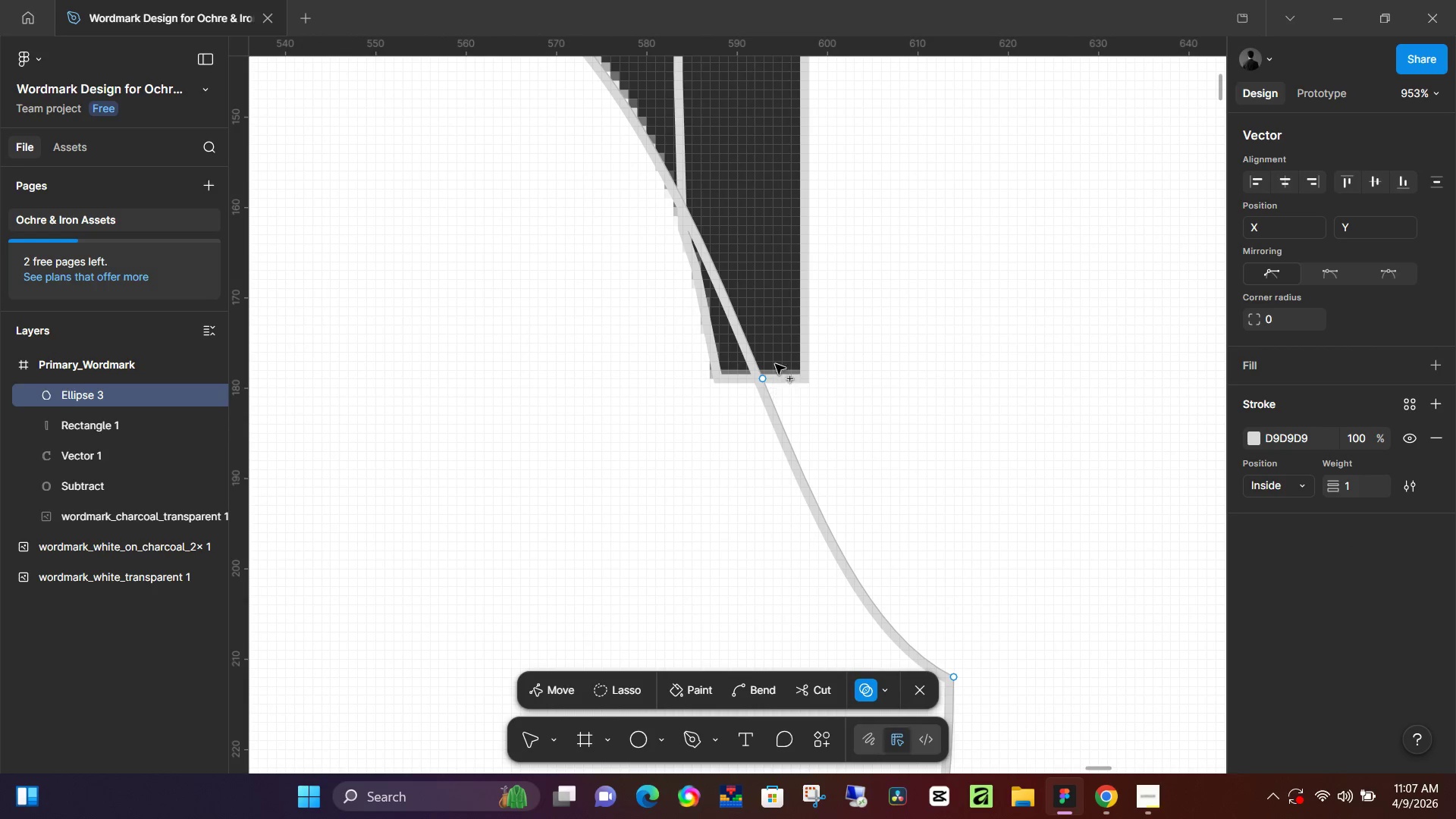 
left_click([717, 337])
 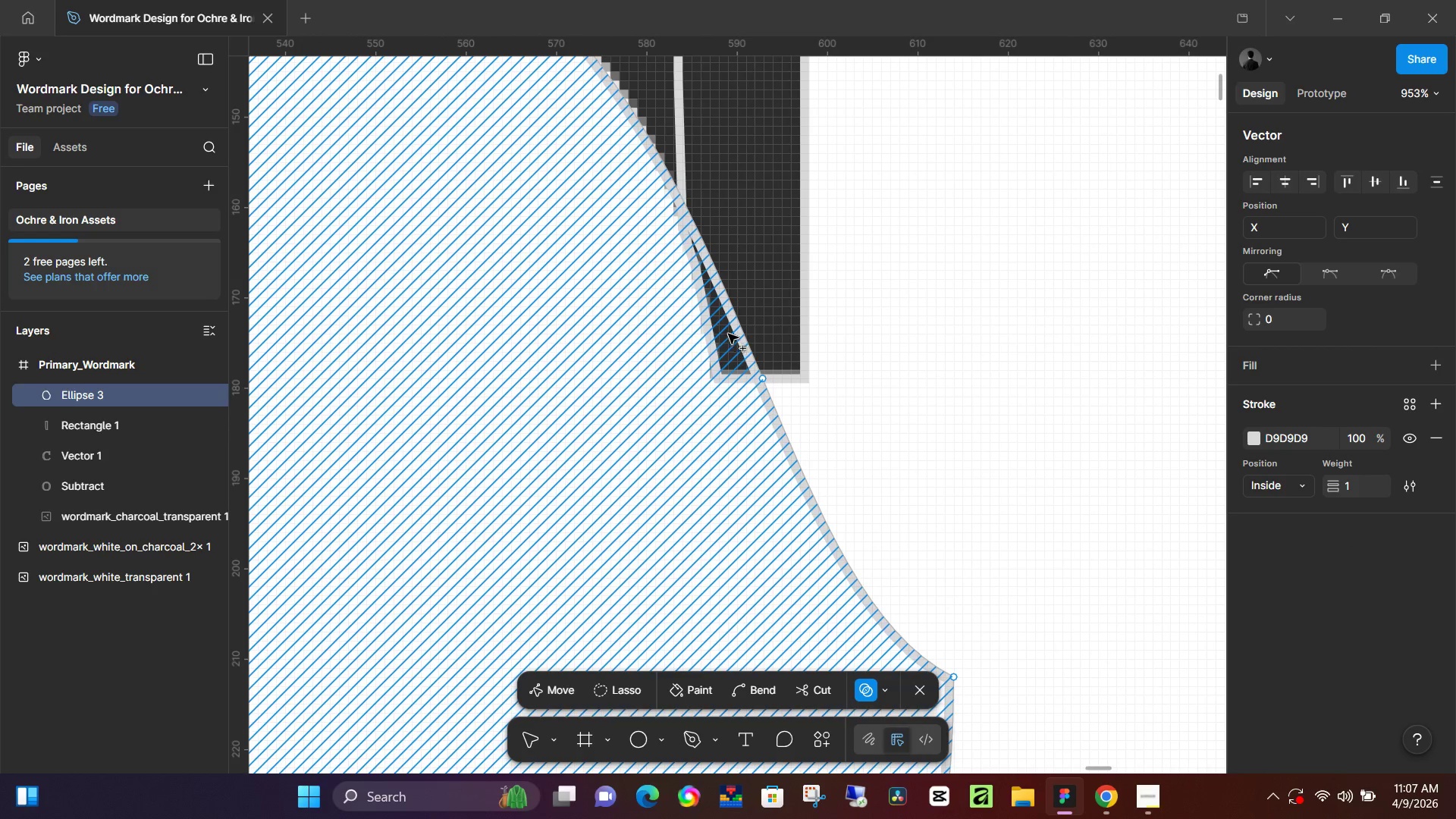 
left_click_drag(start_coordinate=[719, 309], to_coordinate=[739, 355])
 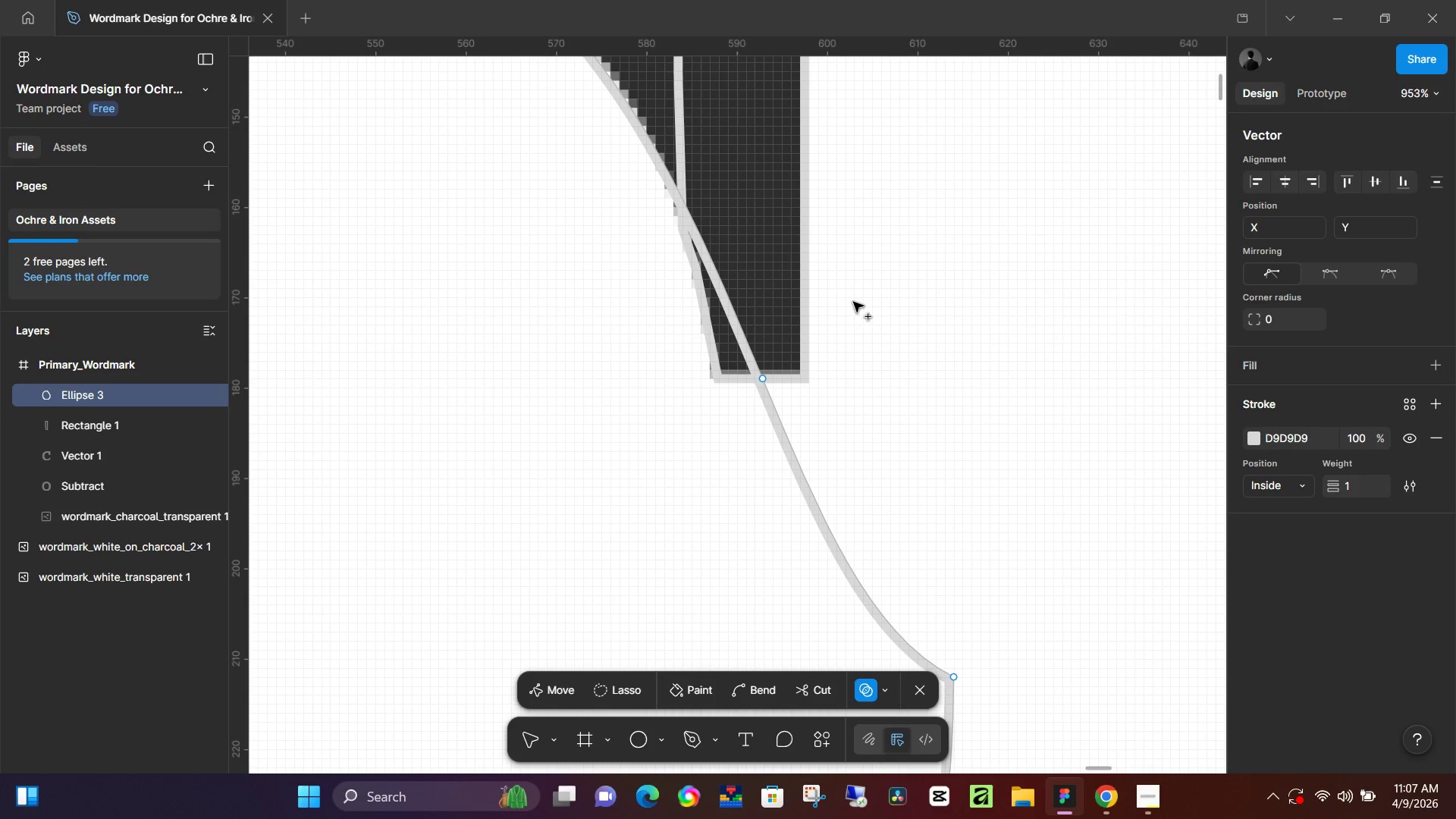 
left_click_drag(start_coordinate=[769, 268], to_coordinate=[804, 356])
 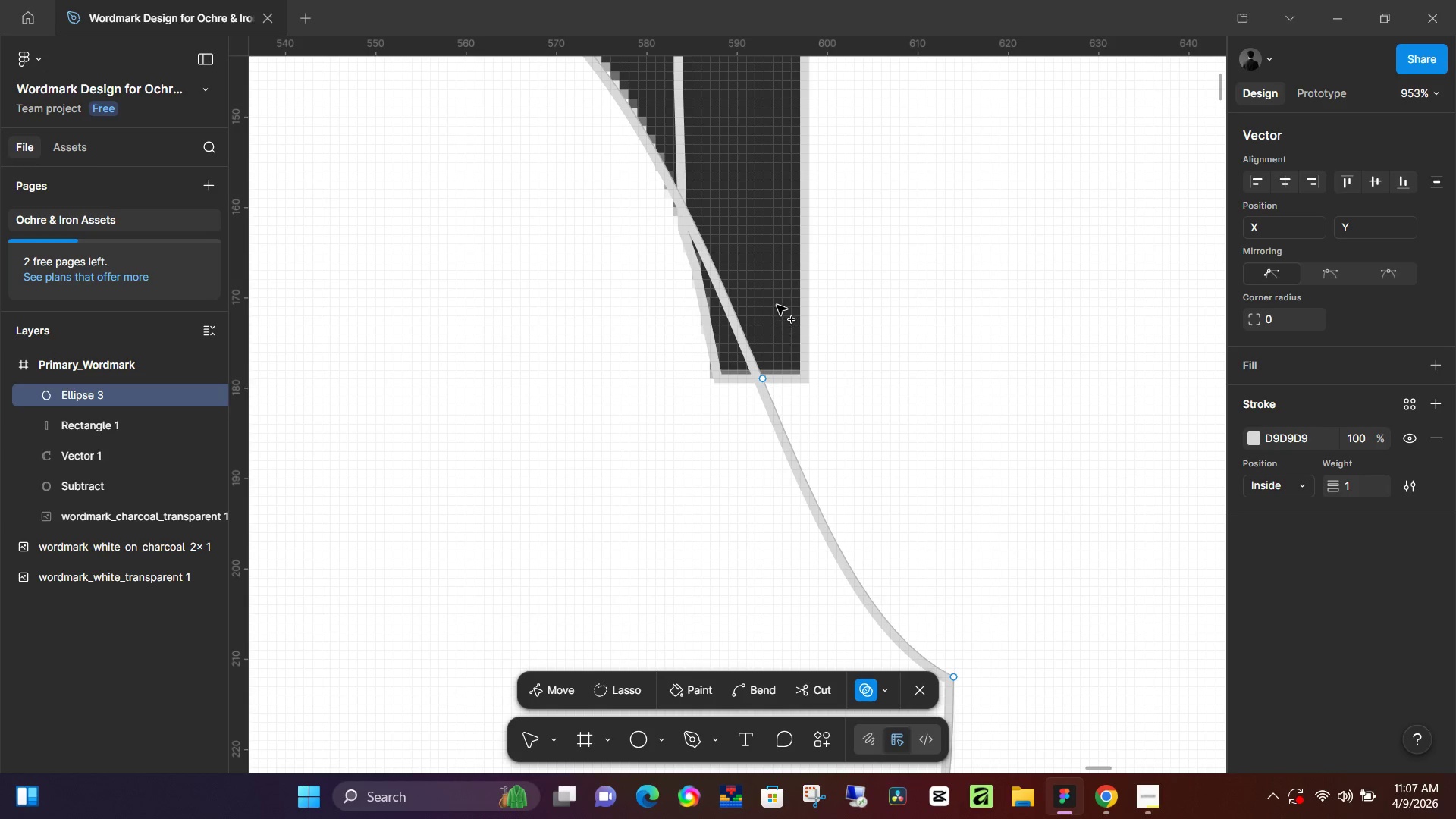 
left_click_drag(start_coordinate=[777, 305], to_coordinate=[738, 369])
 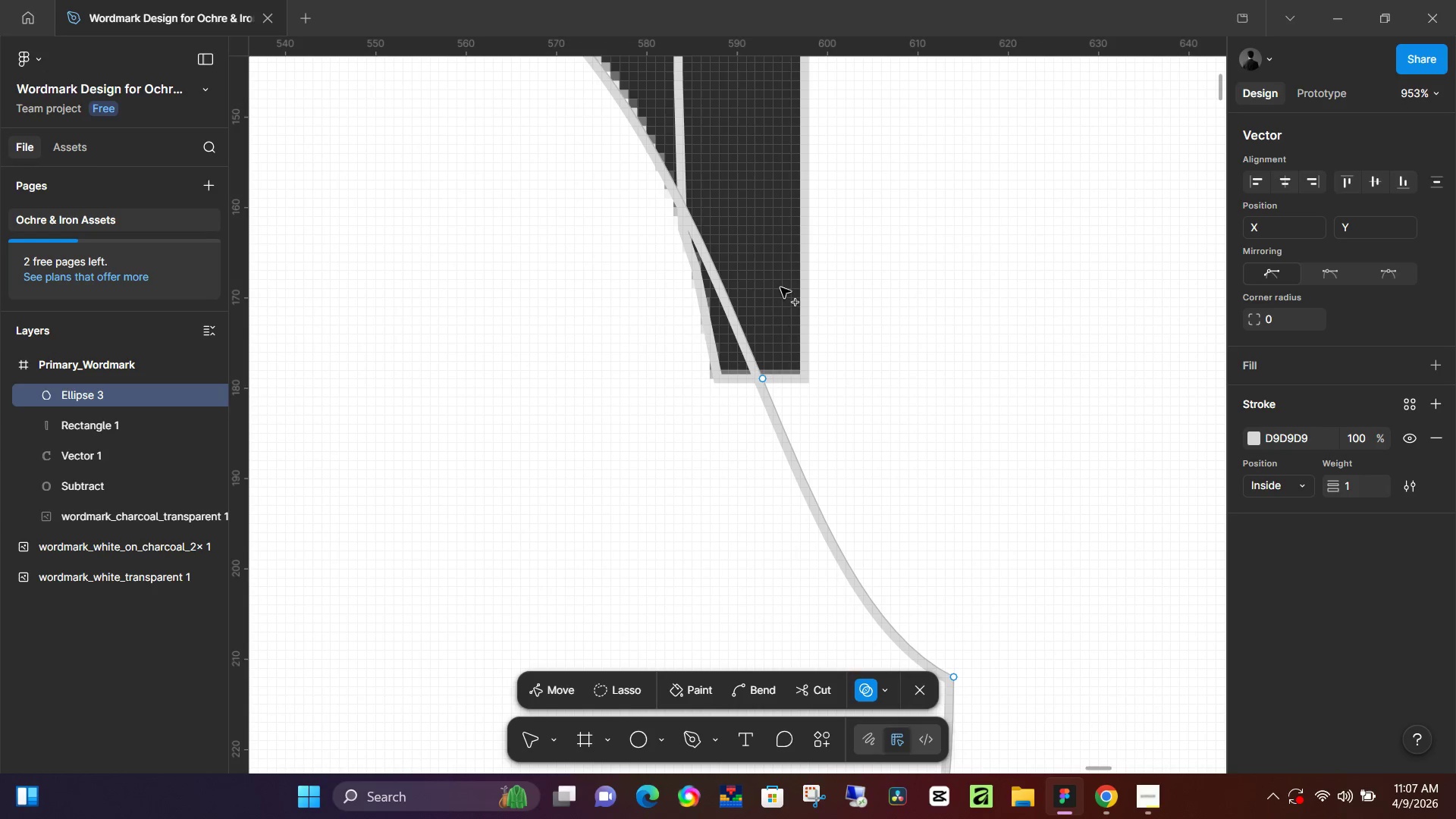 
left_click_drag(start_coordinate=[780, 287], to_coordinate=[734, 356])
 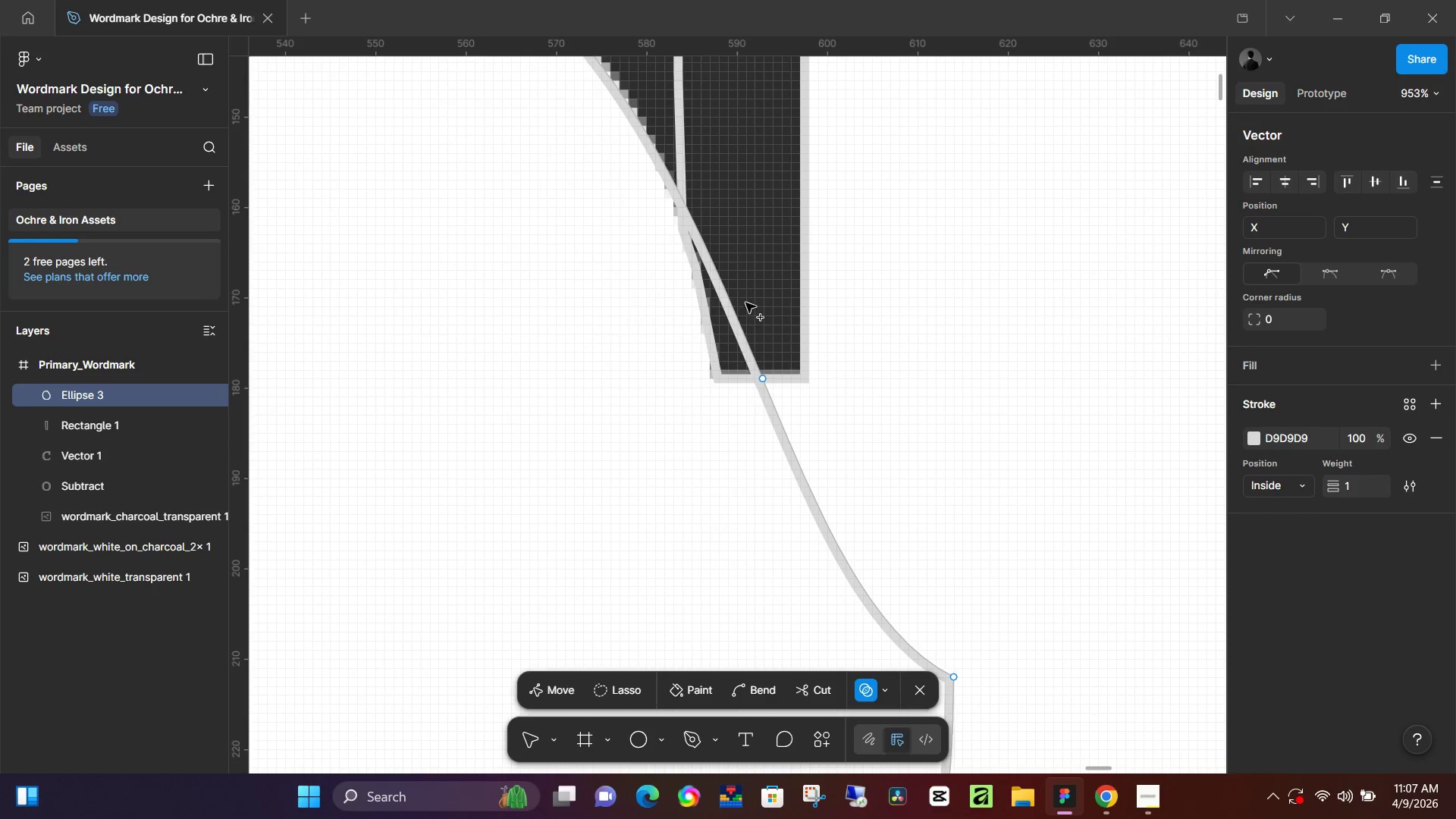 
left_click_drag(start_coordinate=[742, 268], to_coordinate=[712, 466])
 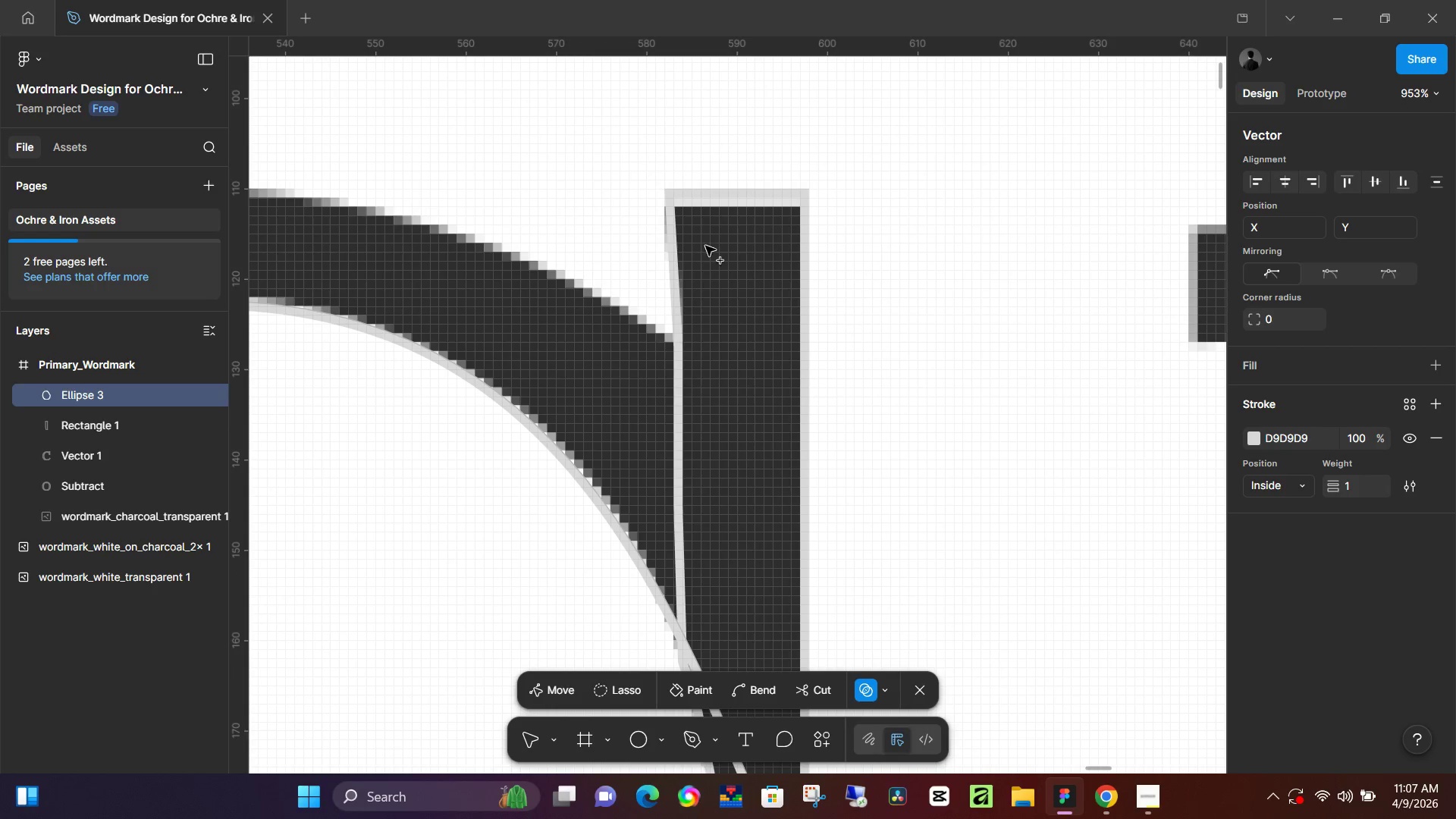 
scroll: coordinate [753, 296], scroll_direction: up, amount: 6.0
 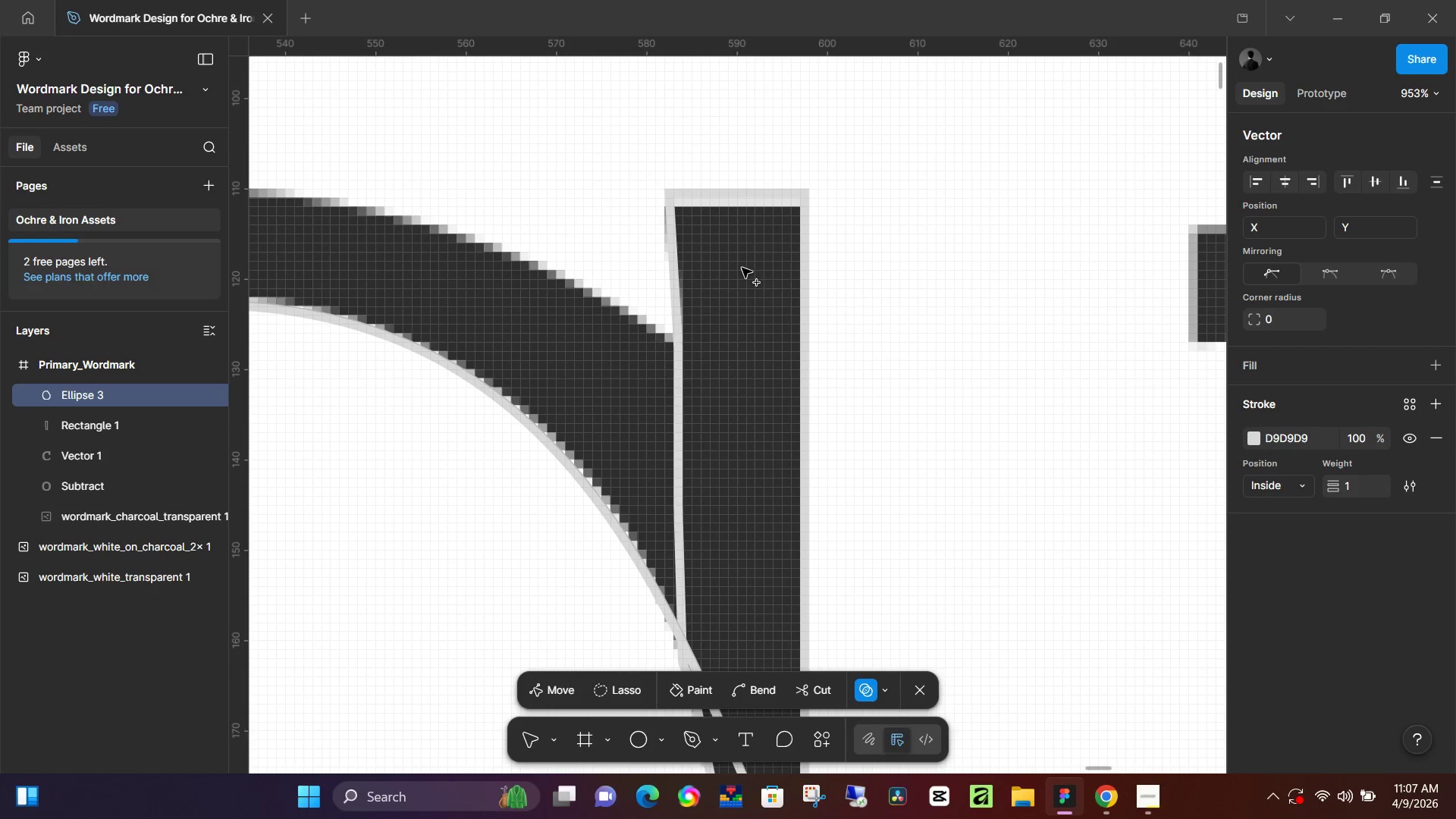 
left_click_drag(start_coordinate=[705, 246], to_coordinate=[711, 327])
 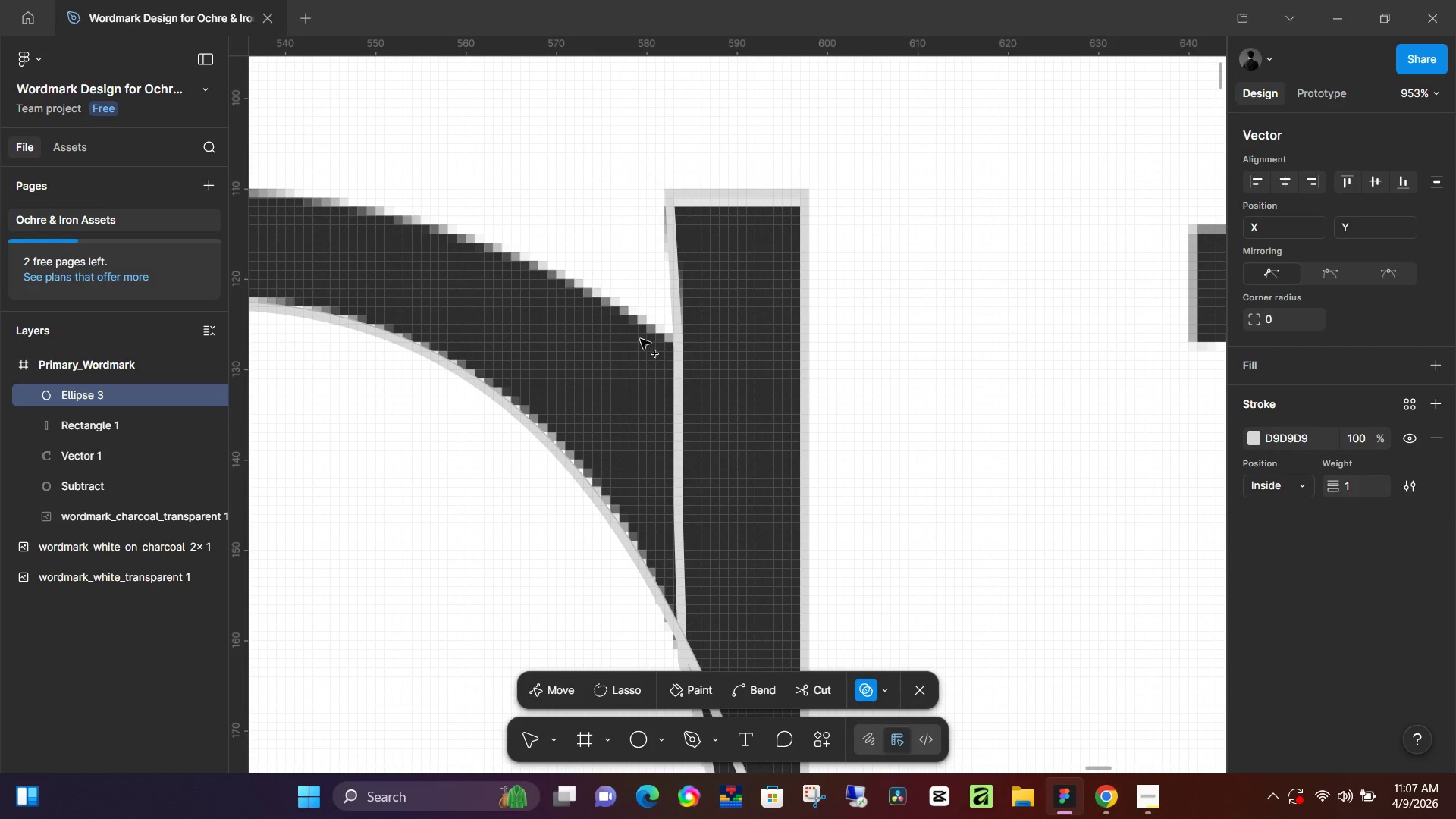 
hold_key(key=ControlLeft, duration=1.52)
 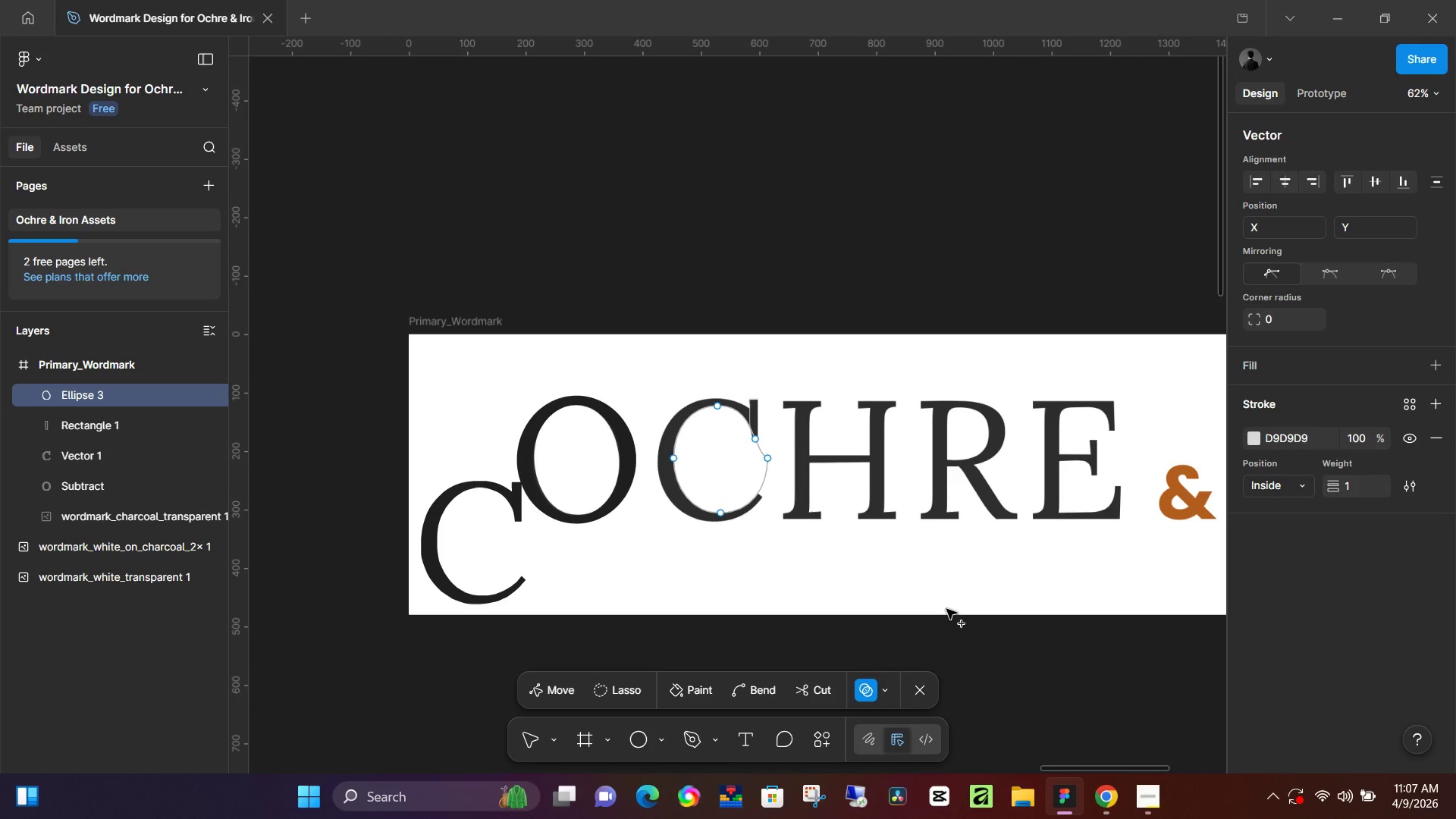 
key(Control+ControlLeft)
 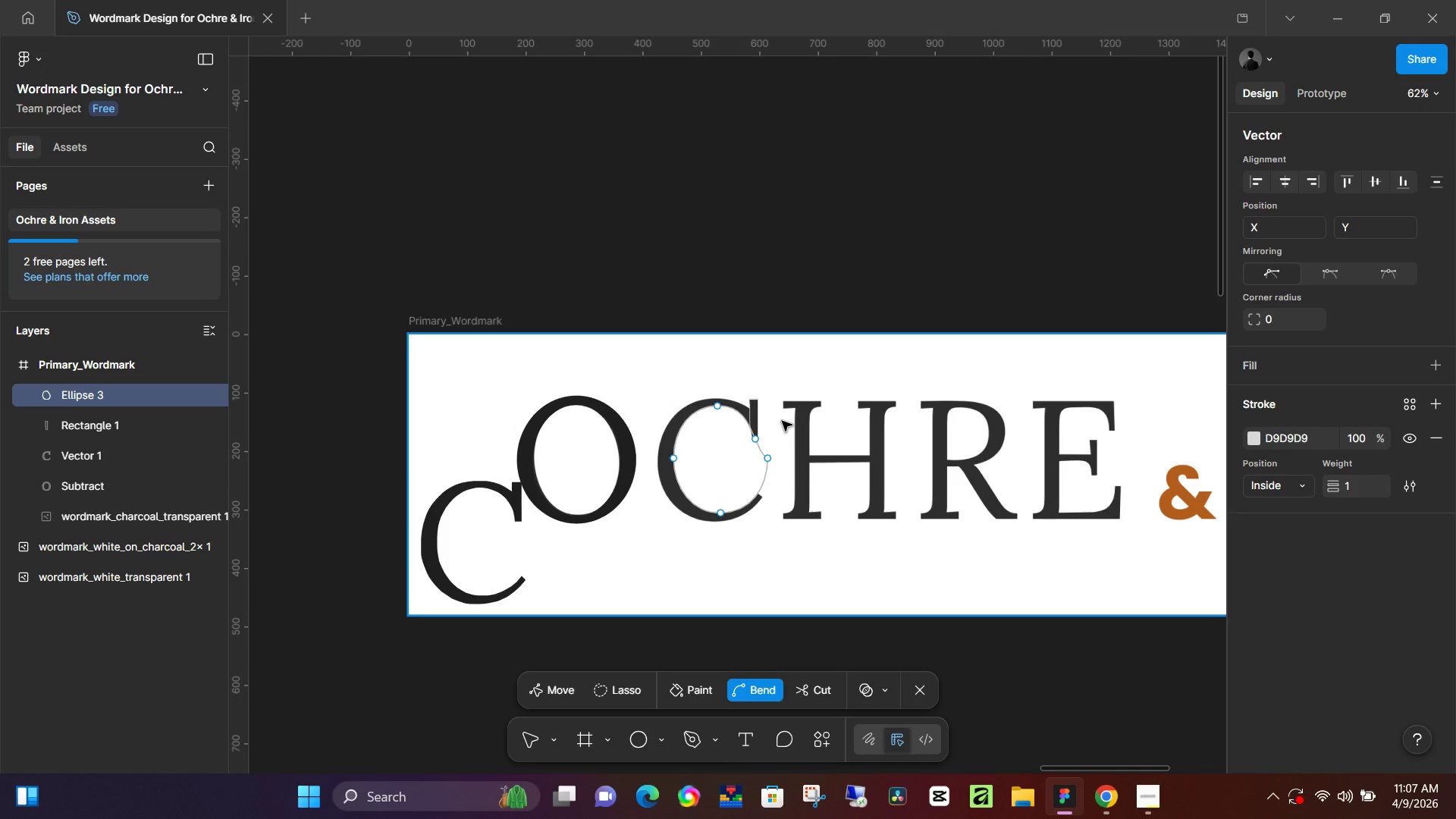 
key(Control+ControlLeft)
 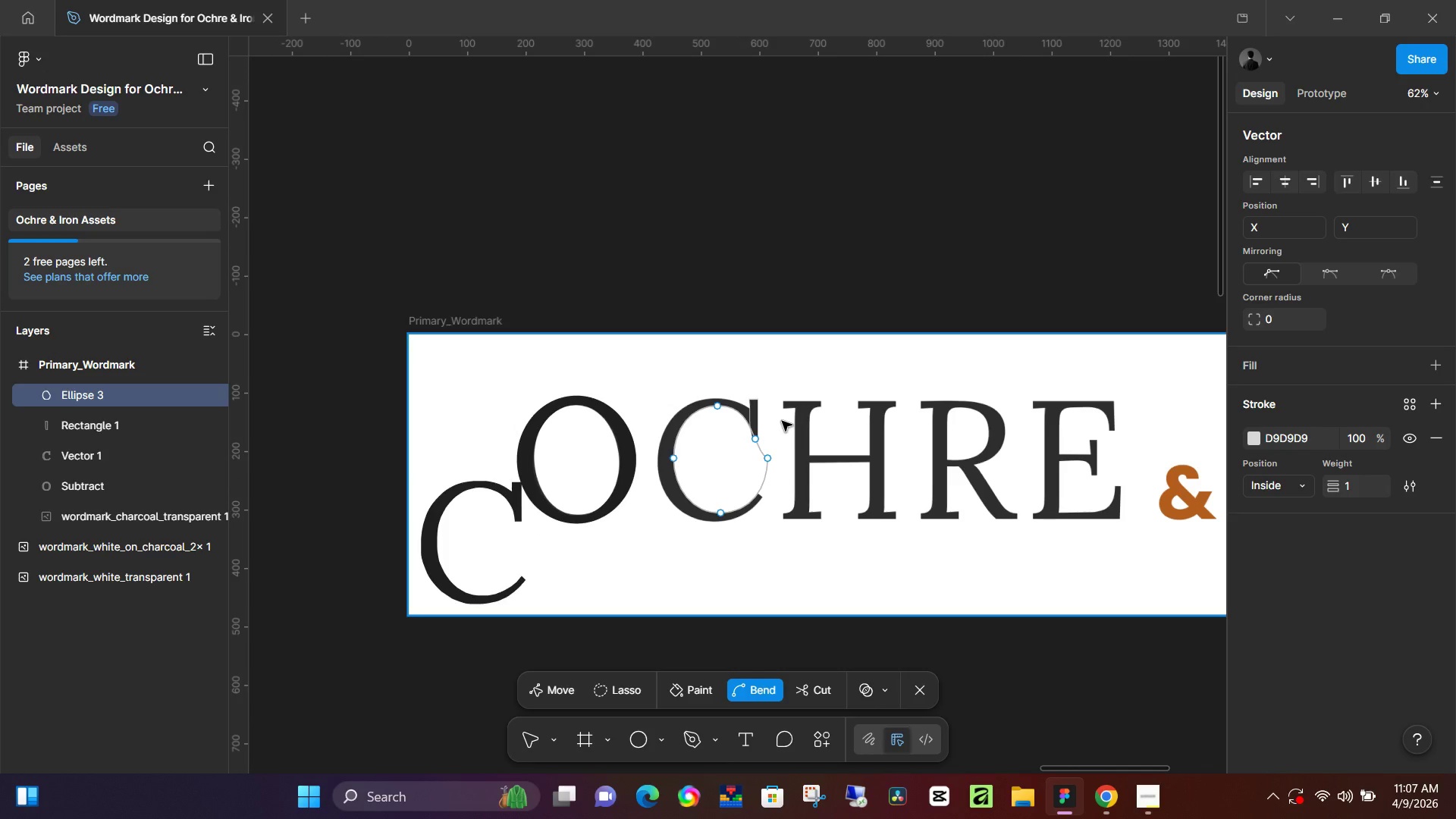 
key(Control+ControlLeft)
 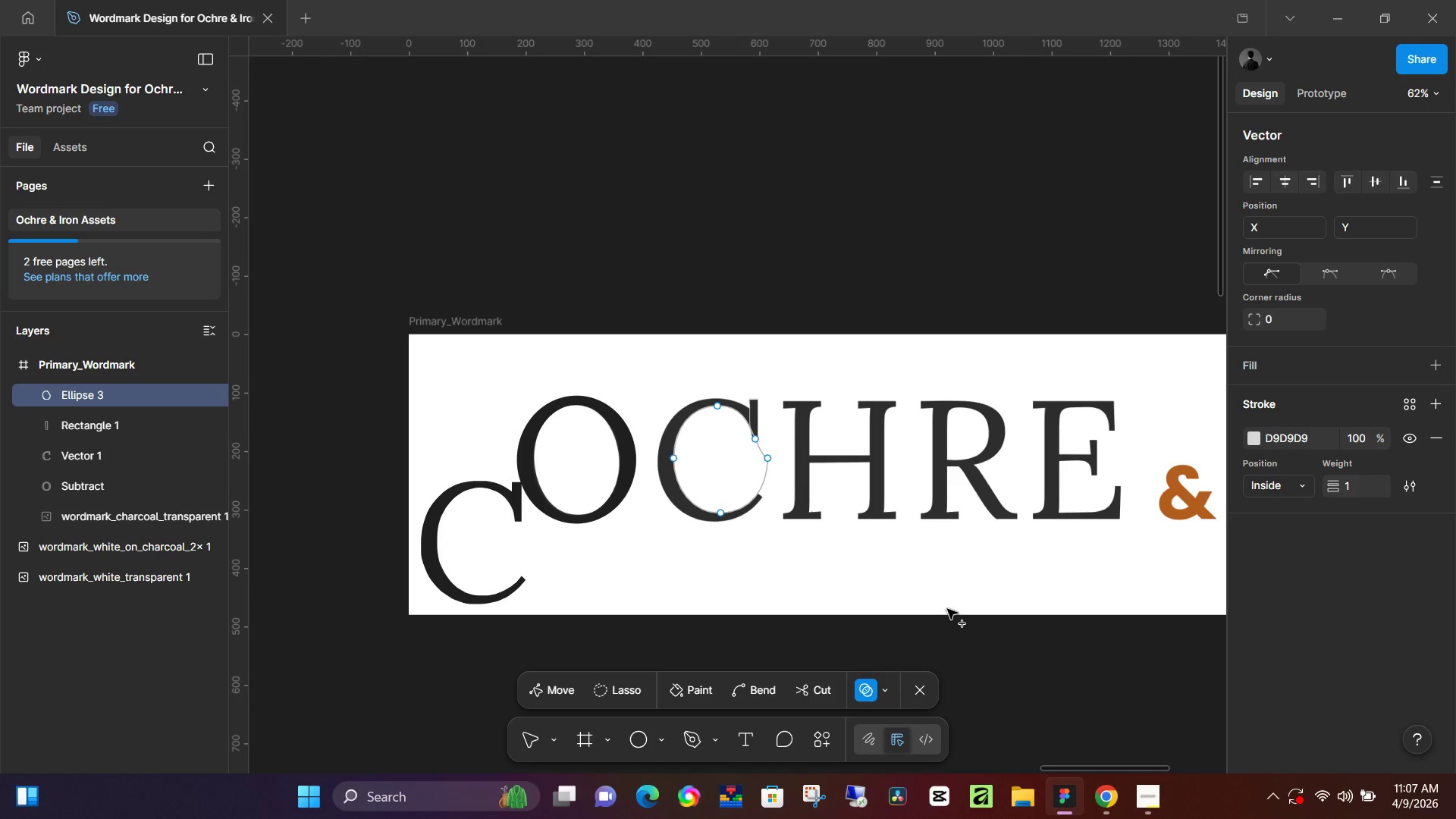 
scroll: coordinate [778, 421], scroll_direction: down, amount: 20.0
 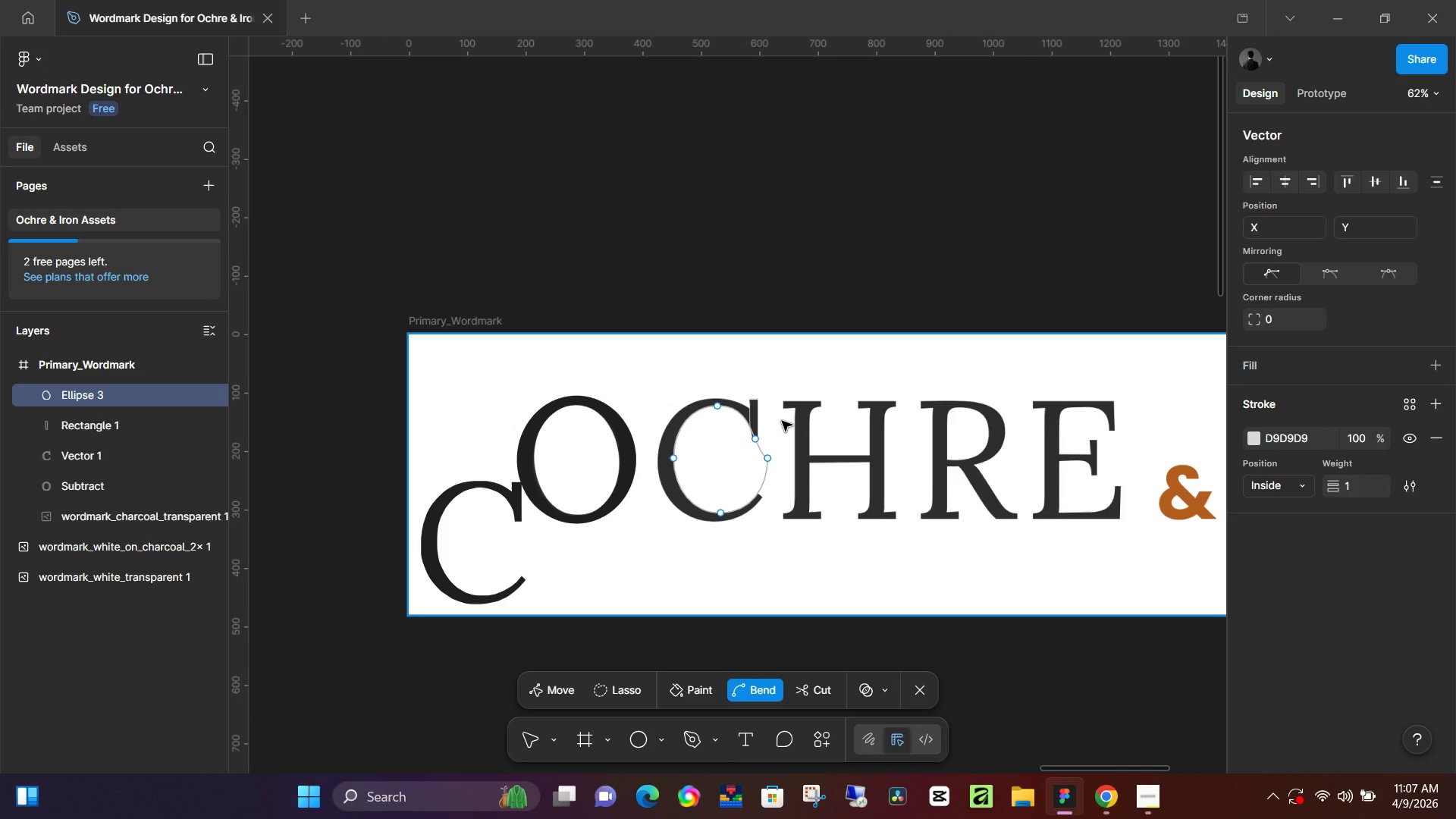 
hold_key(key=Space, duration=0.66)
 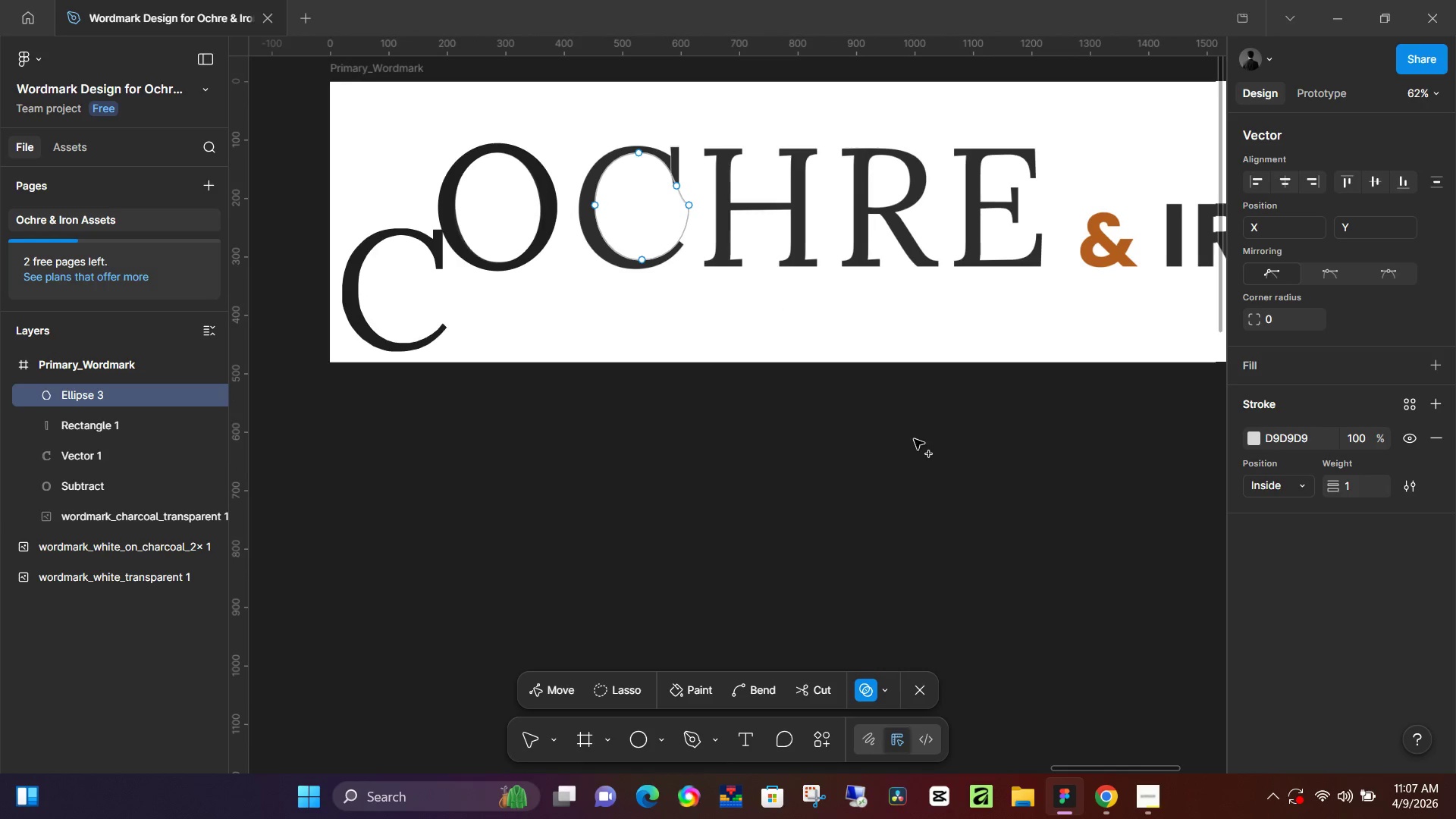 
left_click_drag(start_coordinate=[999, 692], to_coordinate=[921, 439])
 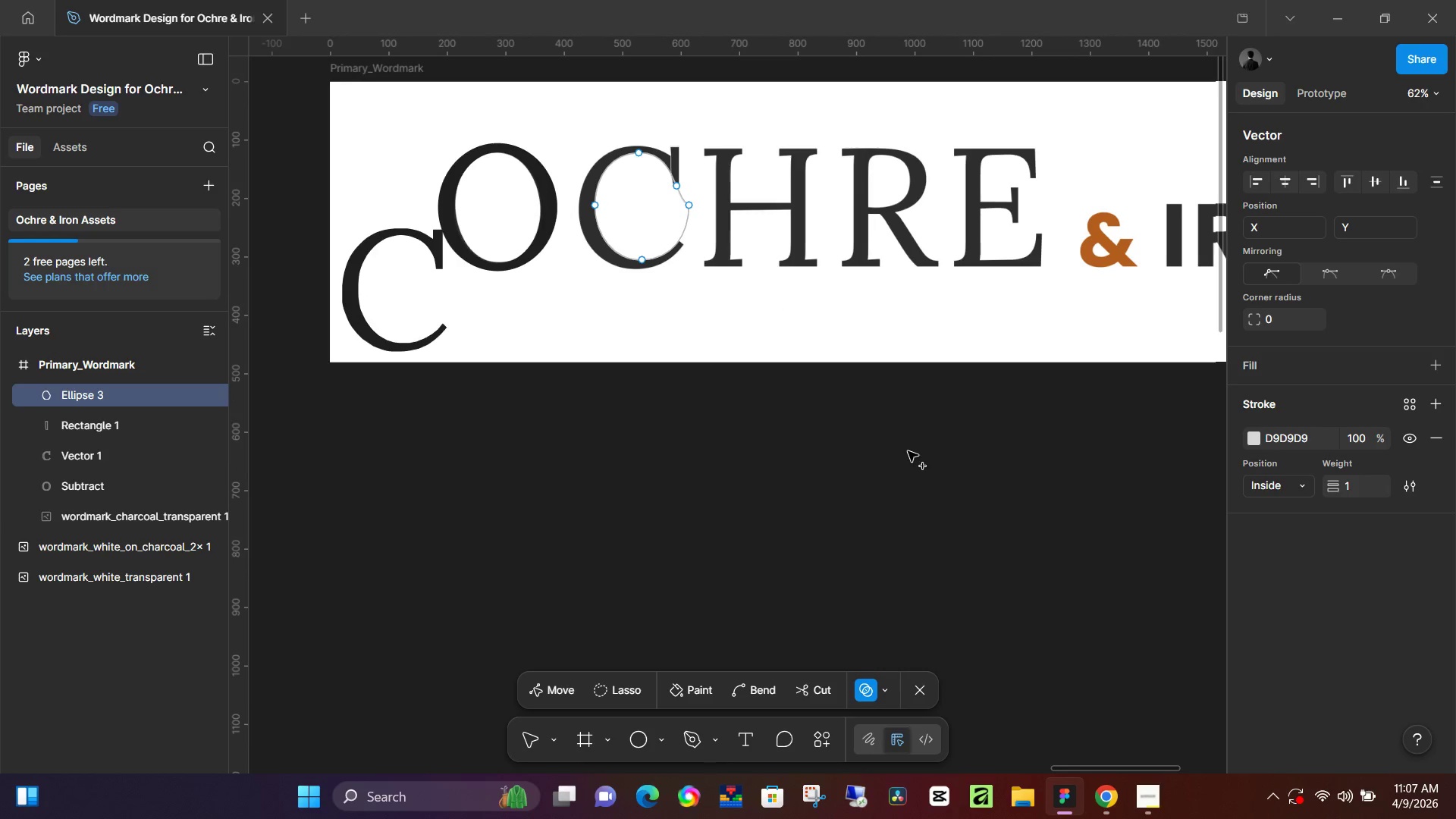 
key(O)
 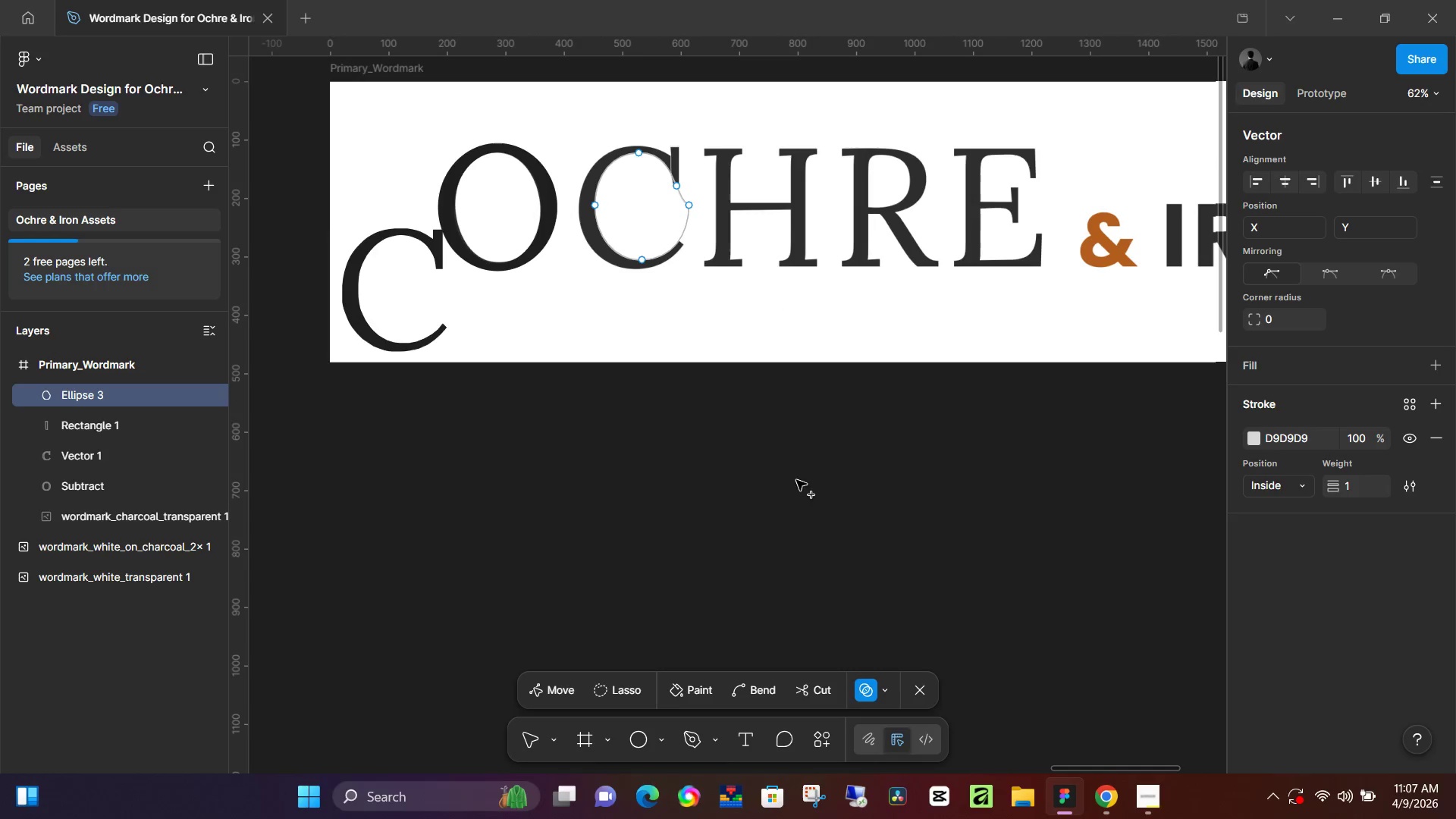 
hold_key(key=ShiftLeft, duration=0.58)
left_click_drag(start_coordinate=[779, 479], to_coordinate=[925, 570])
 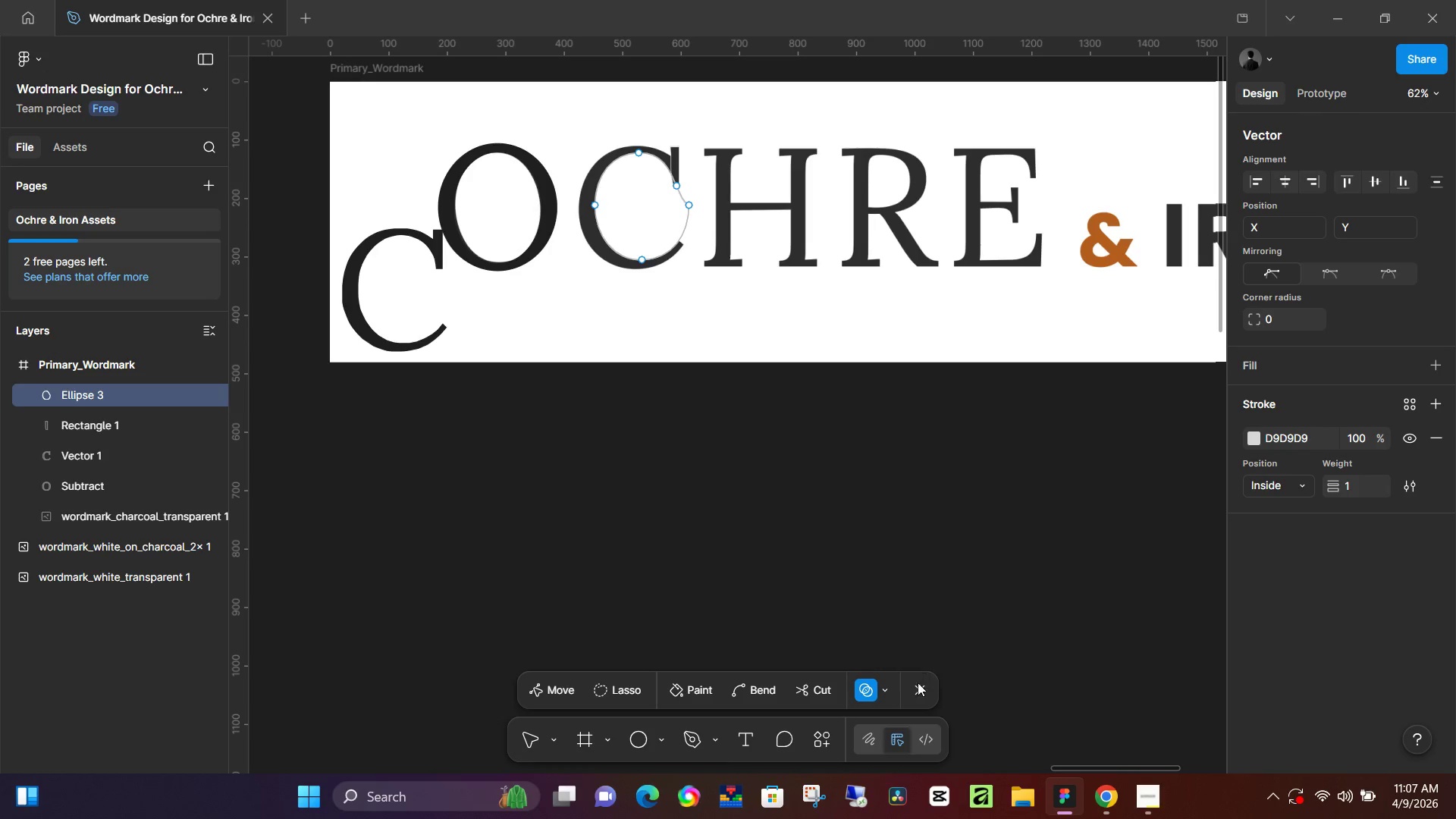 
key(O)
 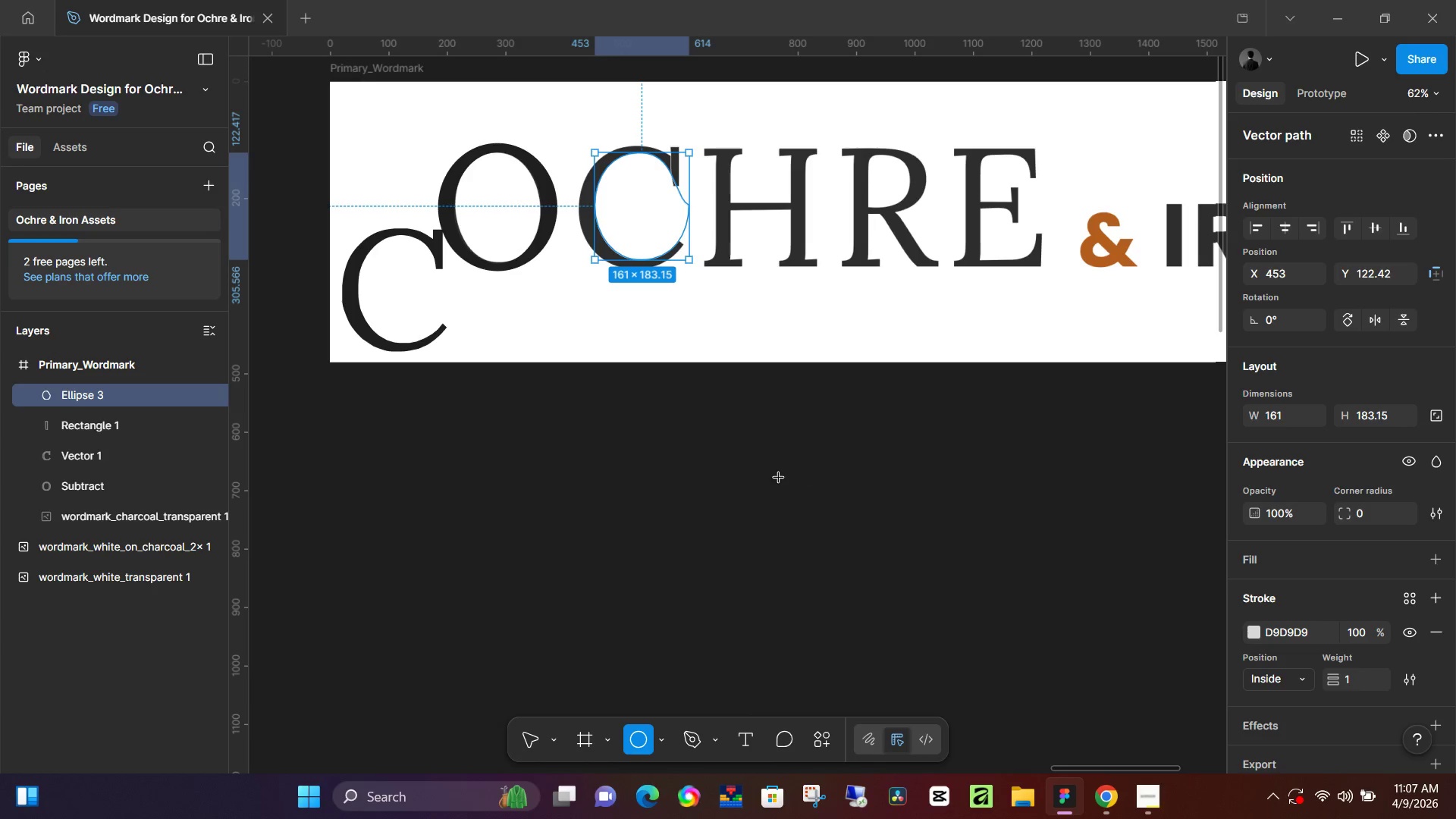 
key(Shift+ShiftLeft)
 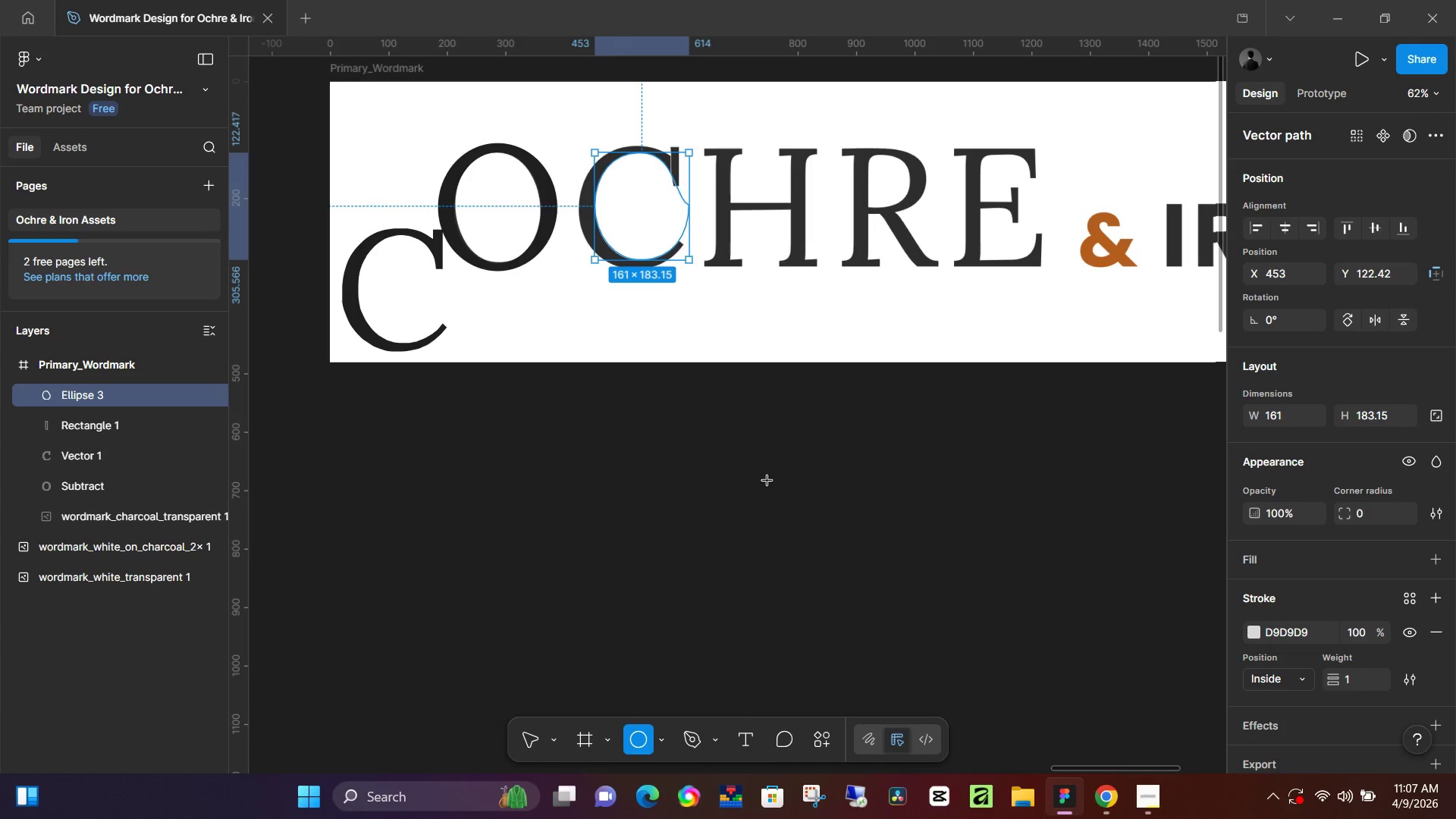 
hold_key(key=ShiftLeft, duration=0.47)
left_click_drag(start_coordinate=[767, 481], to_coordinate=[899, 588])
 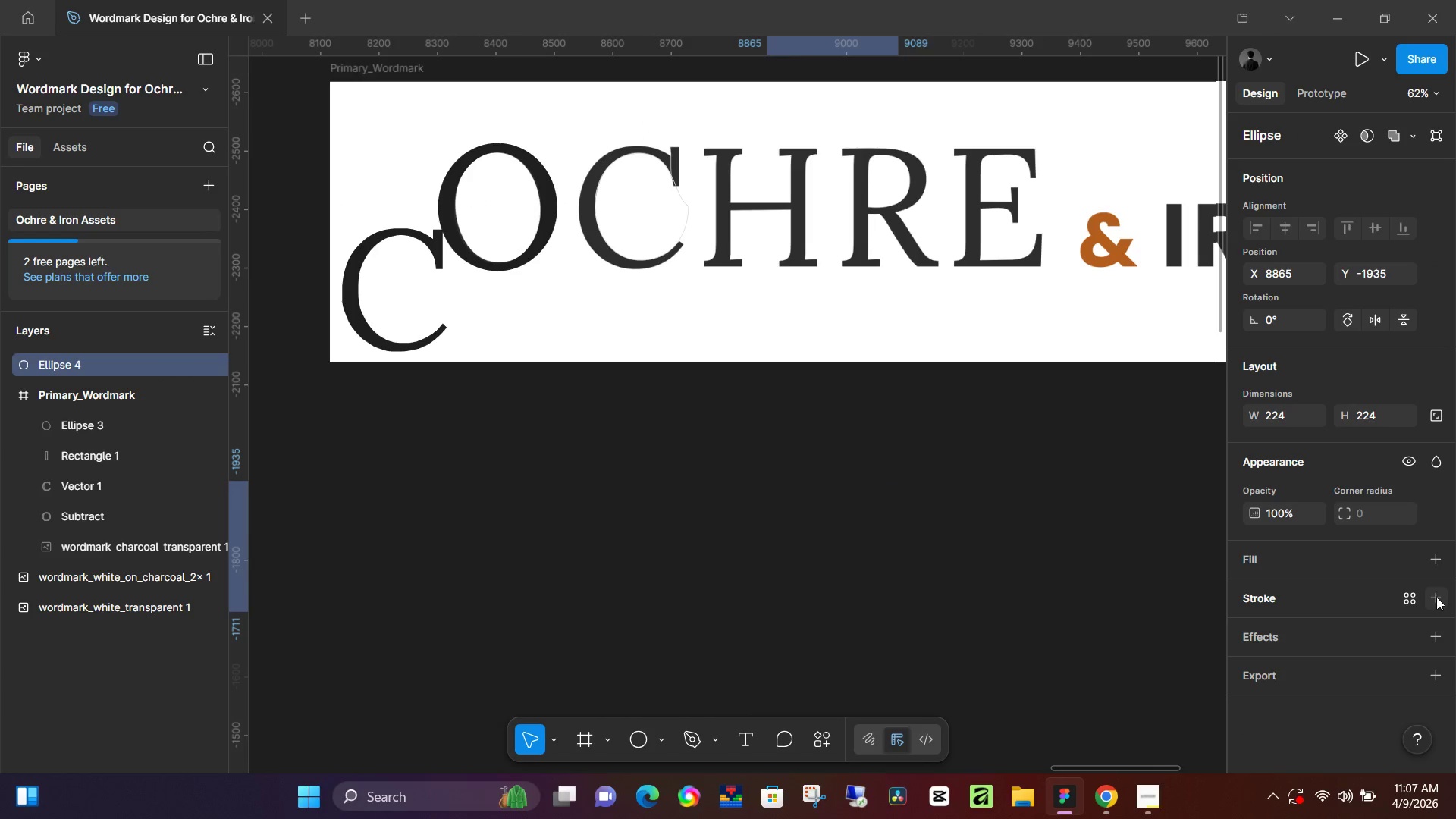 
left_click([1434, 561])
 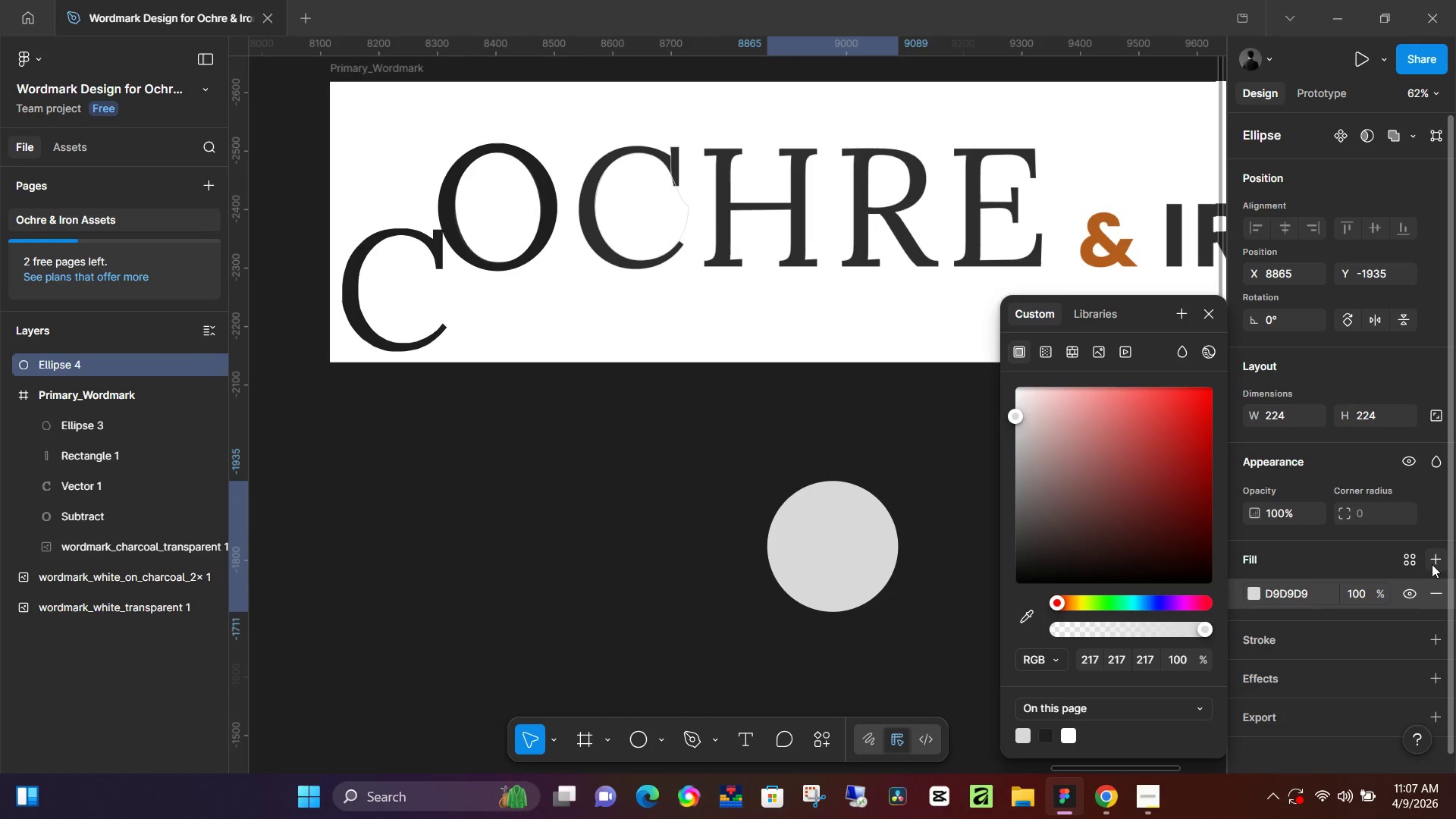 
left_click([1432, 564])
 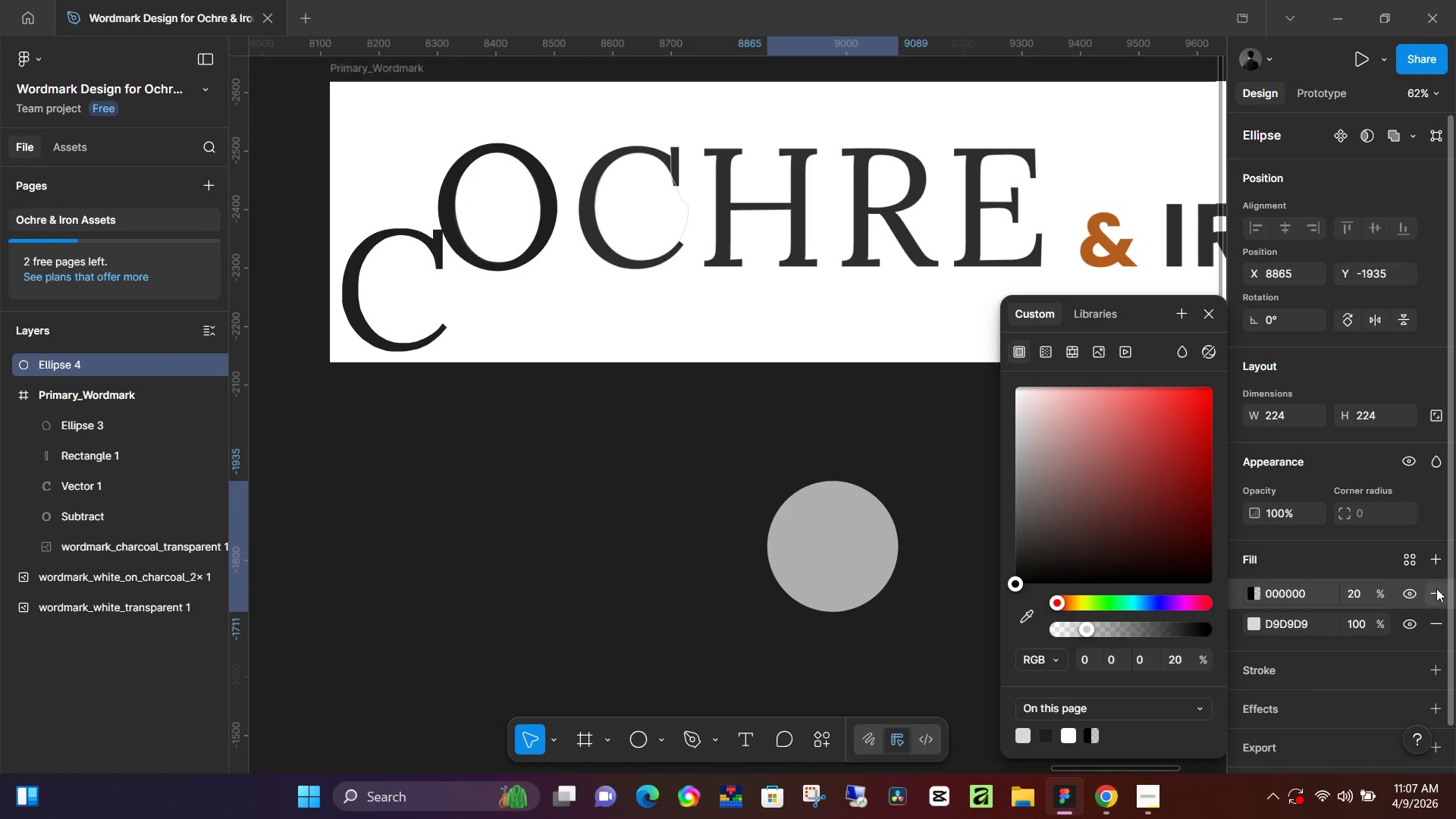 
double_click([1436, 591])
 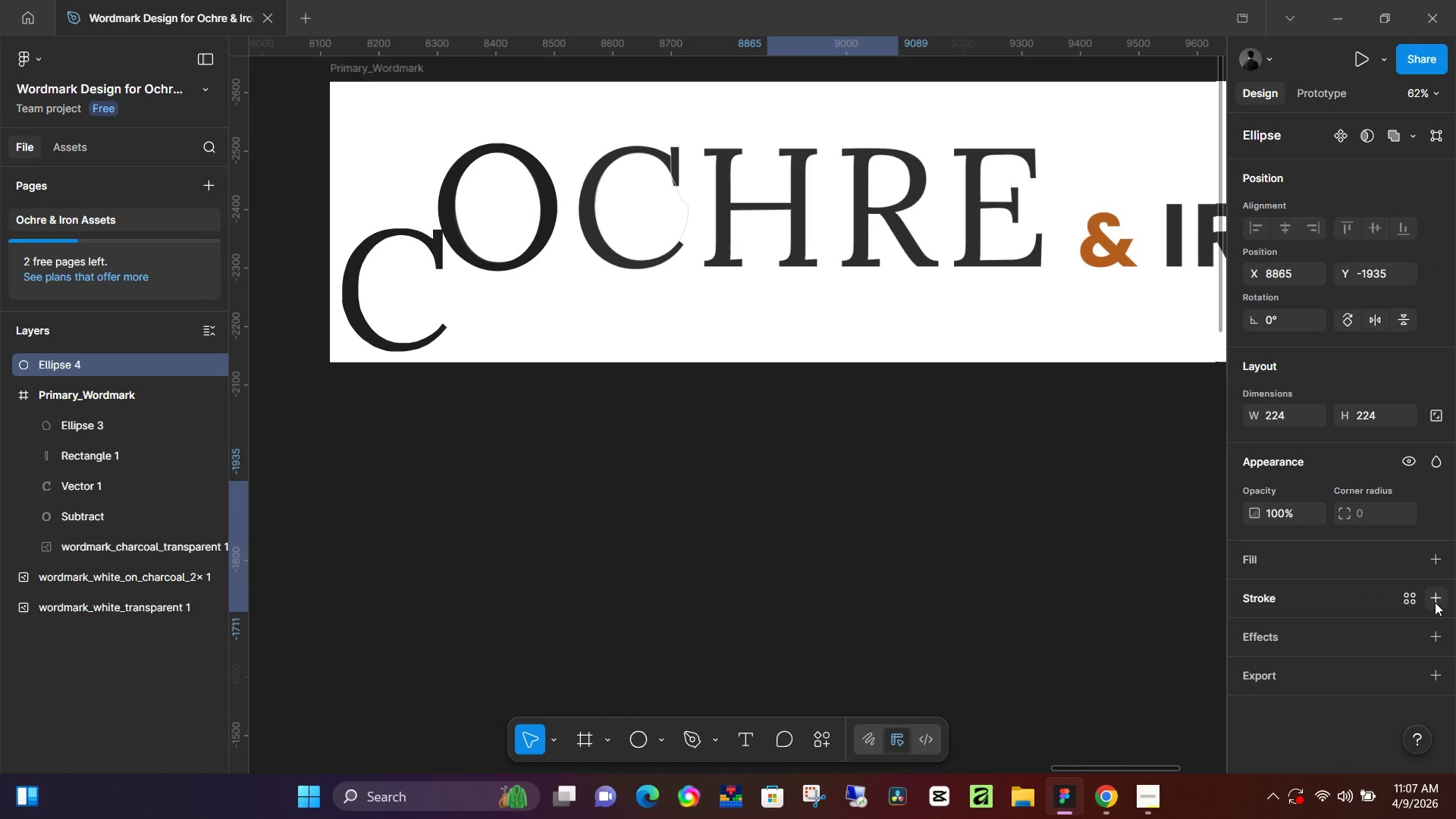 
left_click([1435, 602])
 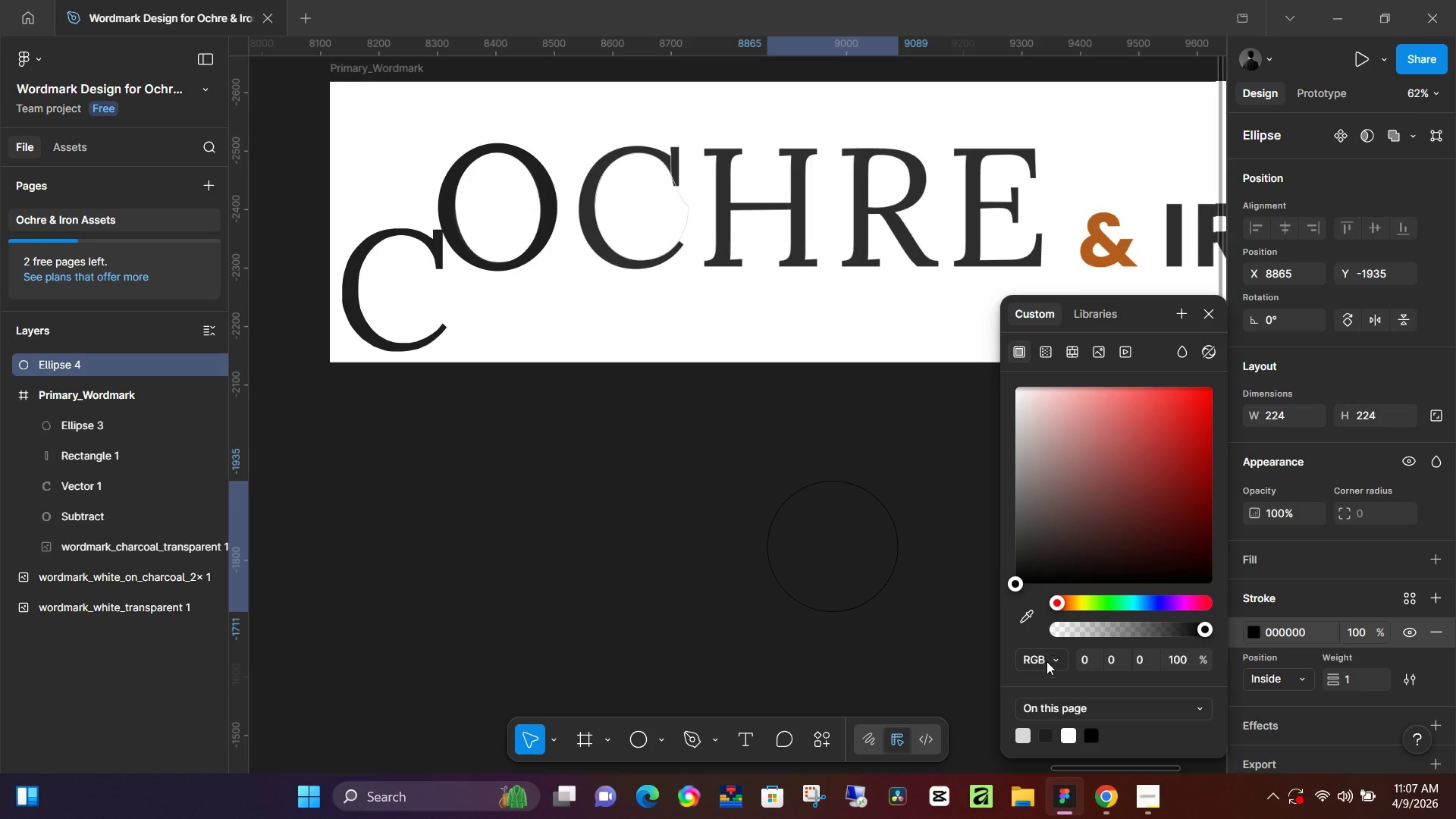 
left_click([1021, 737])
 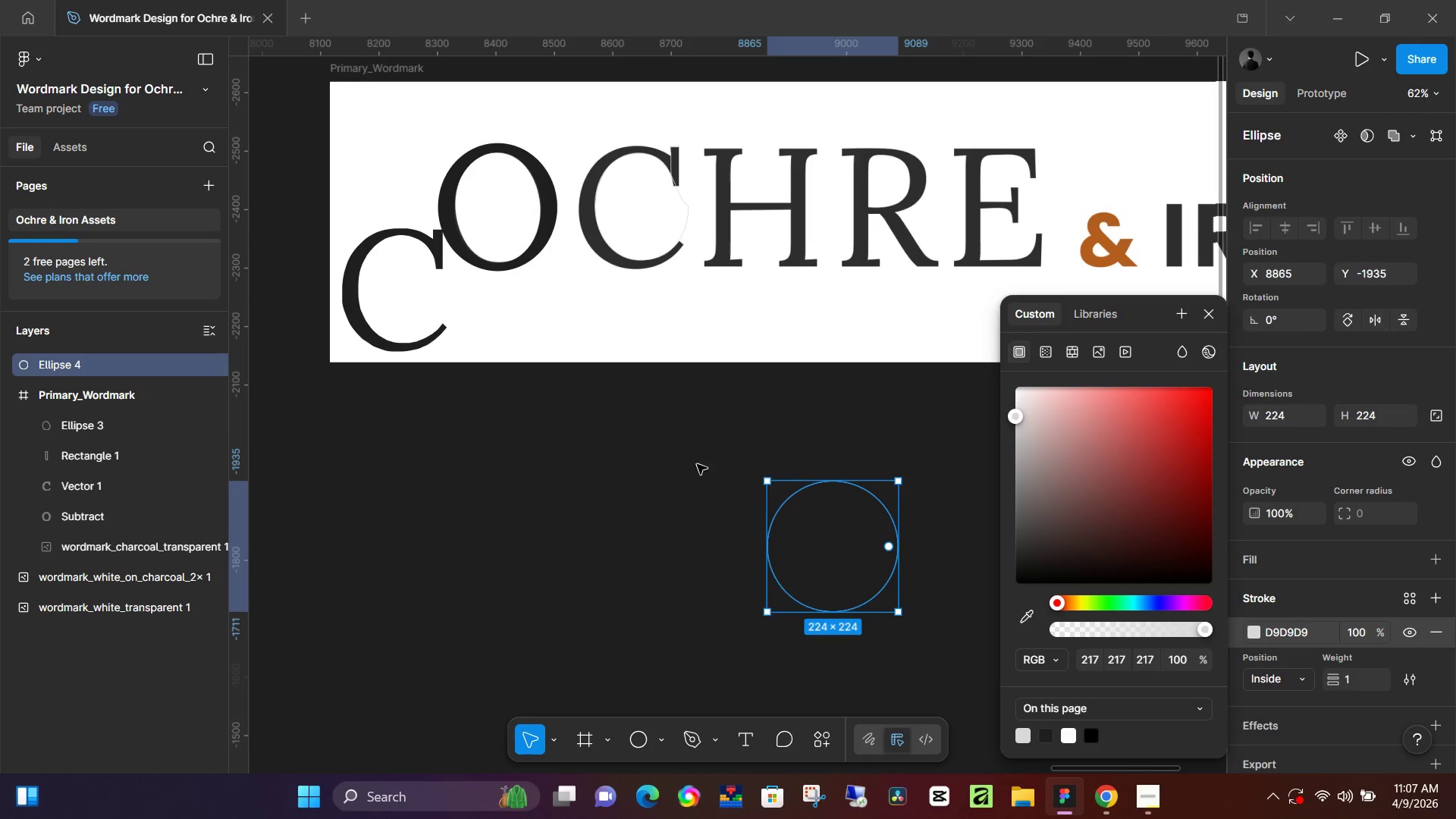 
left_click([568, 410])
 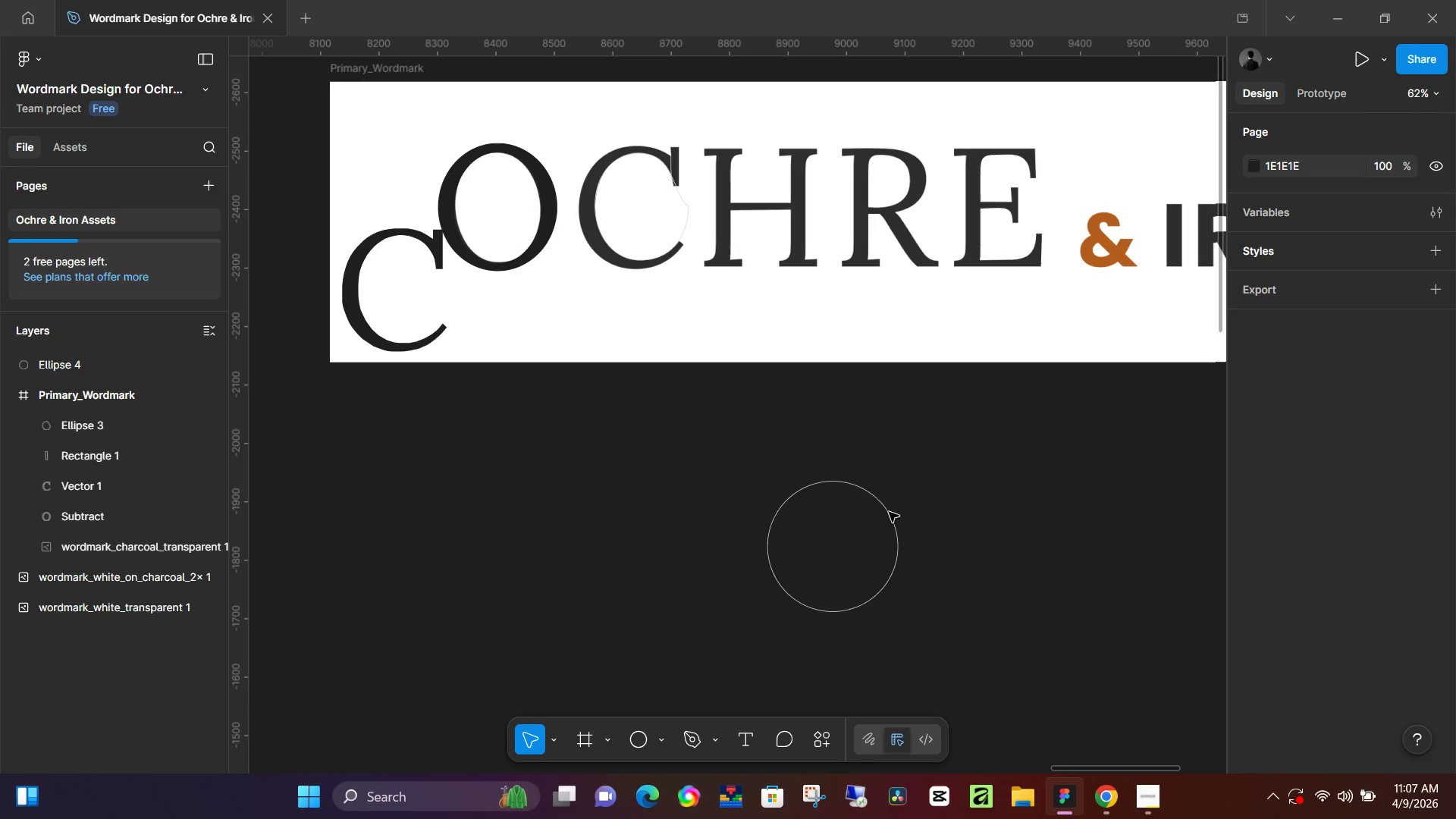 
left_click([891, 512])
 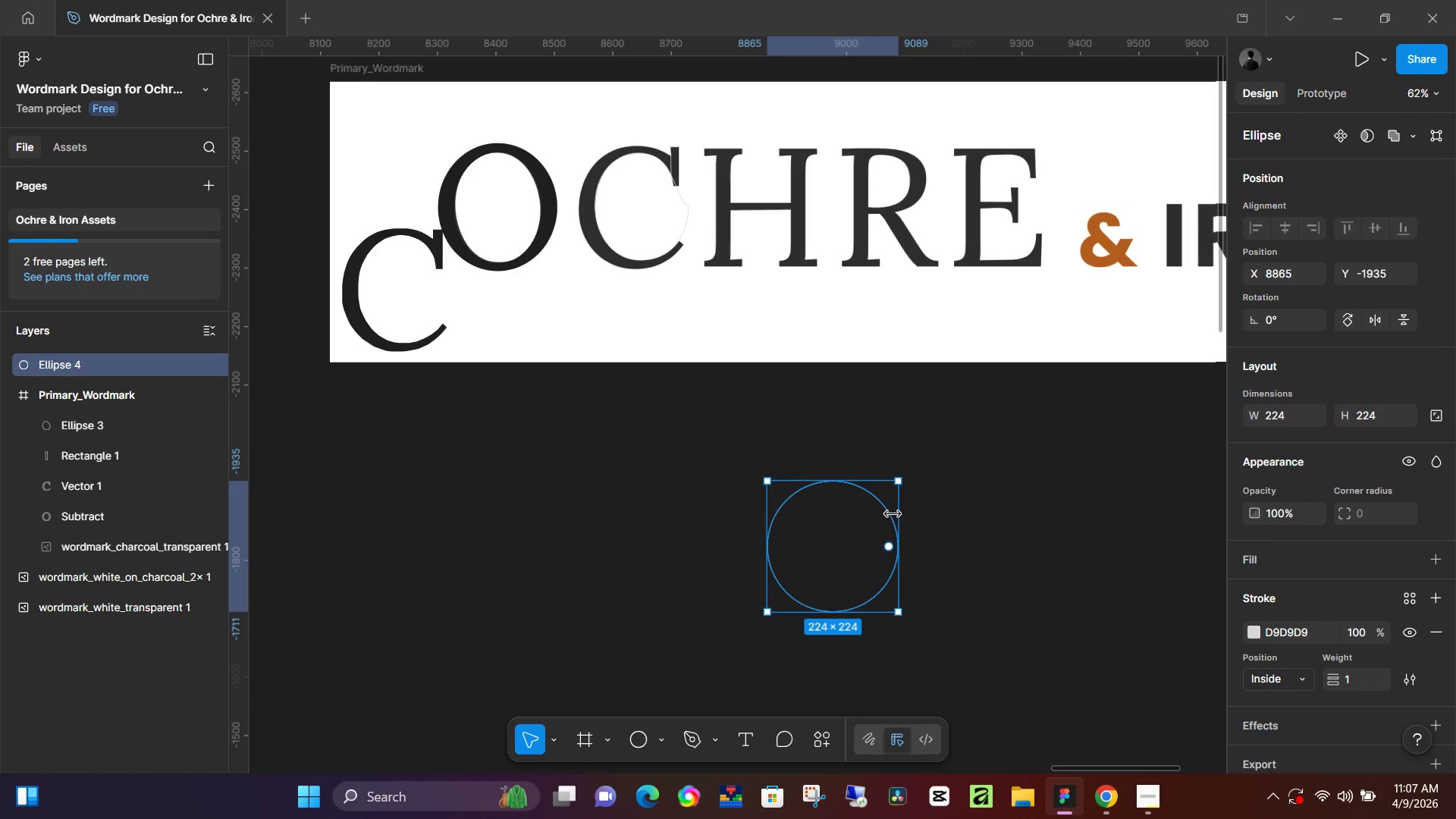 
hold_key(key=AltLeft, duration=0.83)
 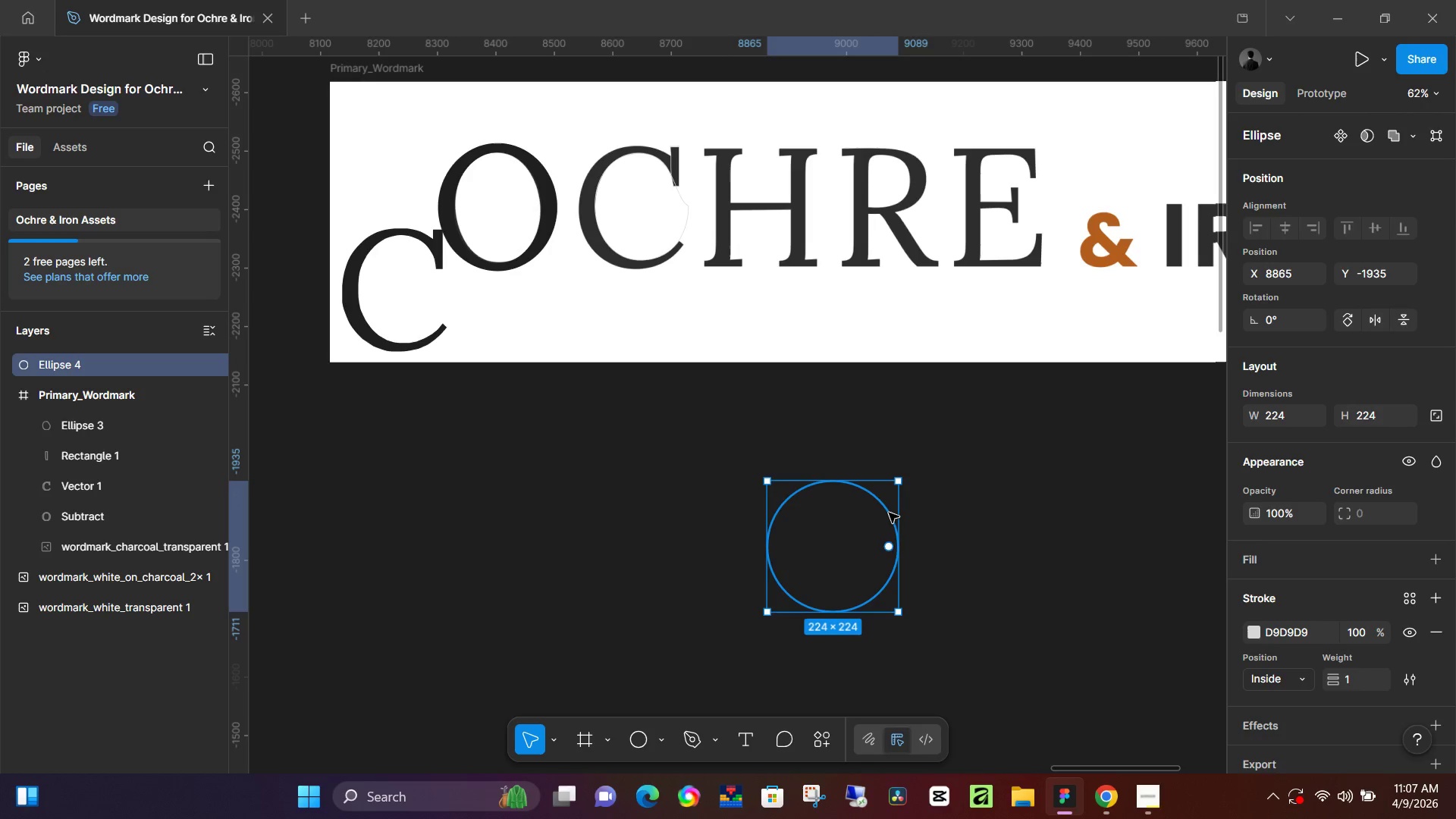 
hold_key(key=AltLeft, duration=0.47)
 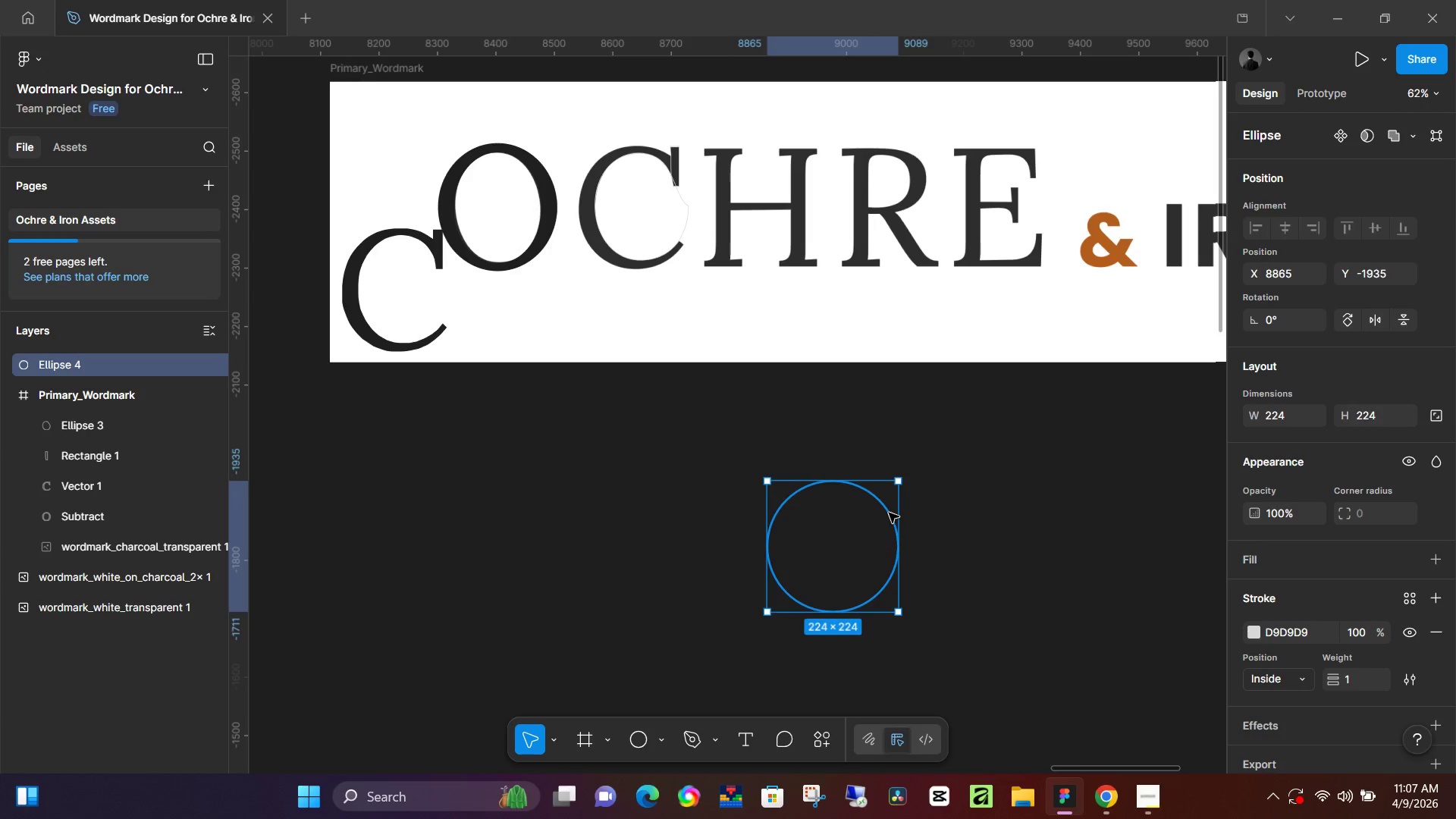 
left_click([889, 513])
 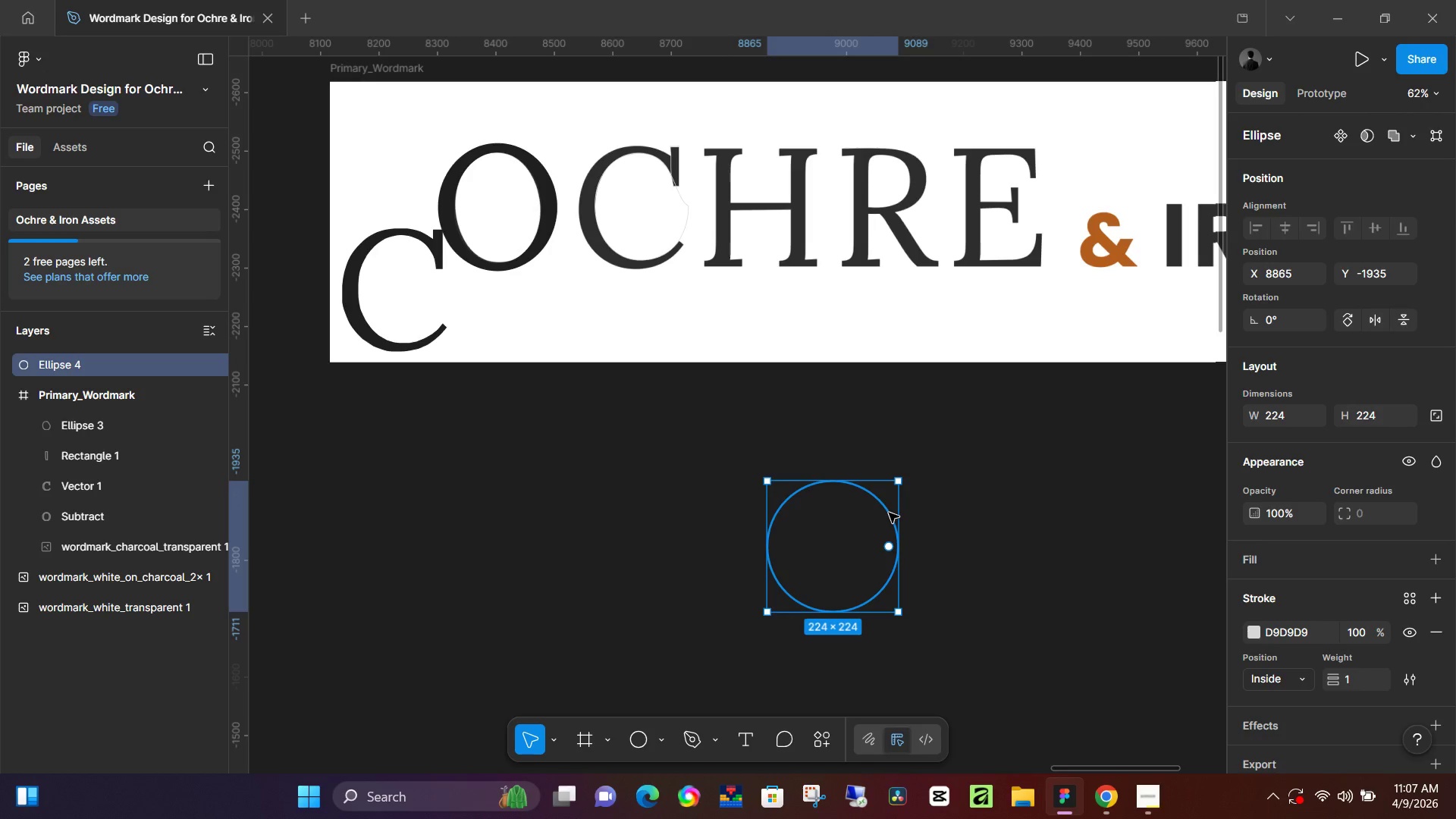 
hold_key(key=AltLeft, duration=1.51)
left_click_drag(start_coordinate=[889, 513], to_coordinate=[809, 516])
 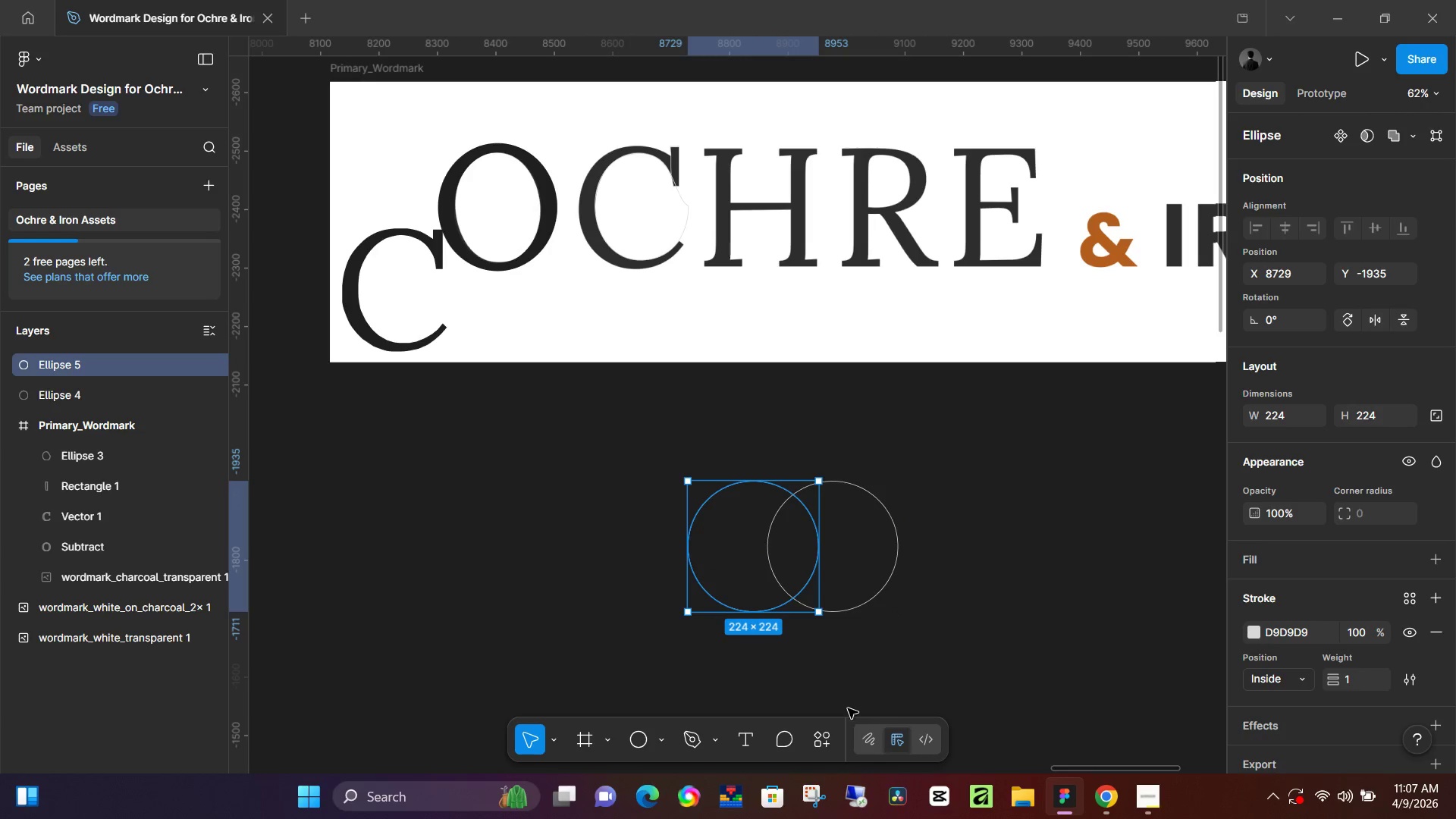 
key(Alt+AltLeft)
 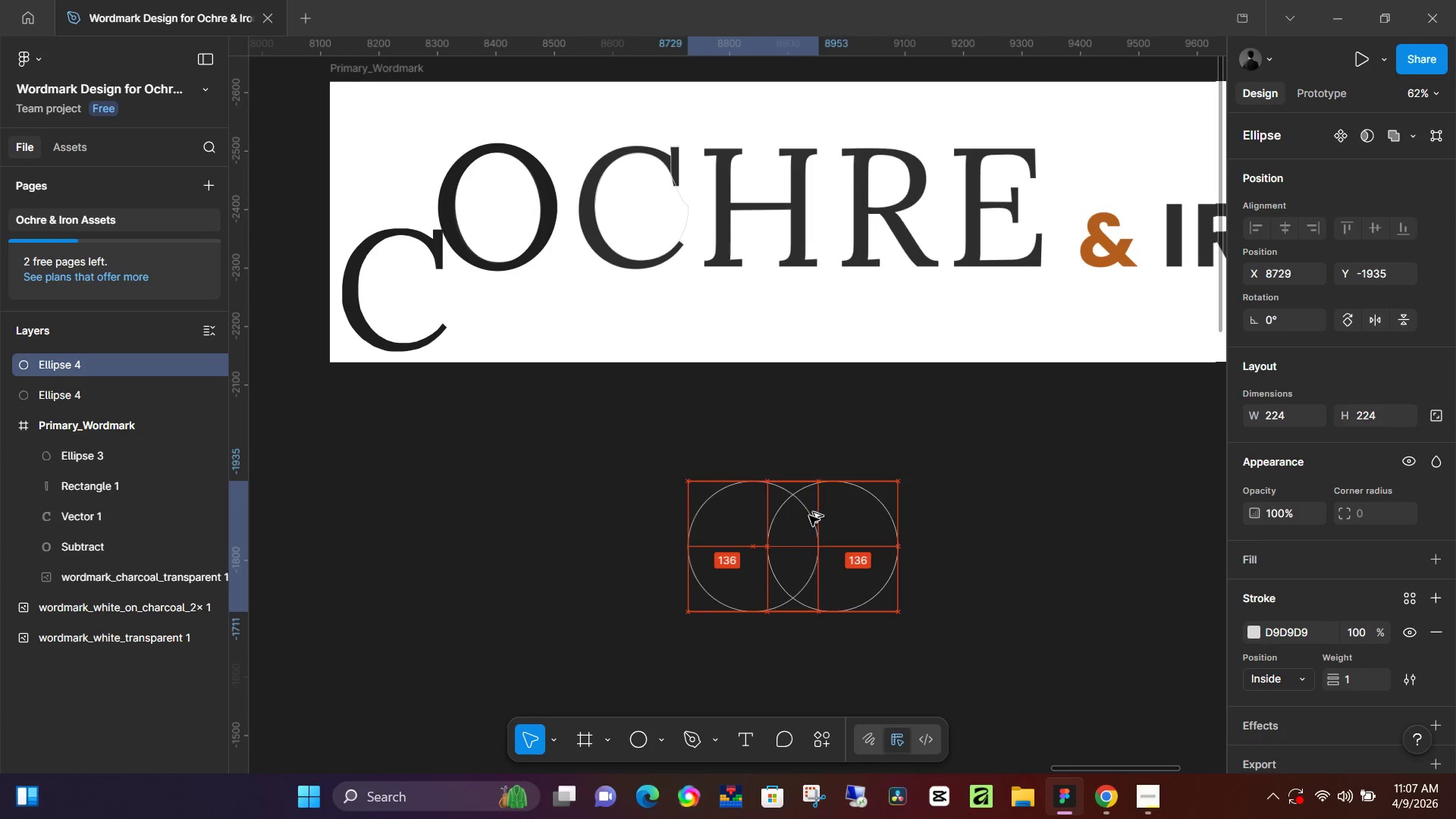 
key(Alt+AltLeft)
 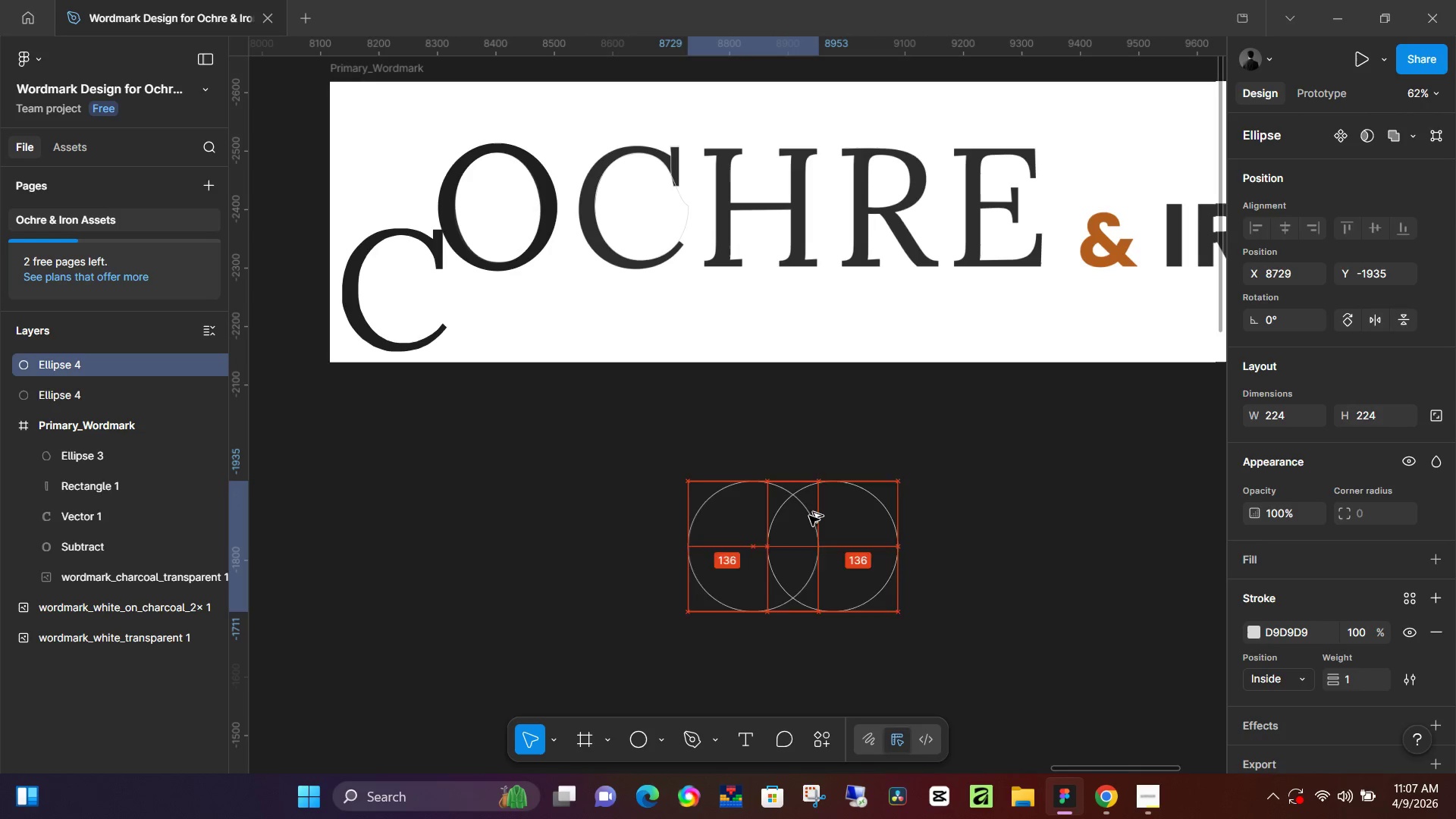 
key(Alt+AltLeft)
 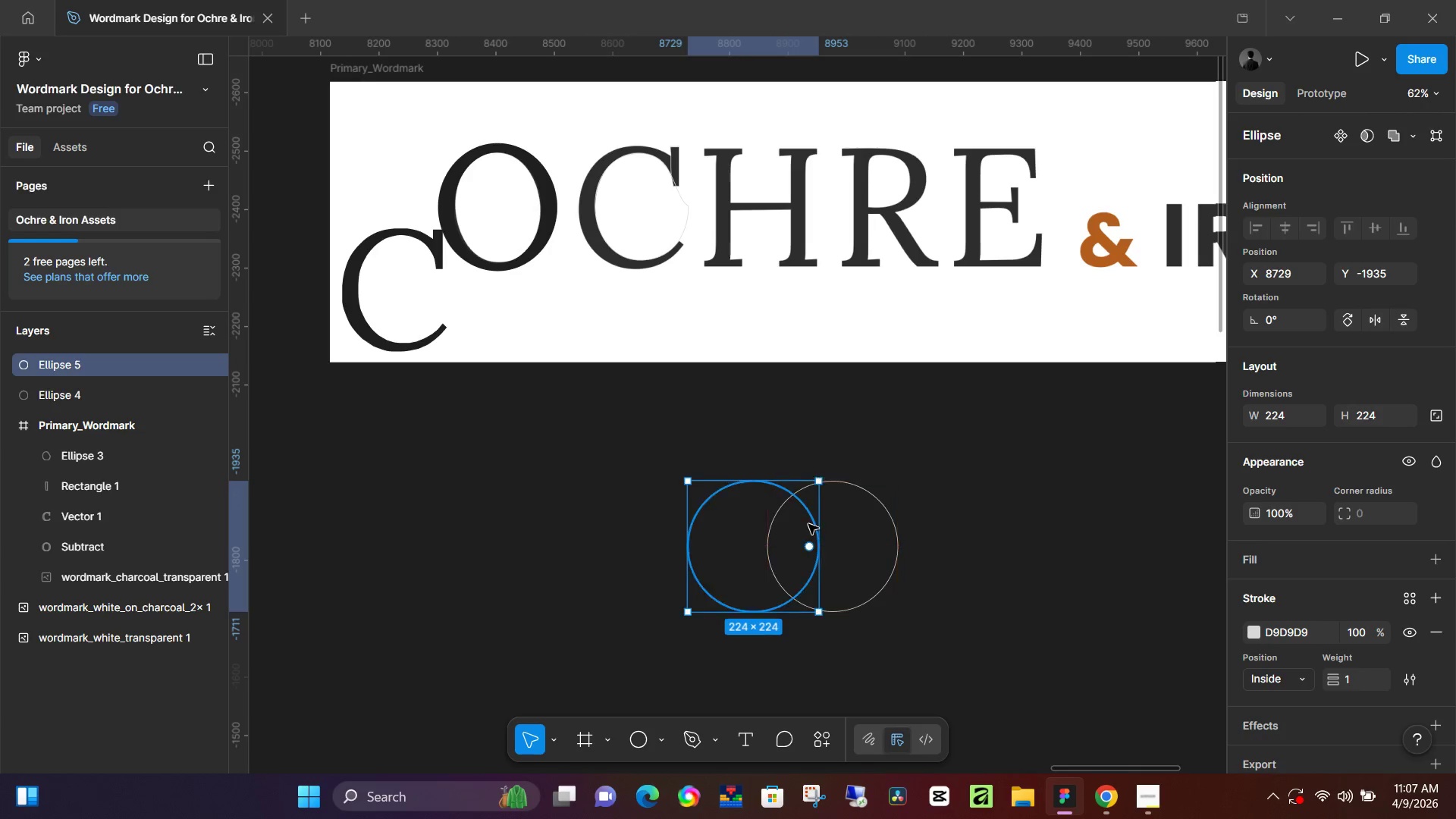 
key(M)
 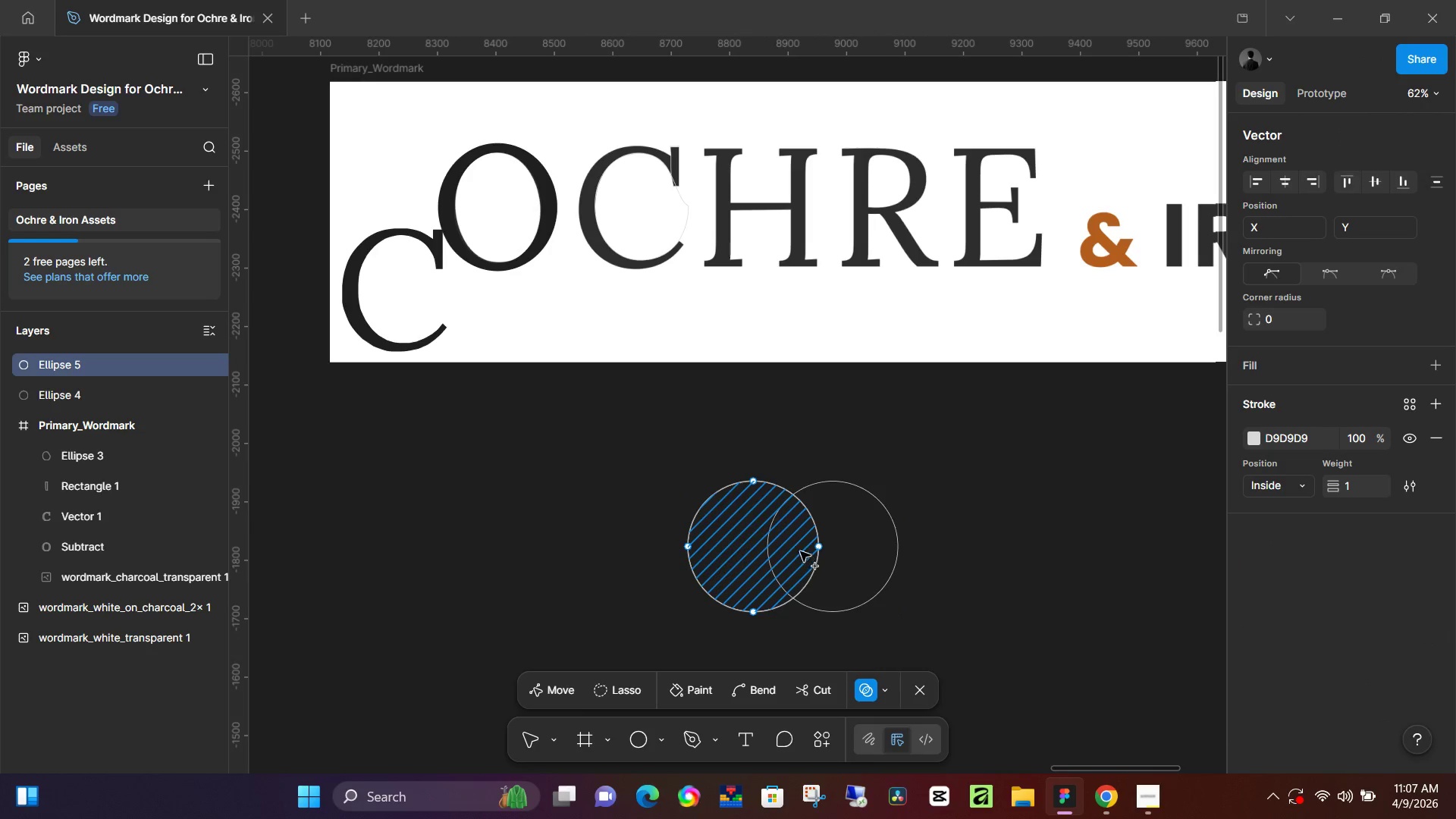 
left_click([797, 549])
 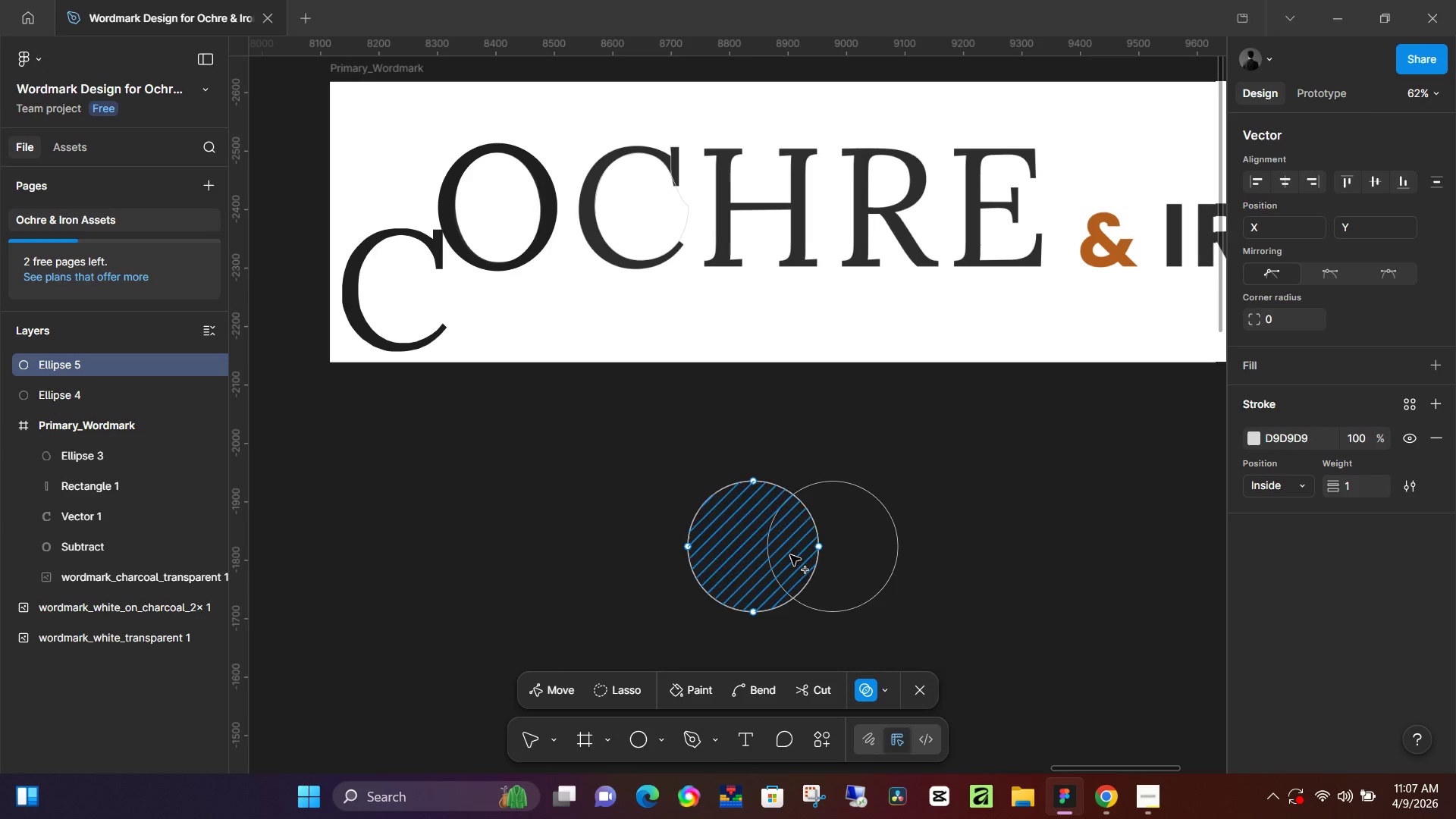 
left_click_drag(start_coordinate=[787, 529], to_coordinate=[800, 579])
 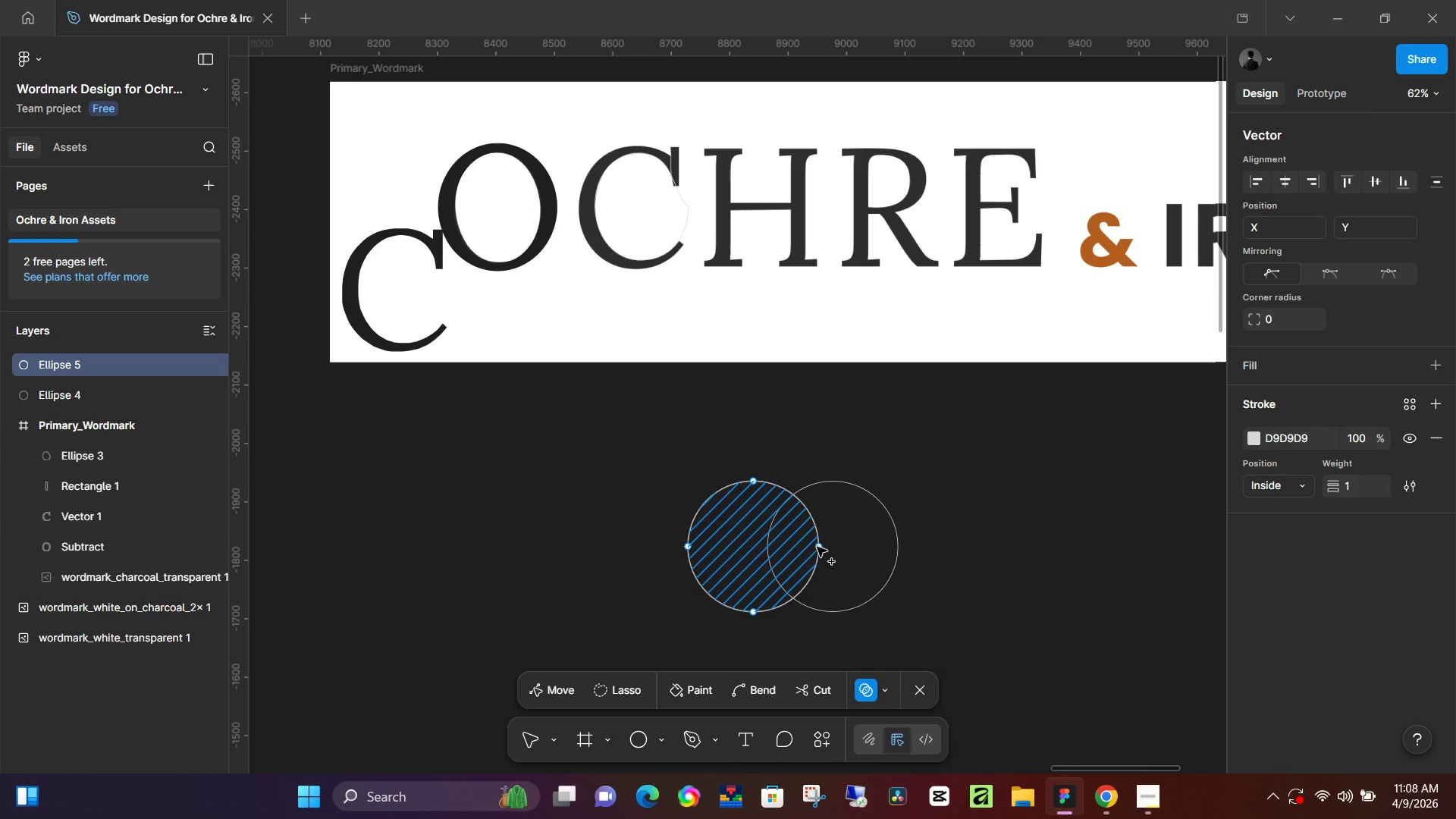 
left_click([817, 547])
 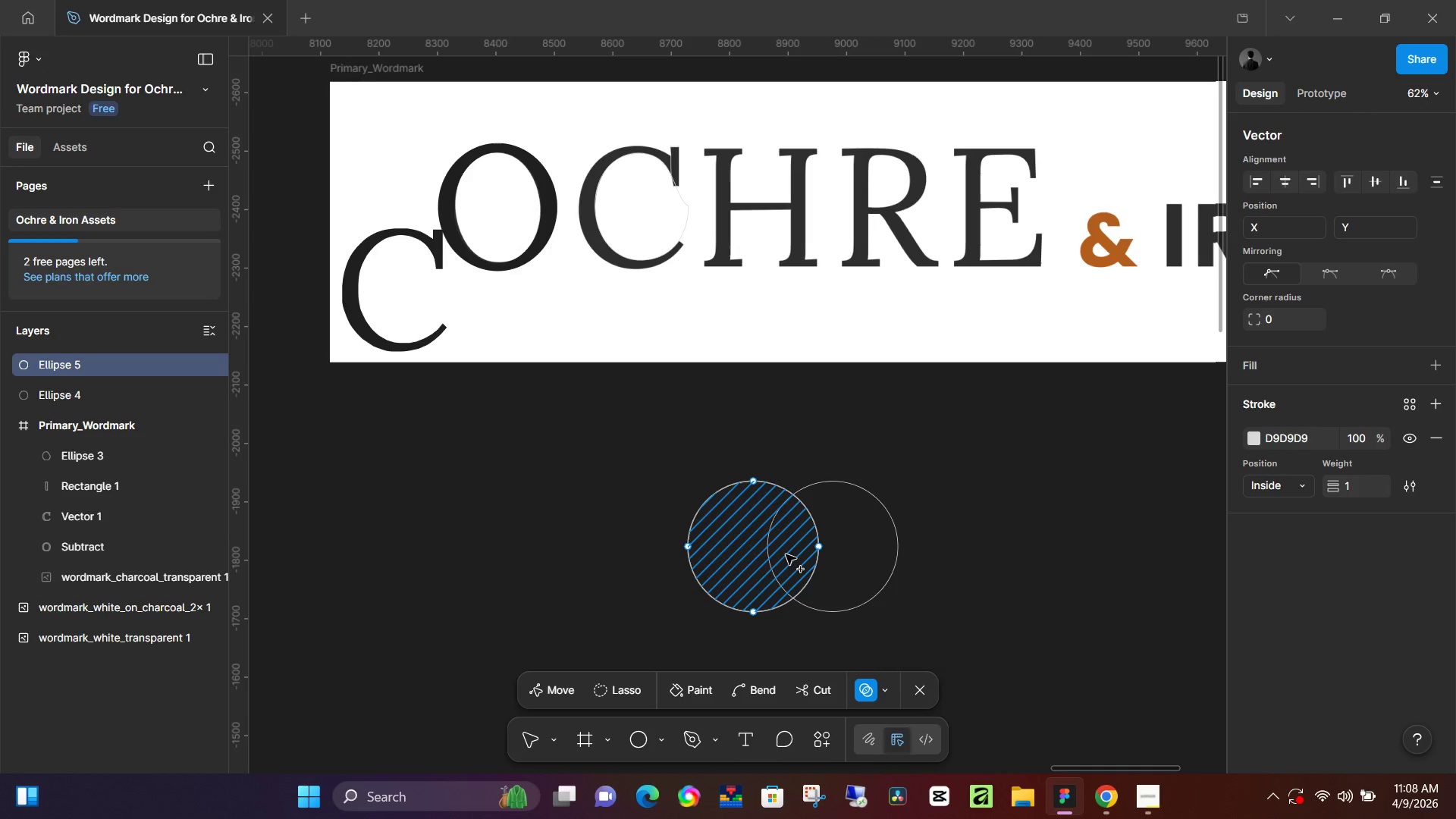 
double_click([786, 554])
 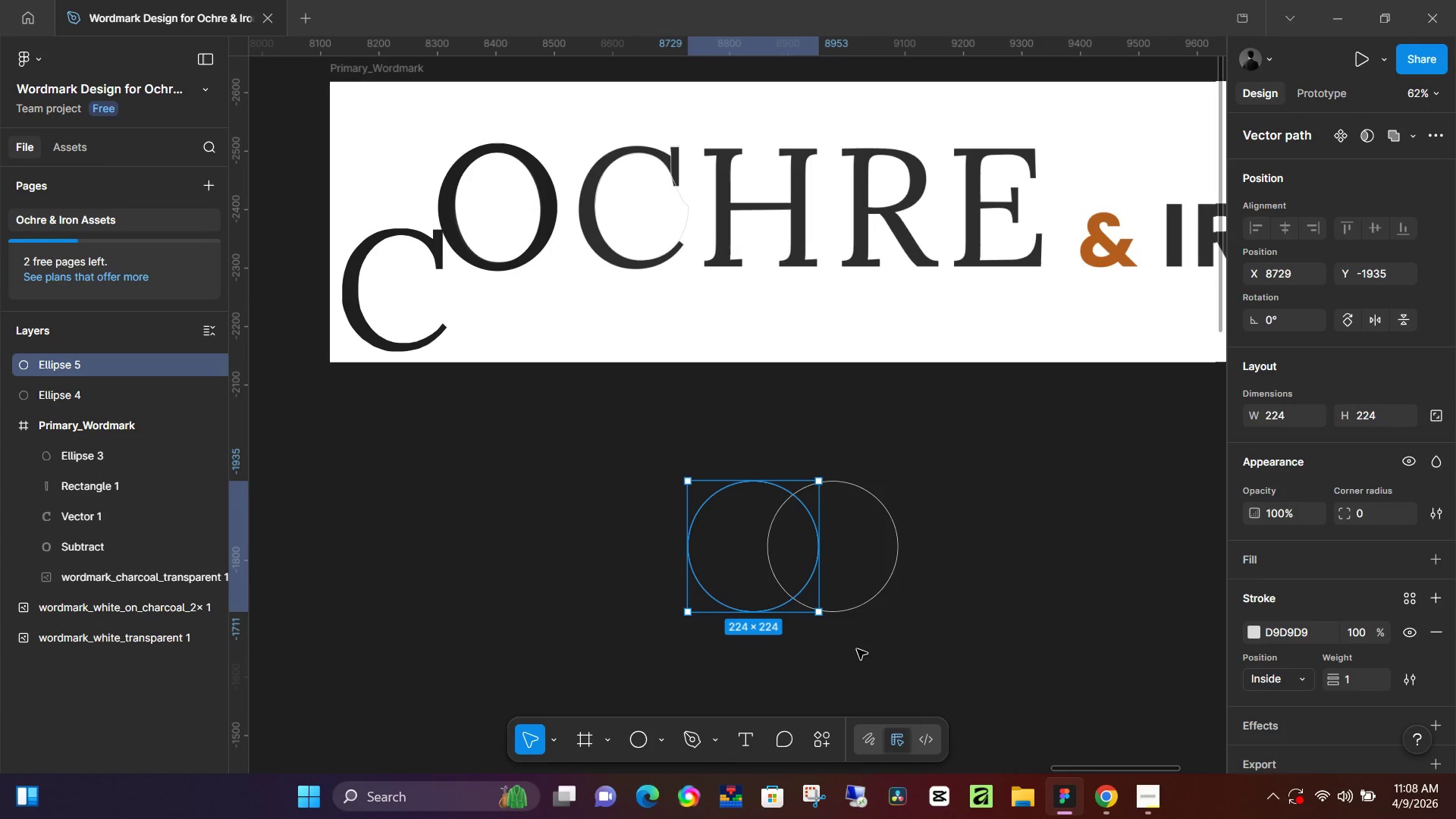 
key(M)
 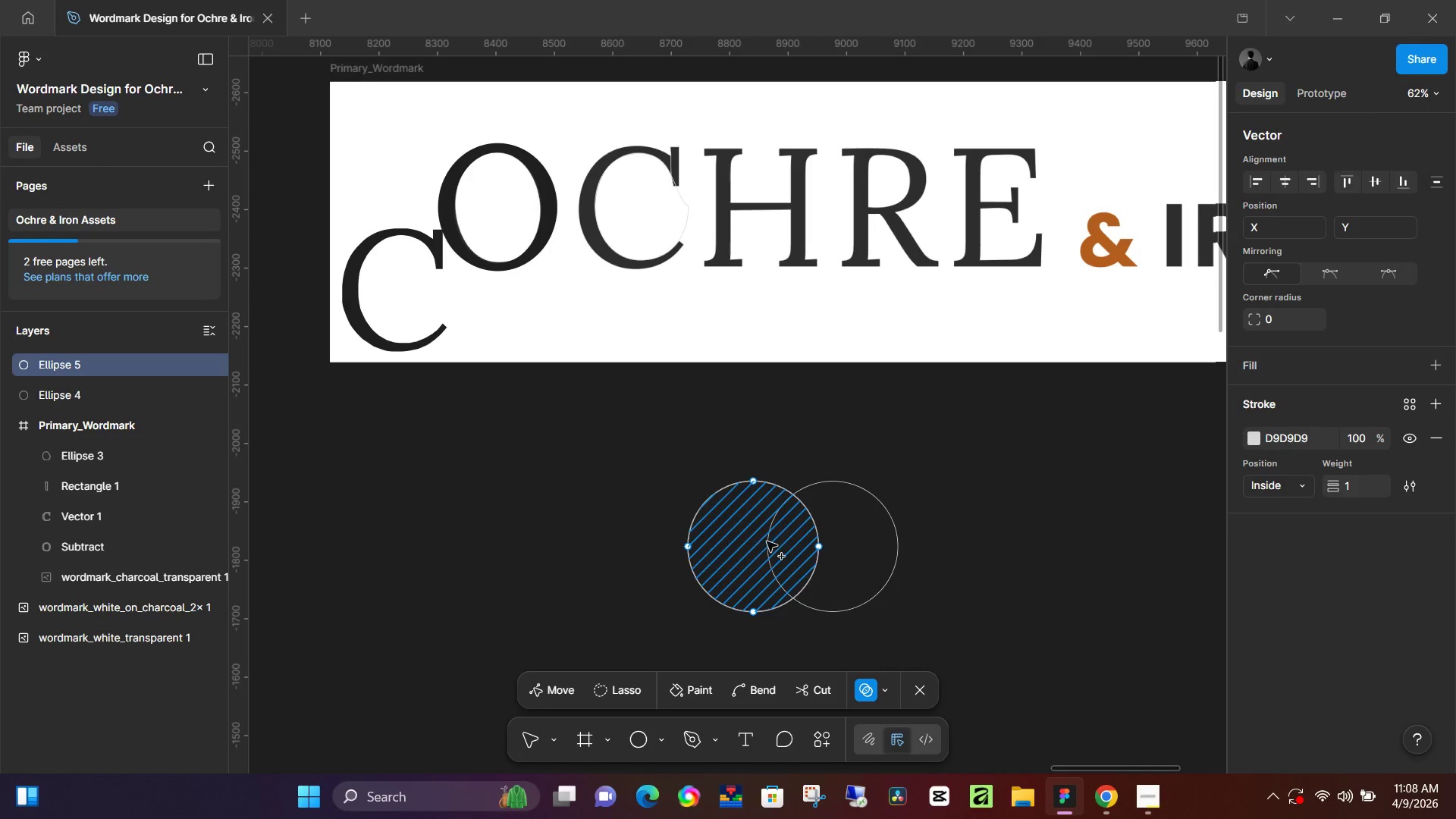 
left_click([782, 541])
 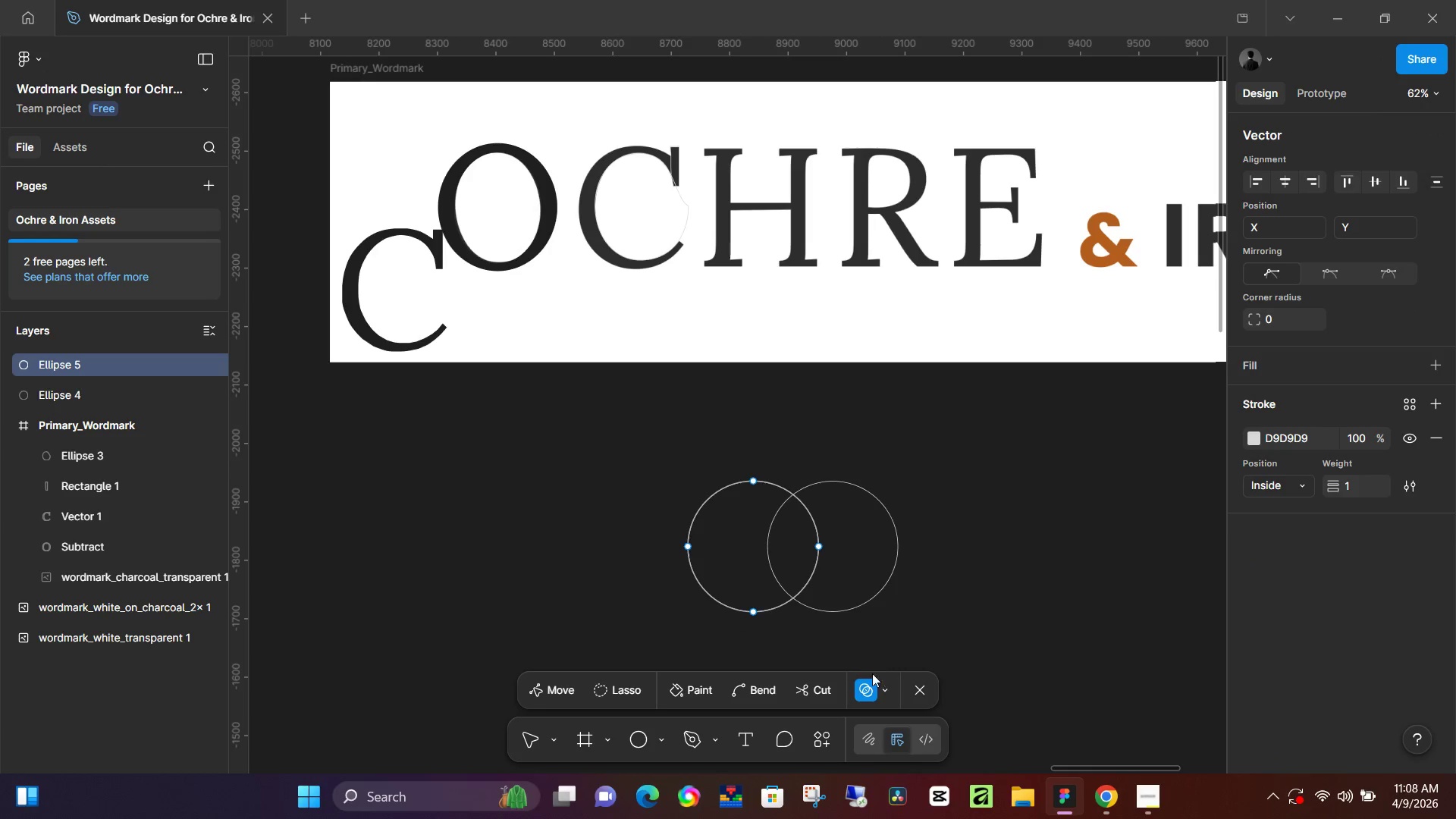 
left_click([880, 687])
 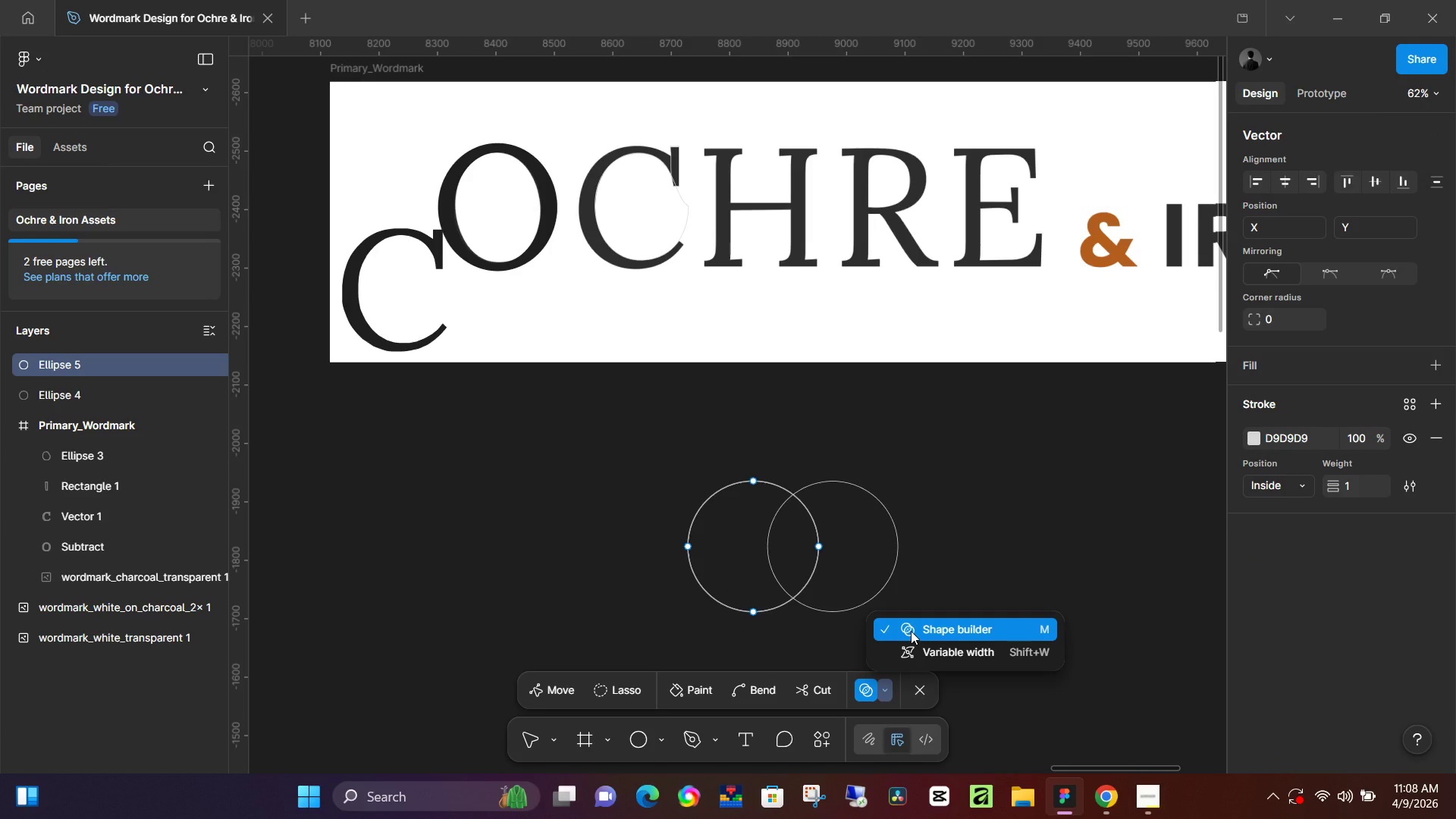 
left_click([911, 631])
 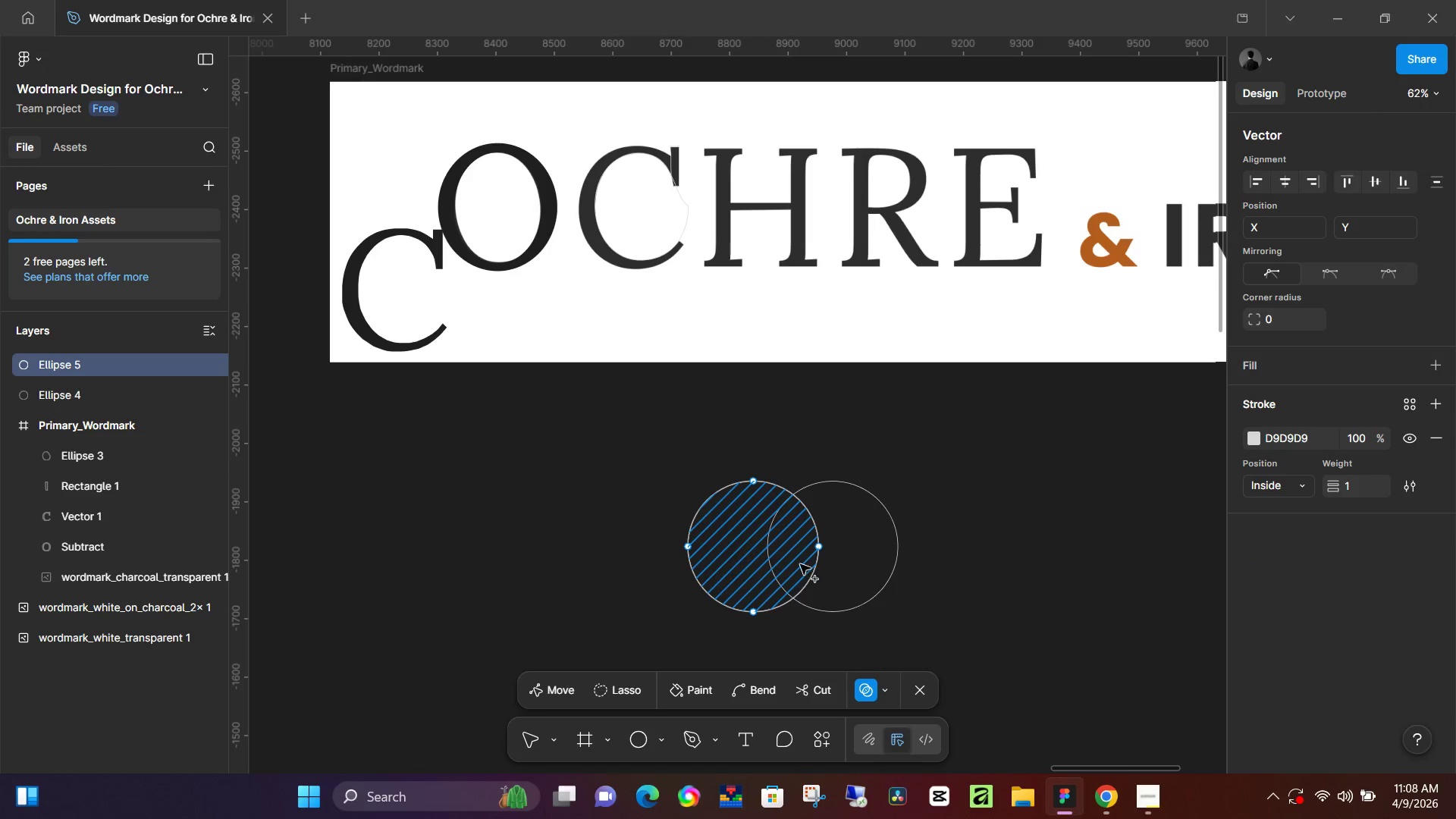 
left_click([799, 560])
 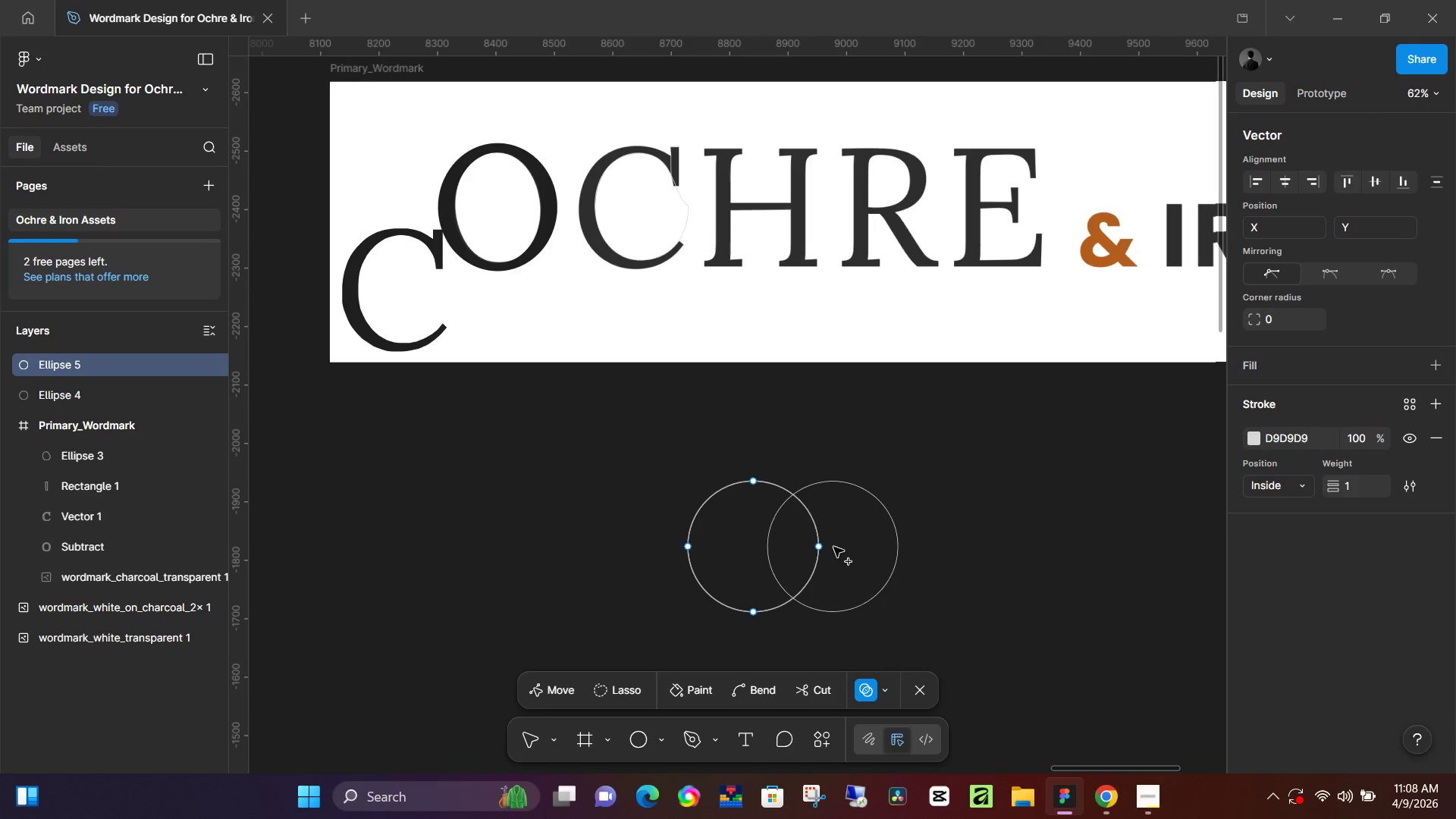 
left_click([856, 547])
 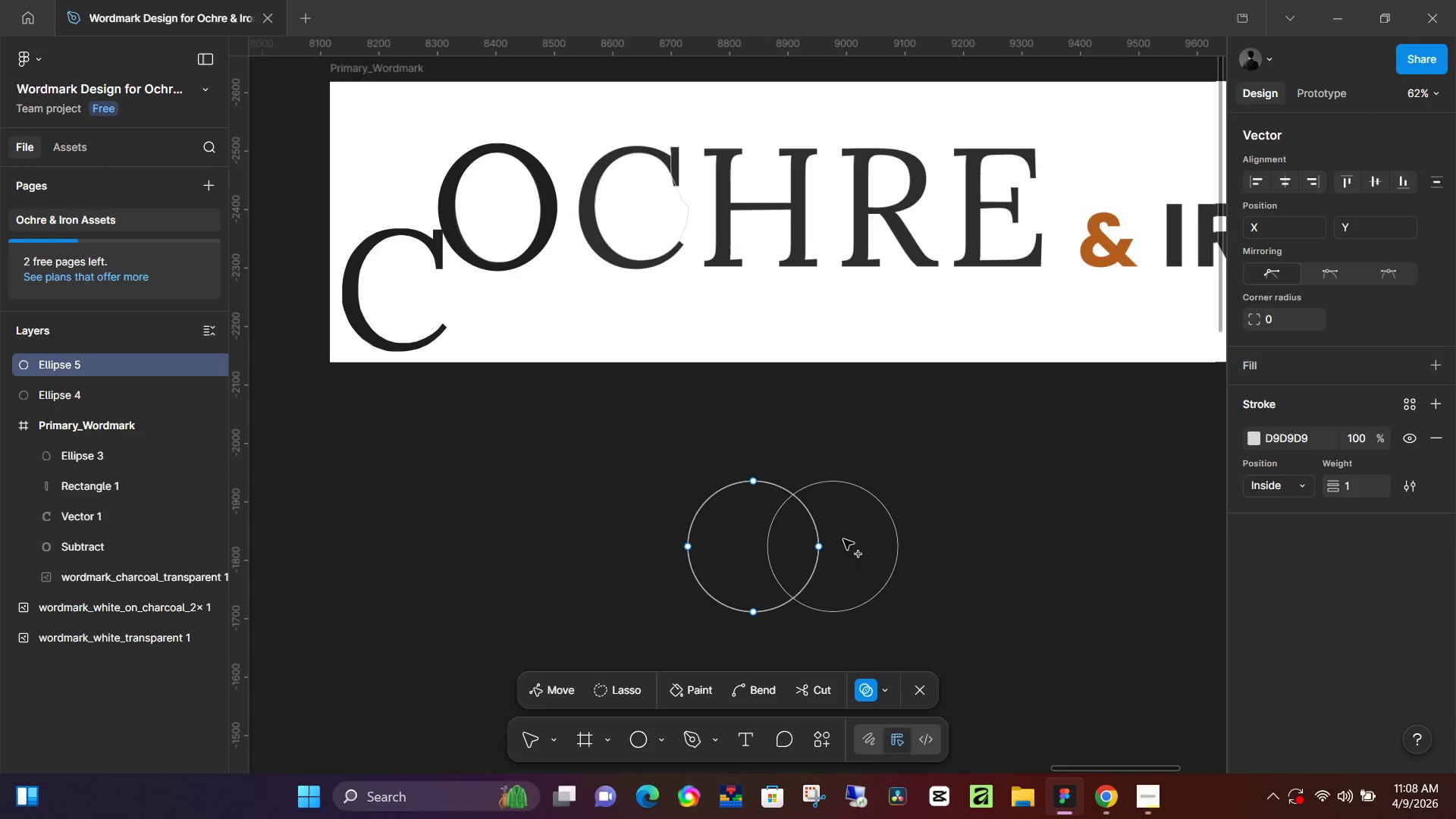 
left_click_drag(start_coordinate=[843, 512], to_coordinate=[847, 597])
 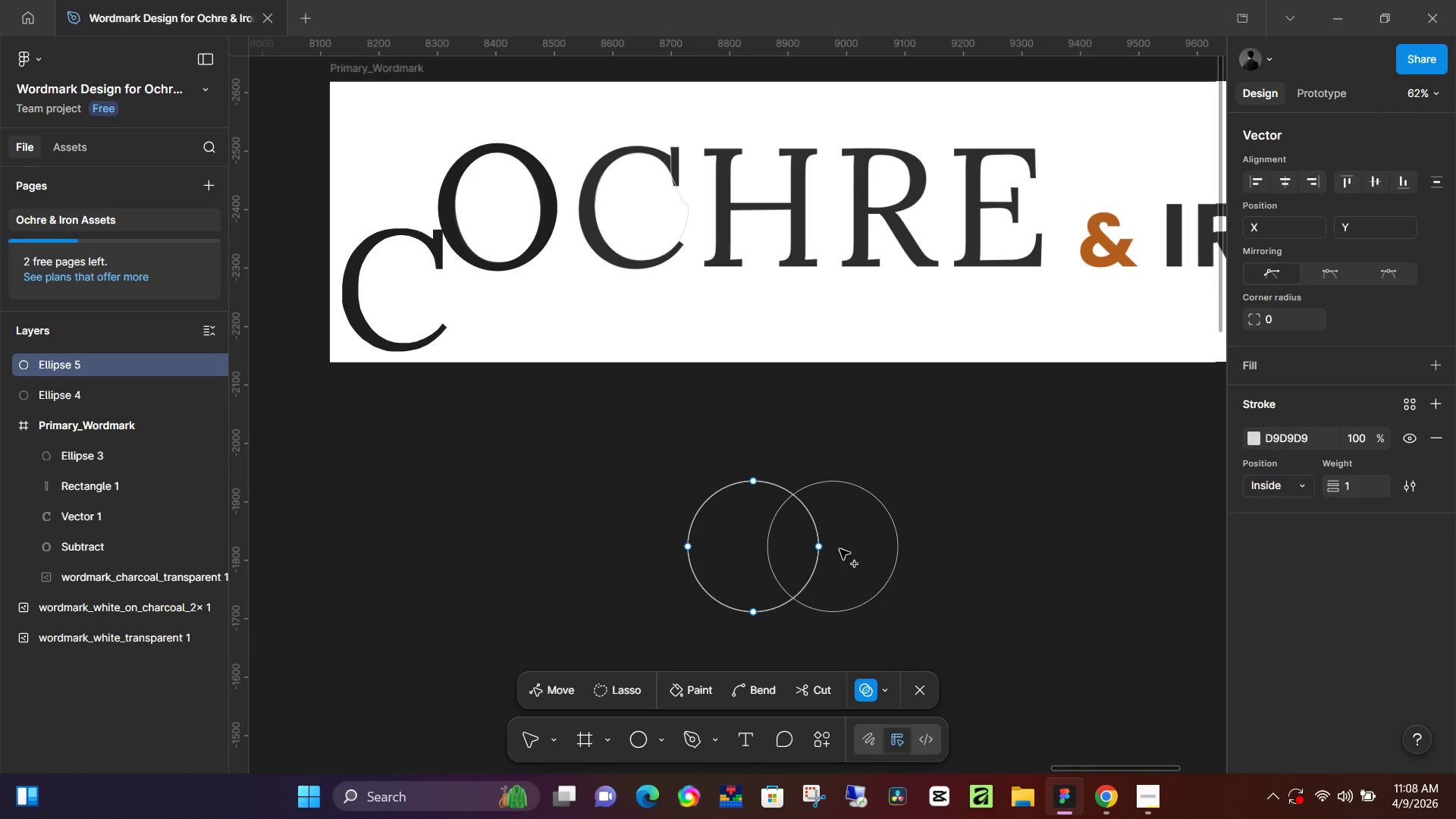 
left_click_drag(start_coordinate=[839, 549], to_coordinate=[806, 558])
 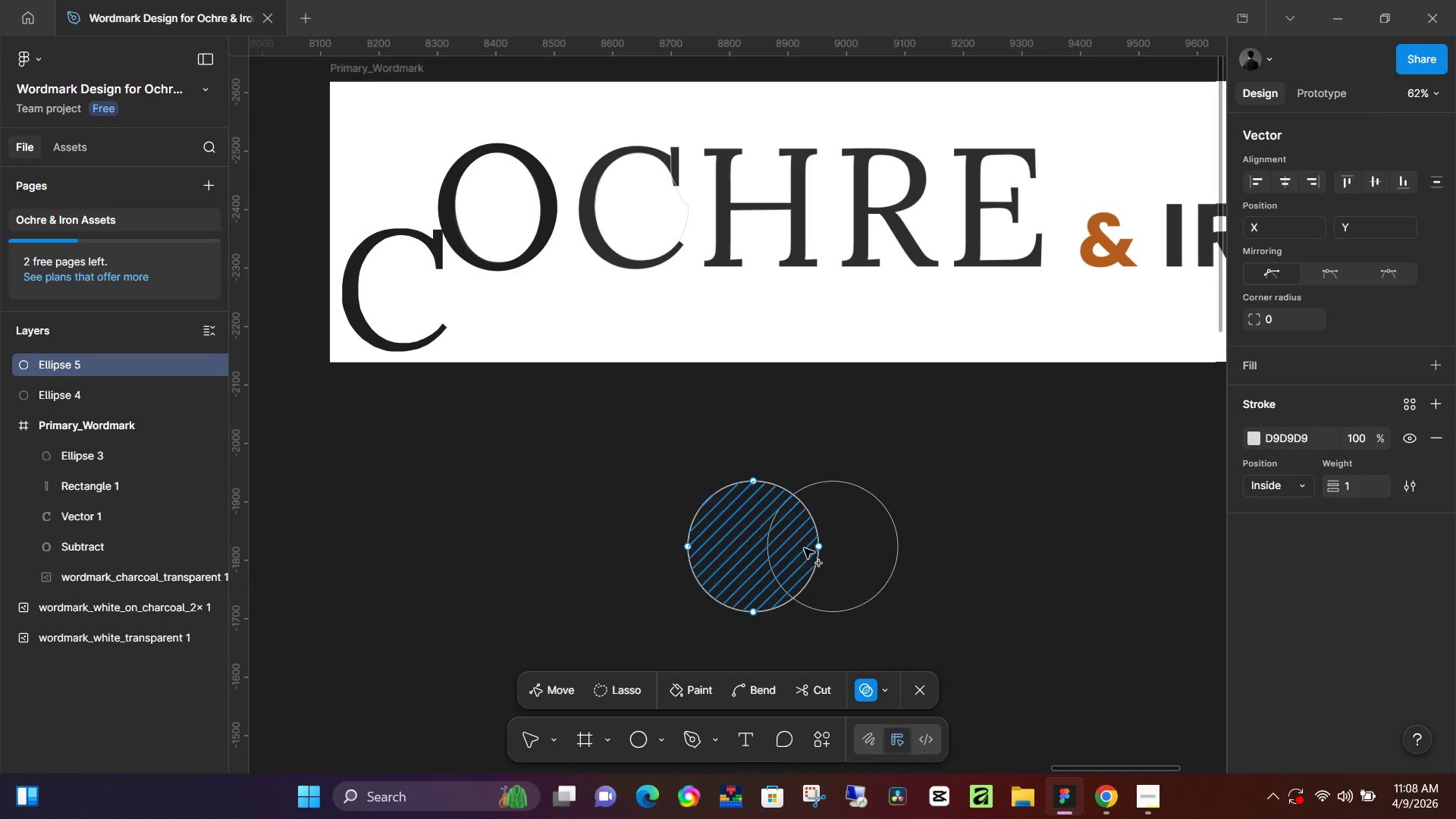 
left_click([797, 548])
 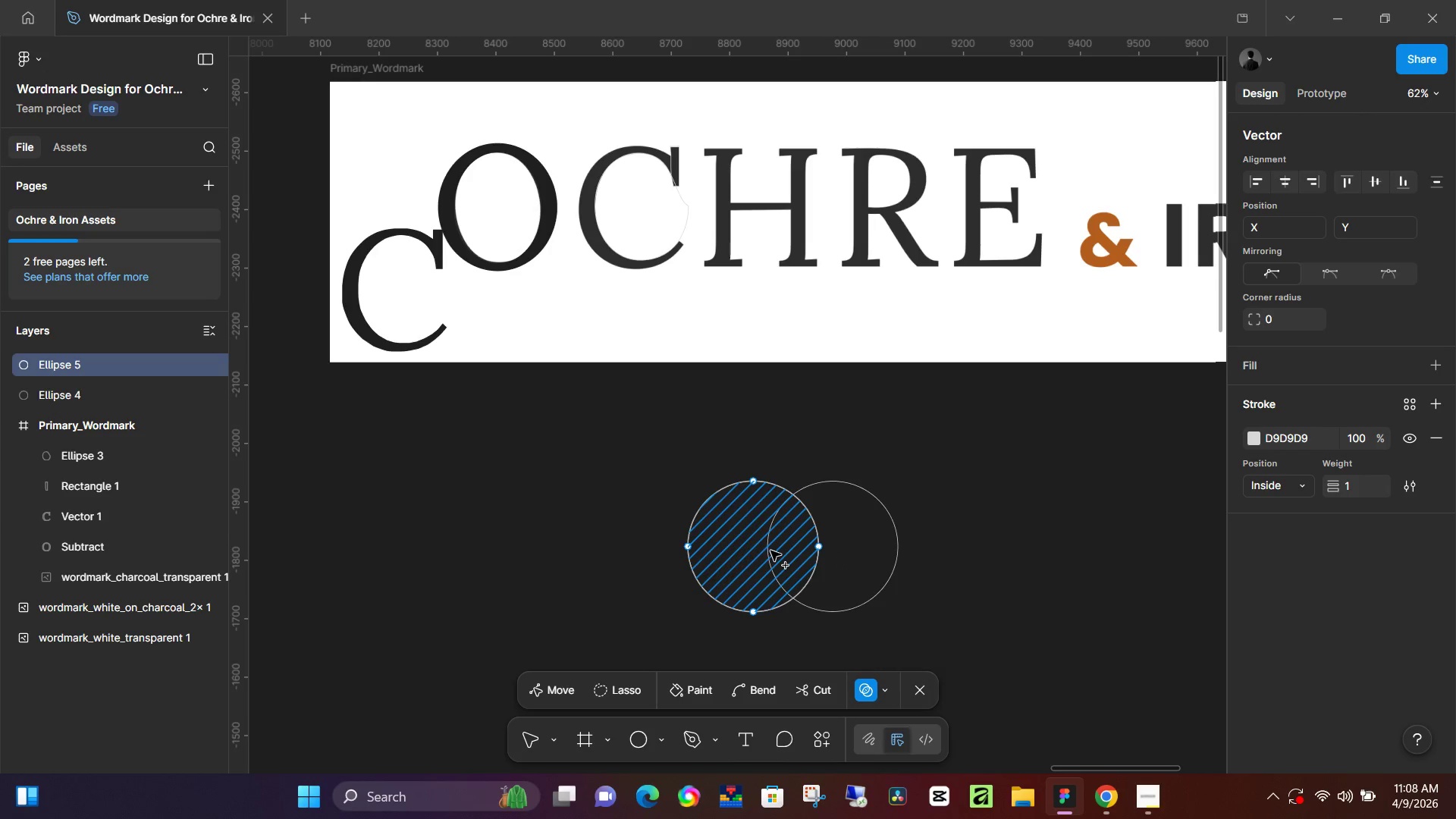 
left_click([768, 551])
 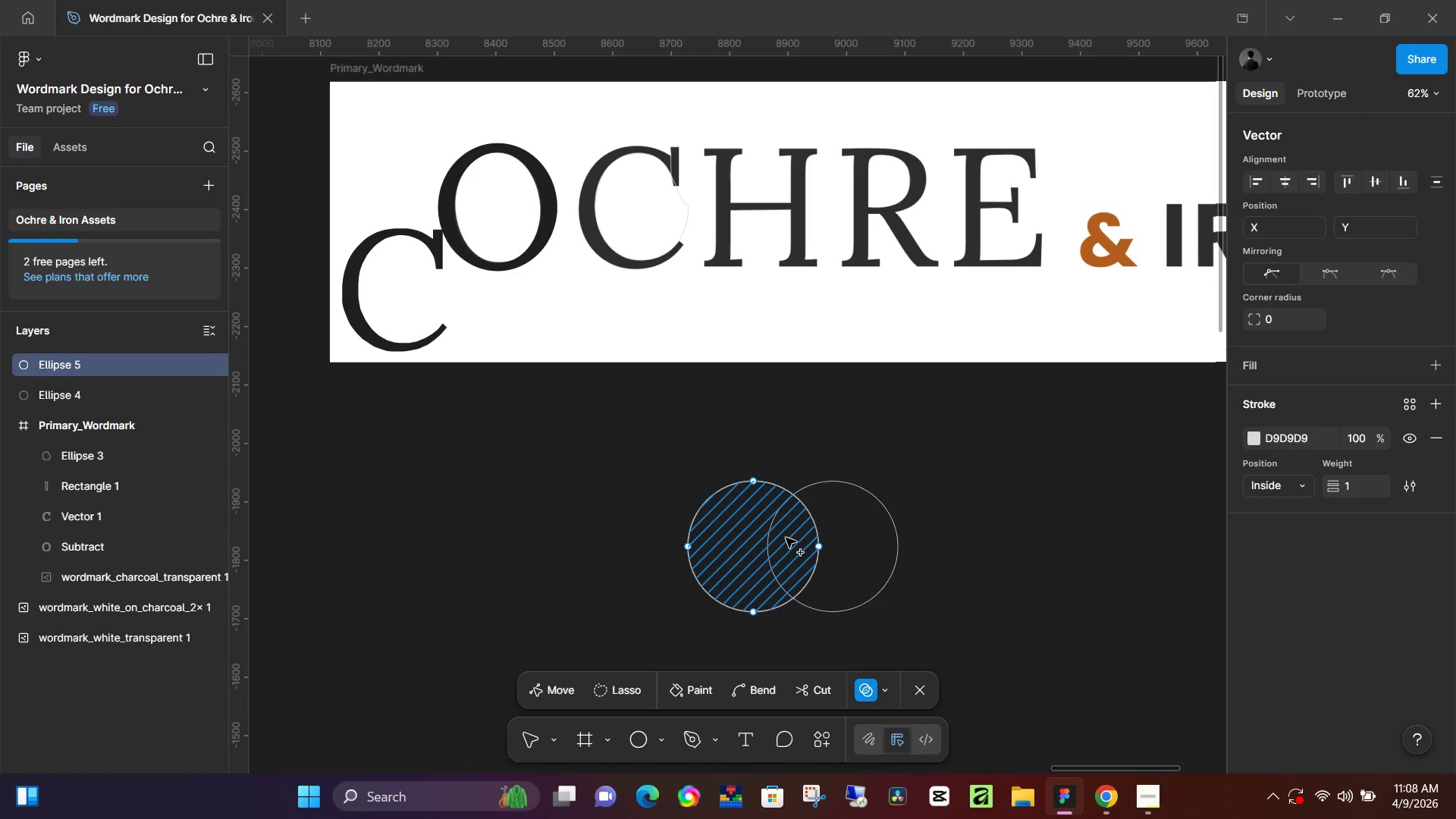 
hold_key(key=ControlLeft, duration=0.8)
 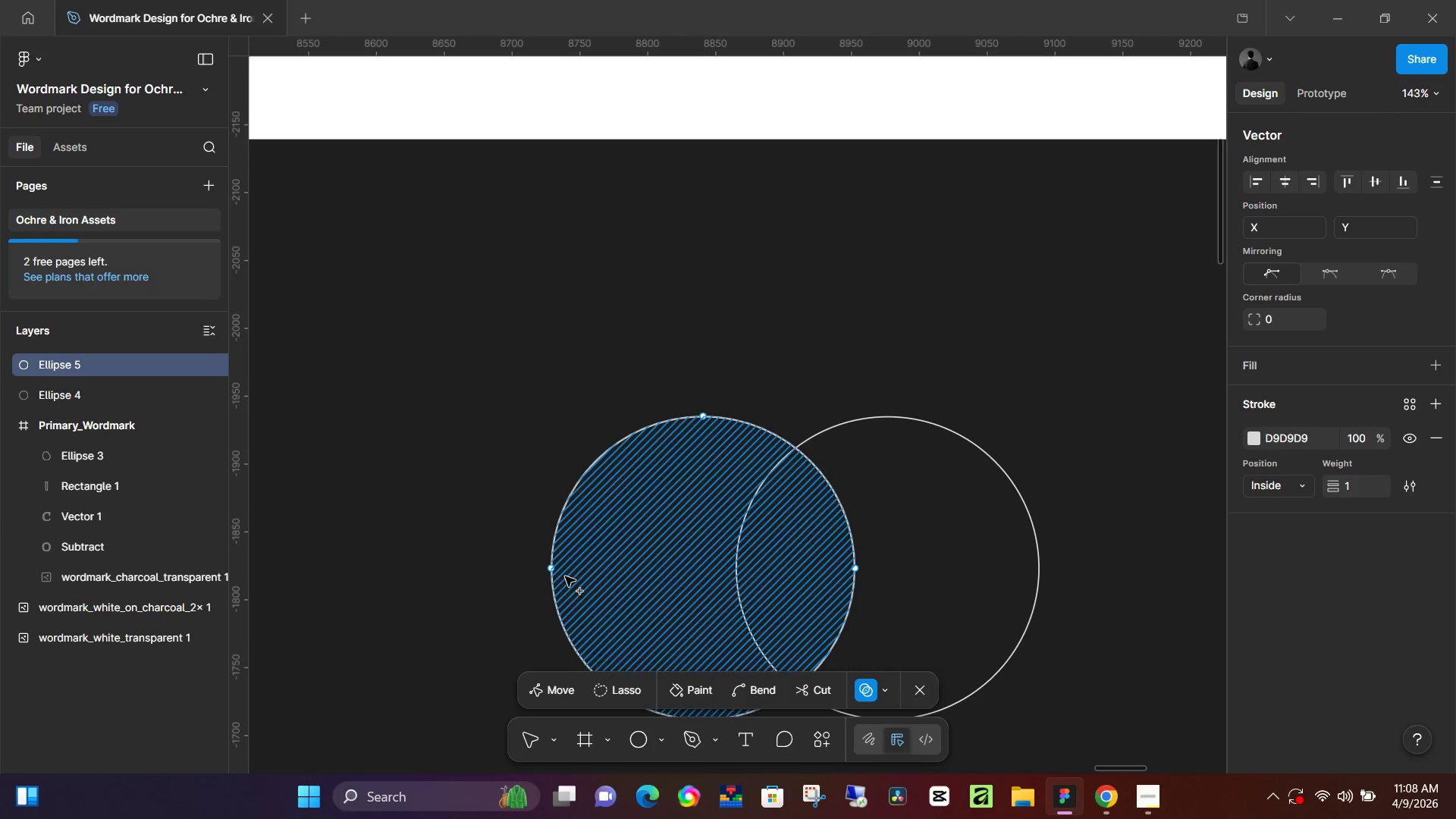 
hold_key(key=ControlLeft, duration=7.45)
 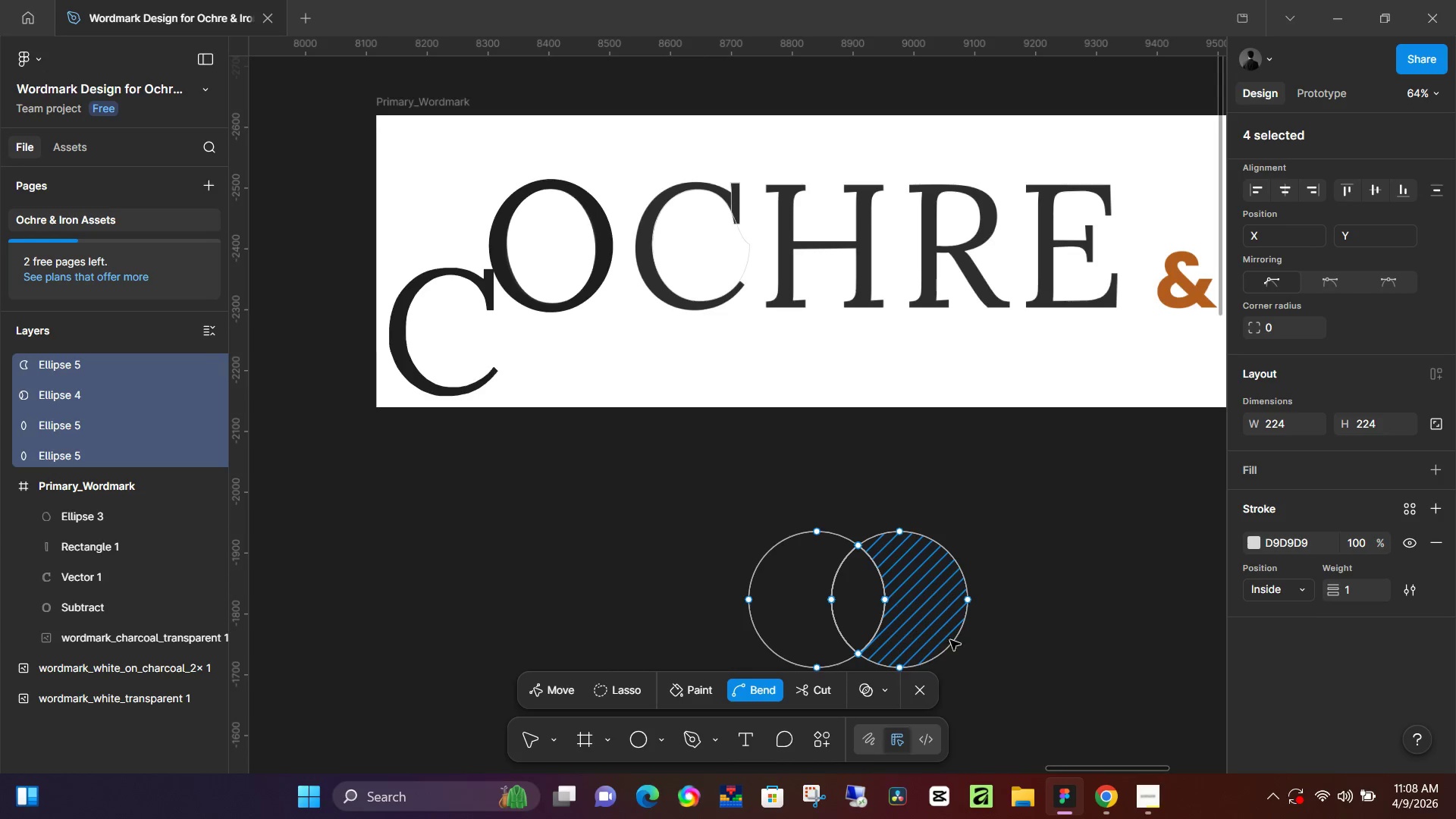 
scroll: coordinate [798, 533], scroll_direction: up, amount: 7.0
 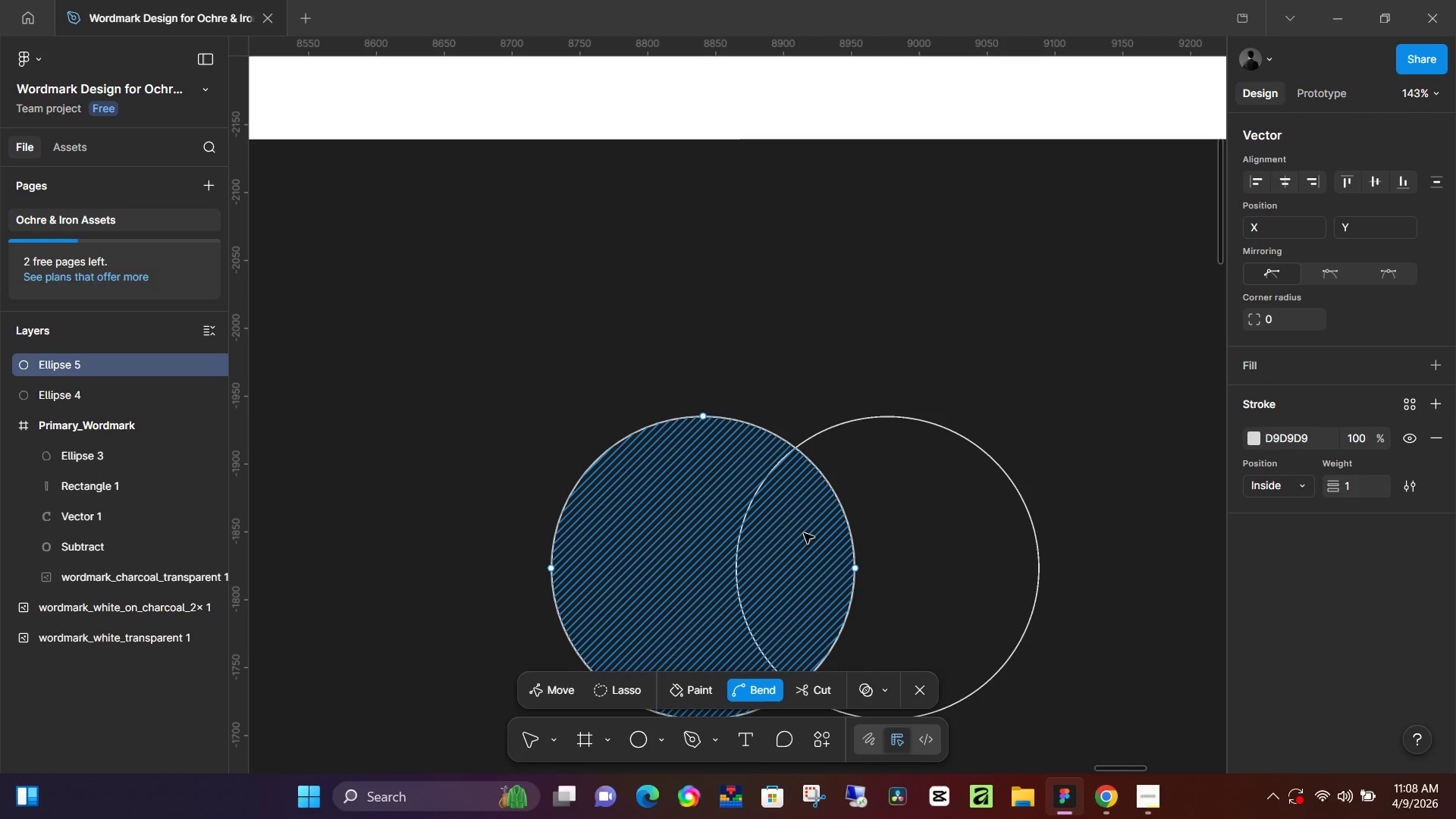 
hold_key(key=ShiftLeft, duration=0.58)
left_click([95, 392])
 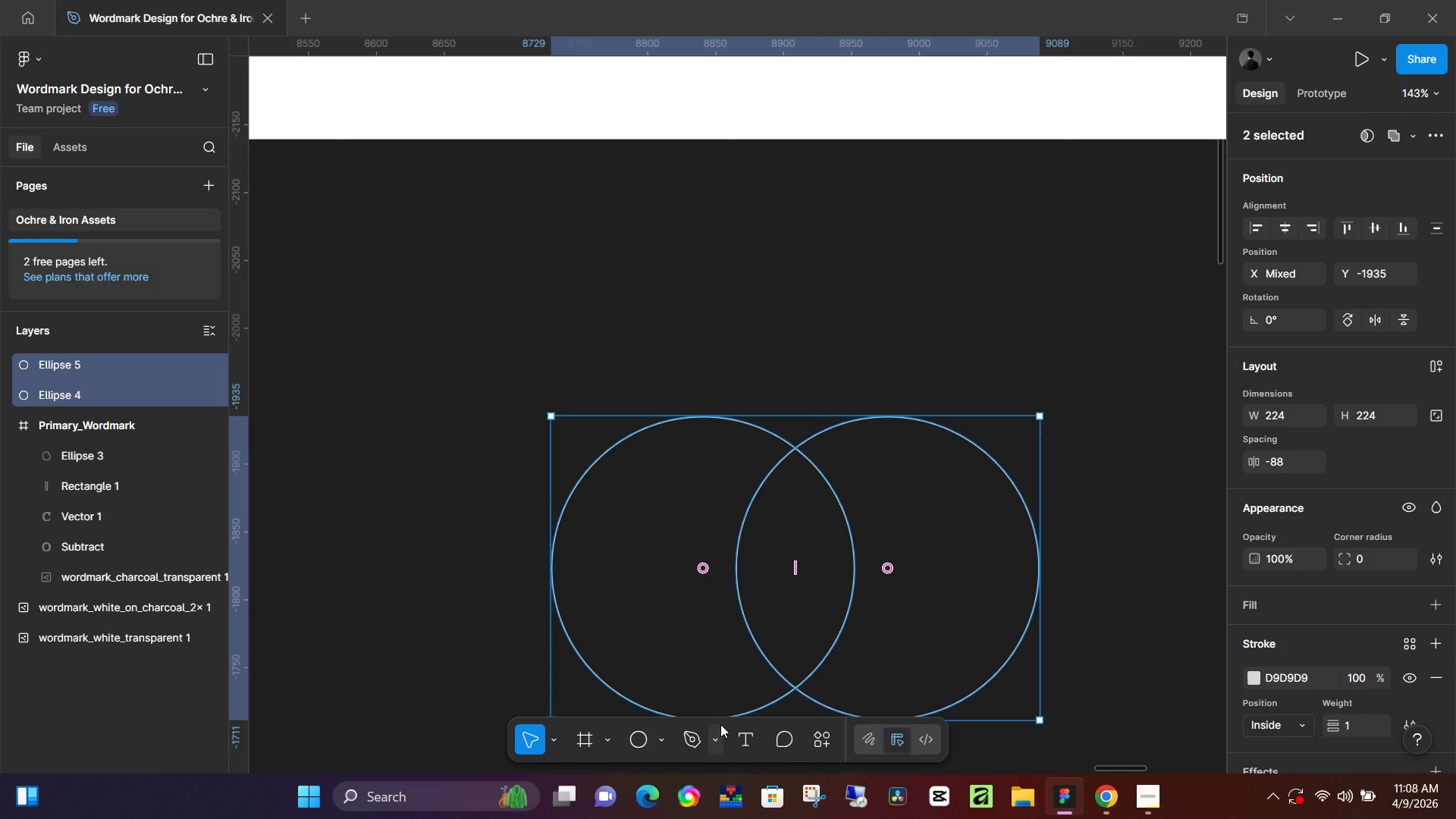 
key(M)
 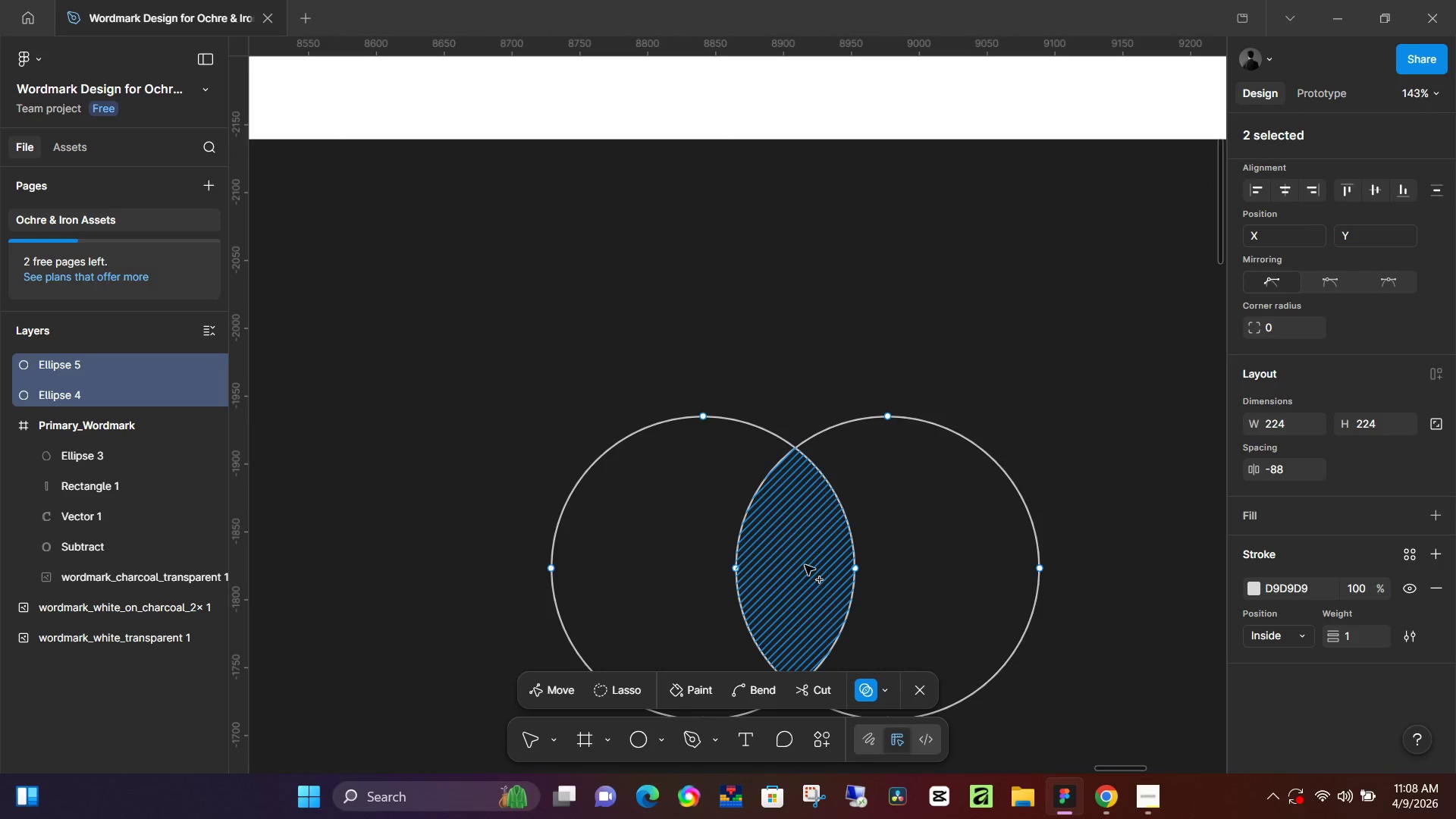 
left_click([803, 562])
 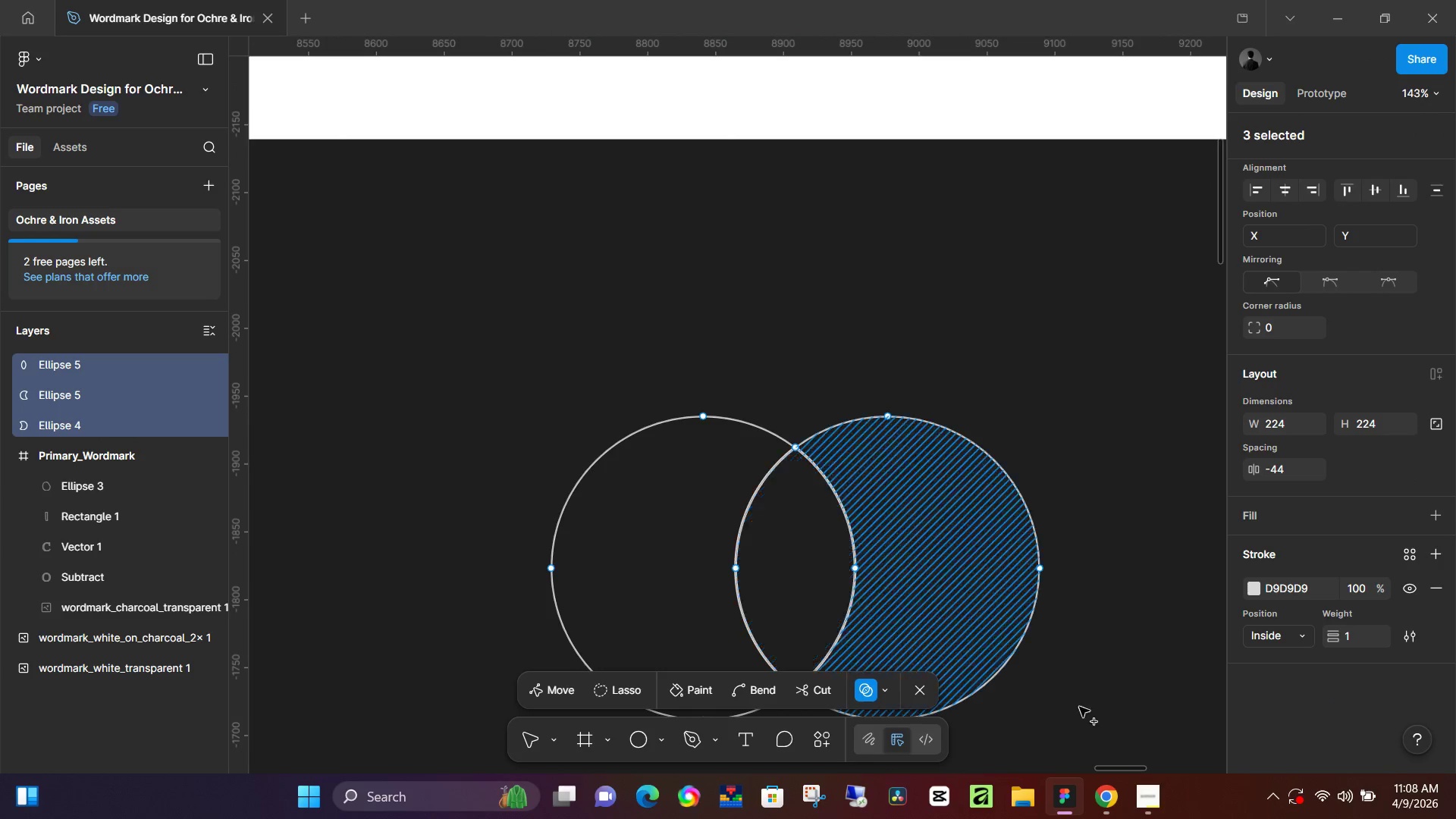 
left_click([956, 566])
 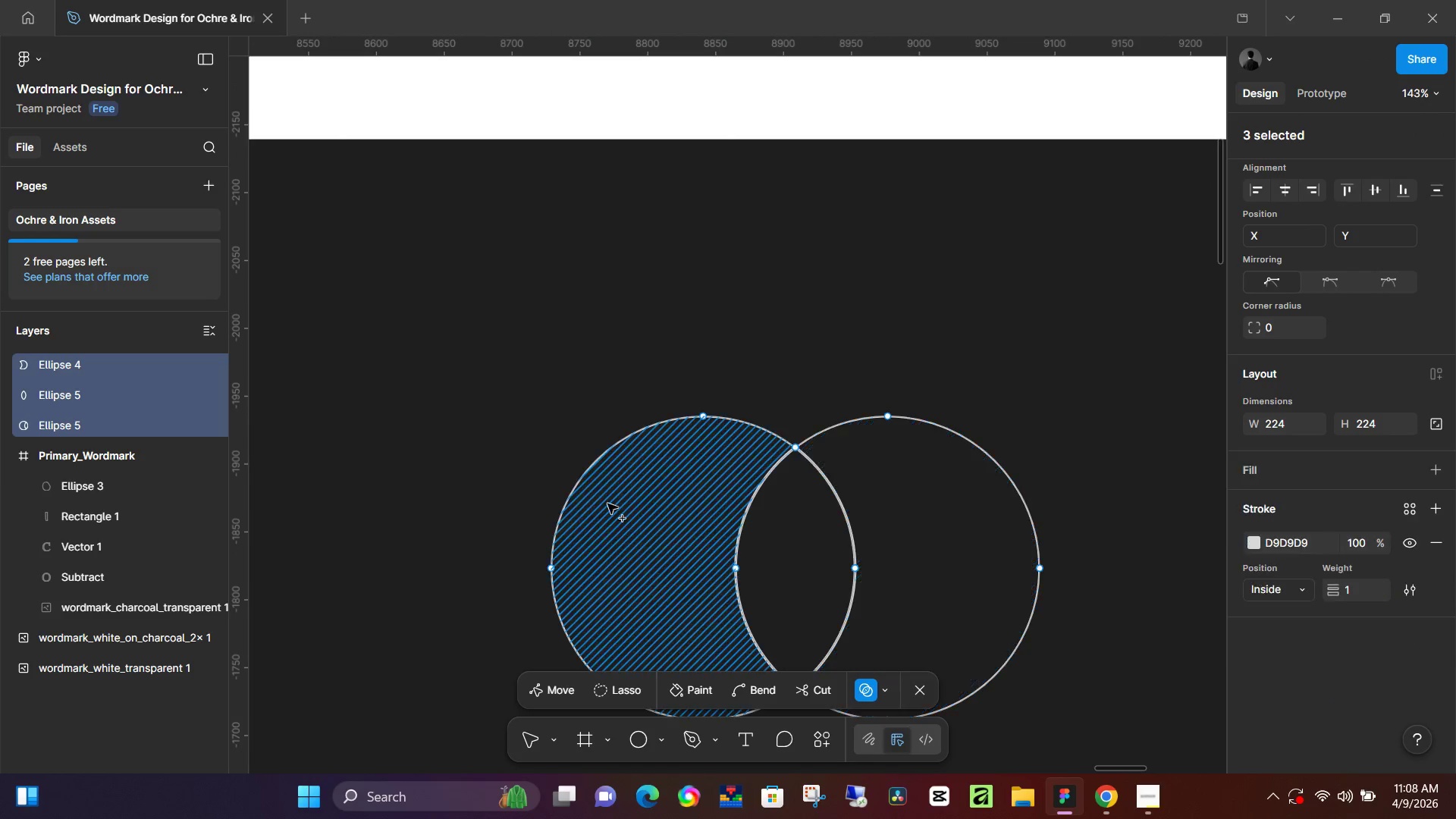 
left_click([607, 503])
 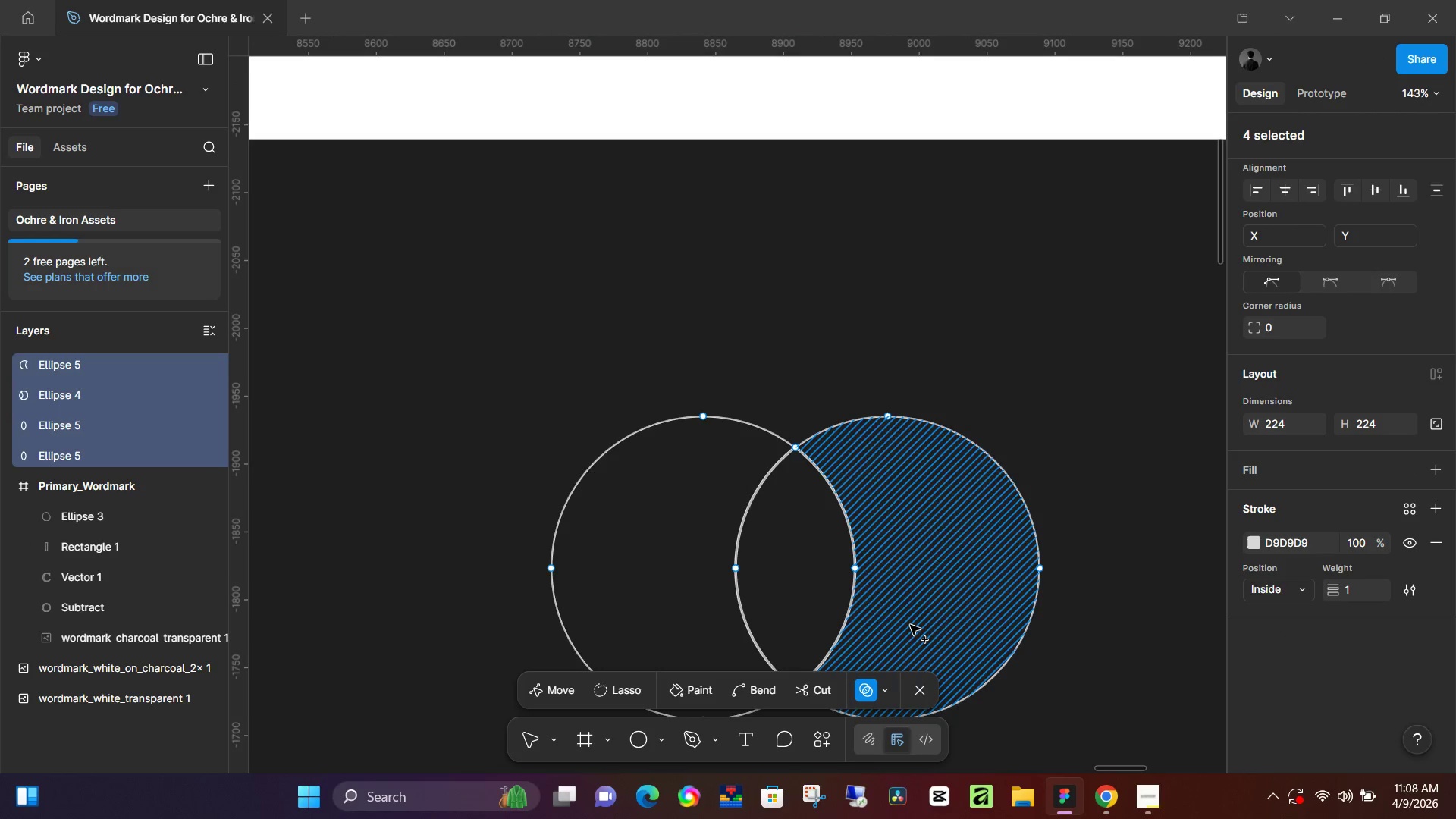 
hold_key(key=ControlLeft, duration=0.58)
scroll: coordinate [911, 625], scroll_direction: down, amount: 6.0
 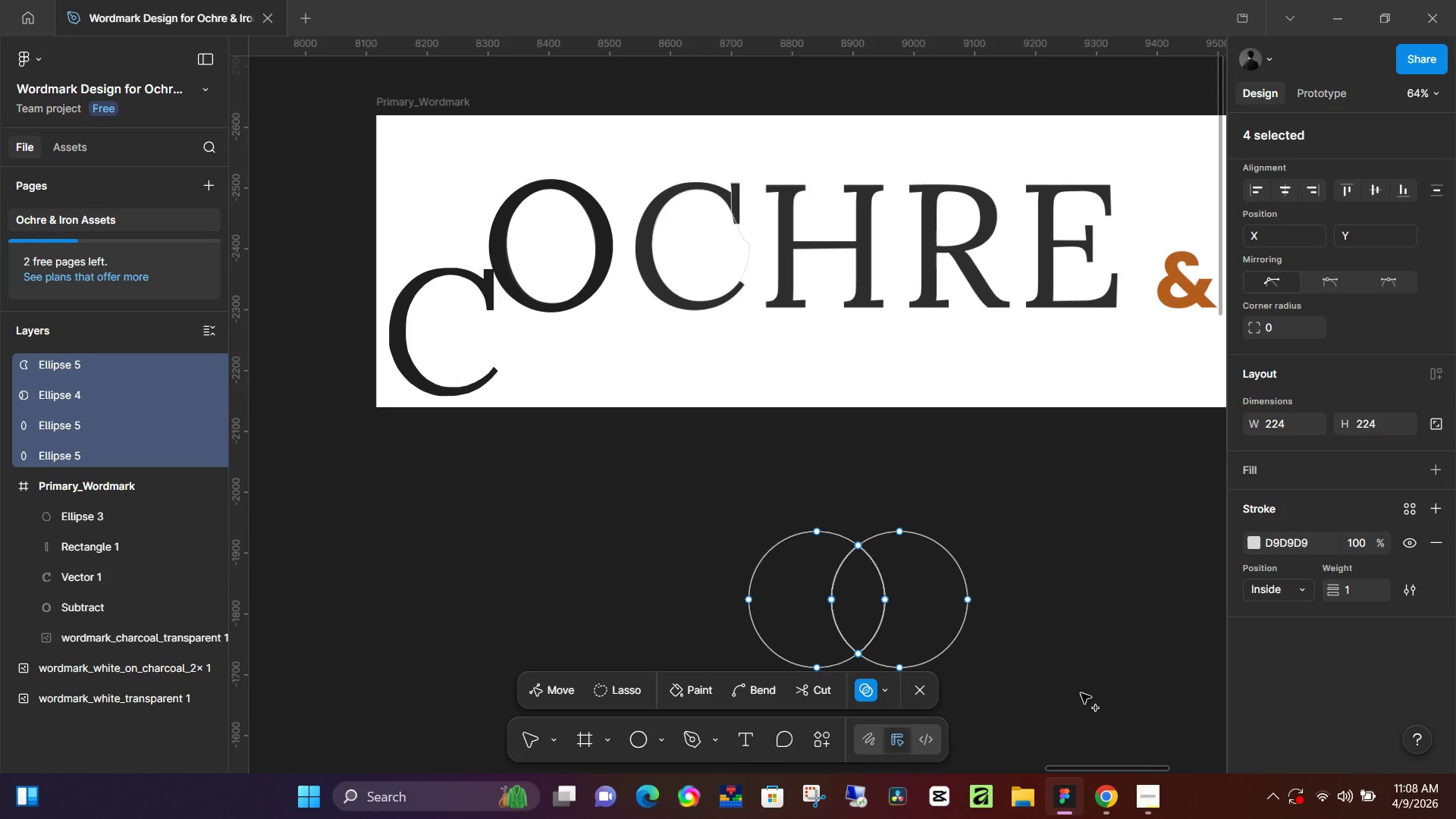 
key(V)
 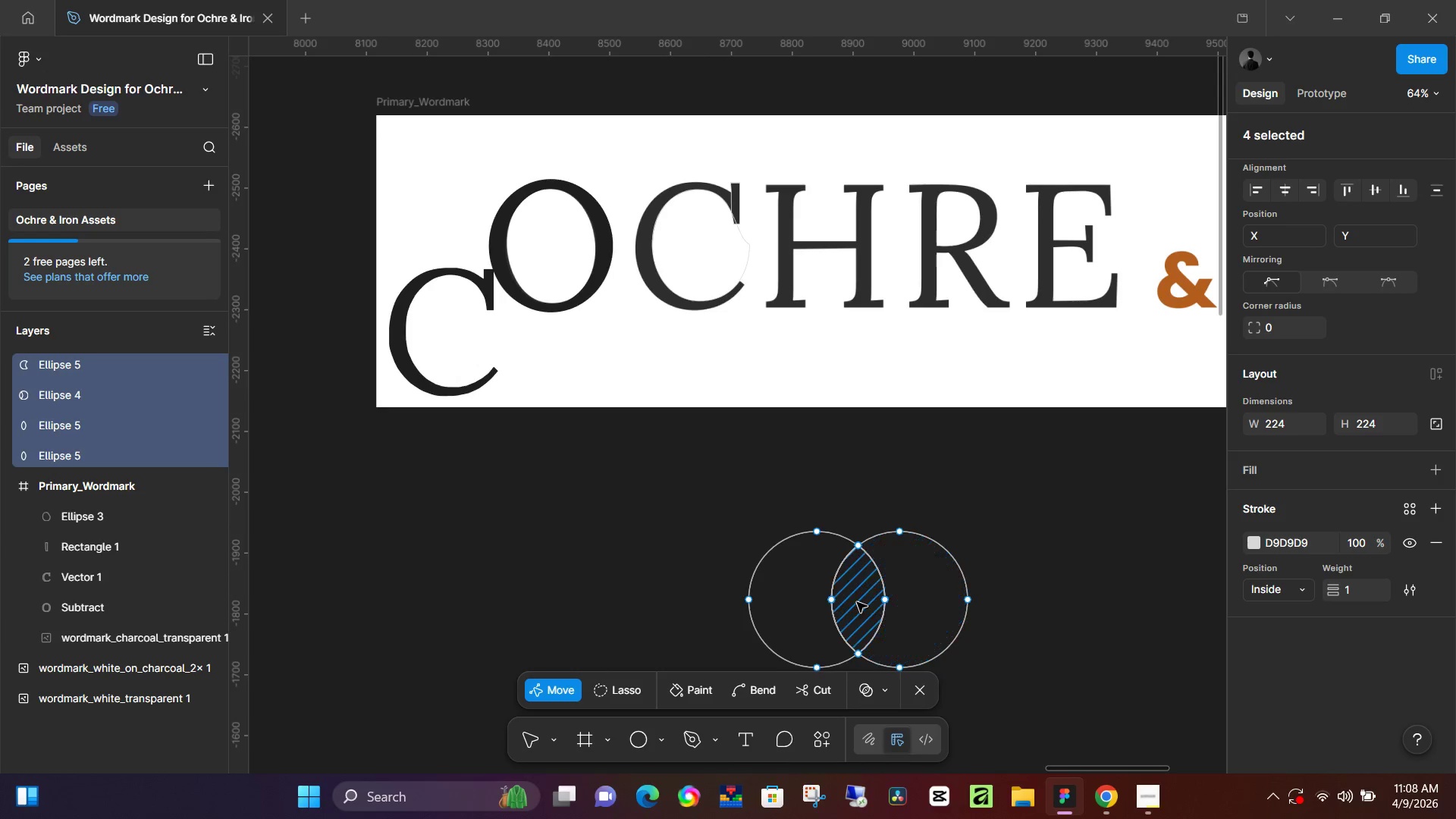 
left_click([855, 601])
 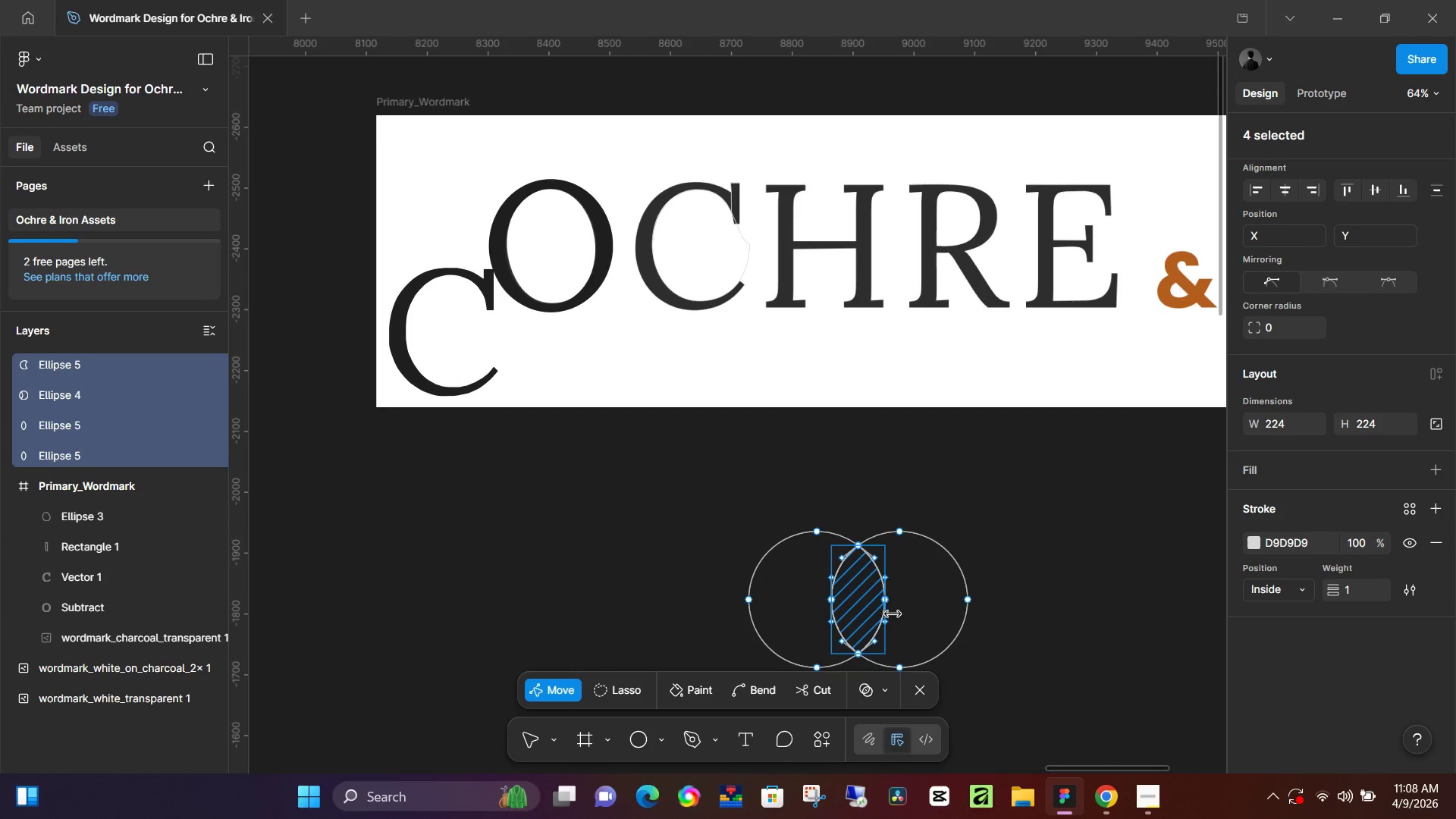 
left_click_drag(start_coordinate=[1018, 482], to_coordinate=[706, 613])
 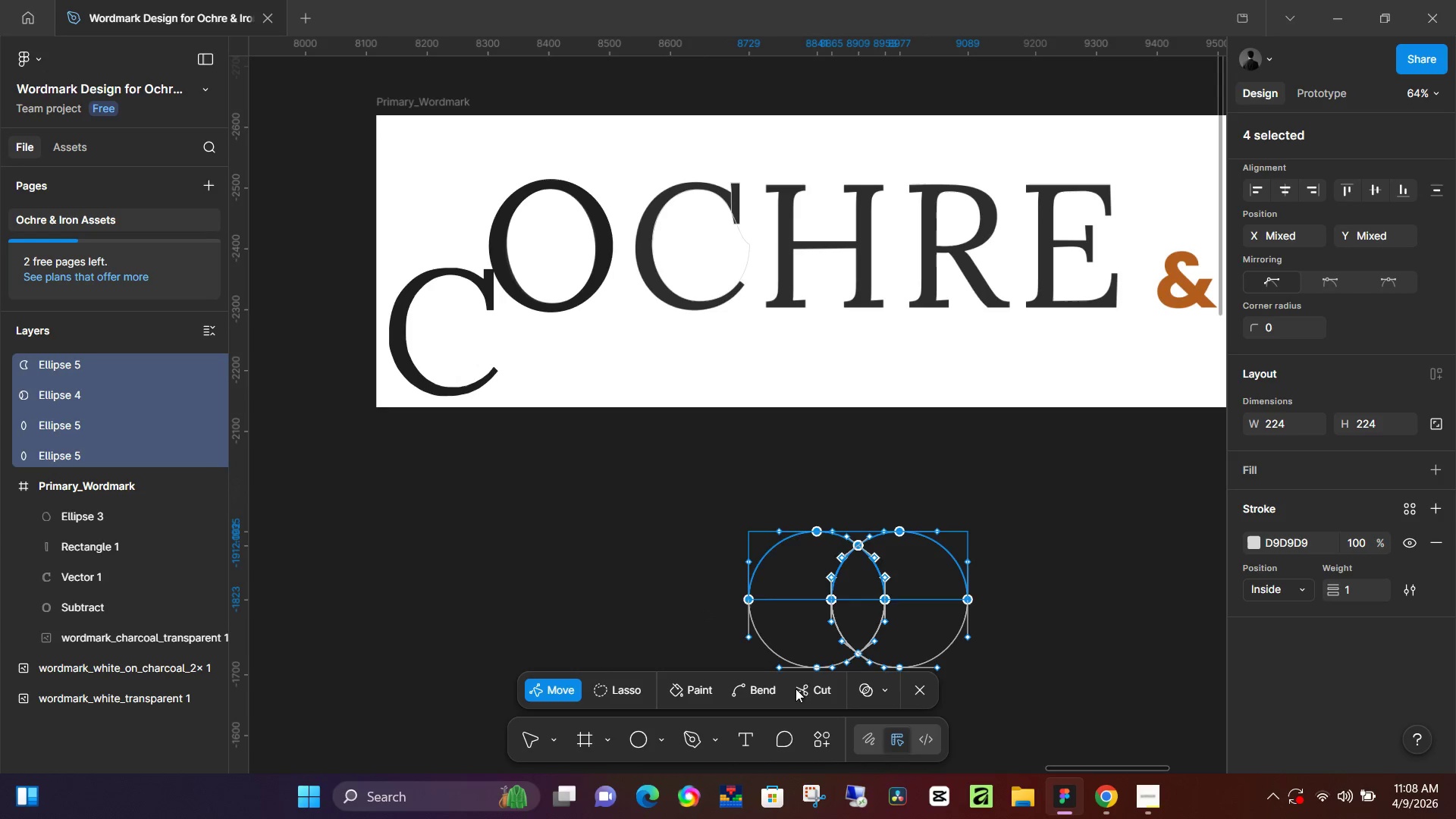 
key(Backspace)
 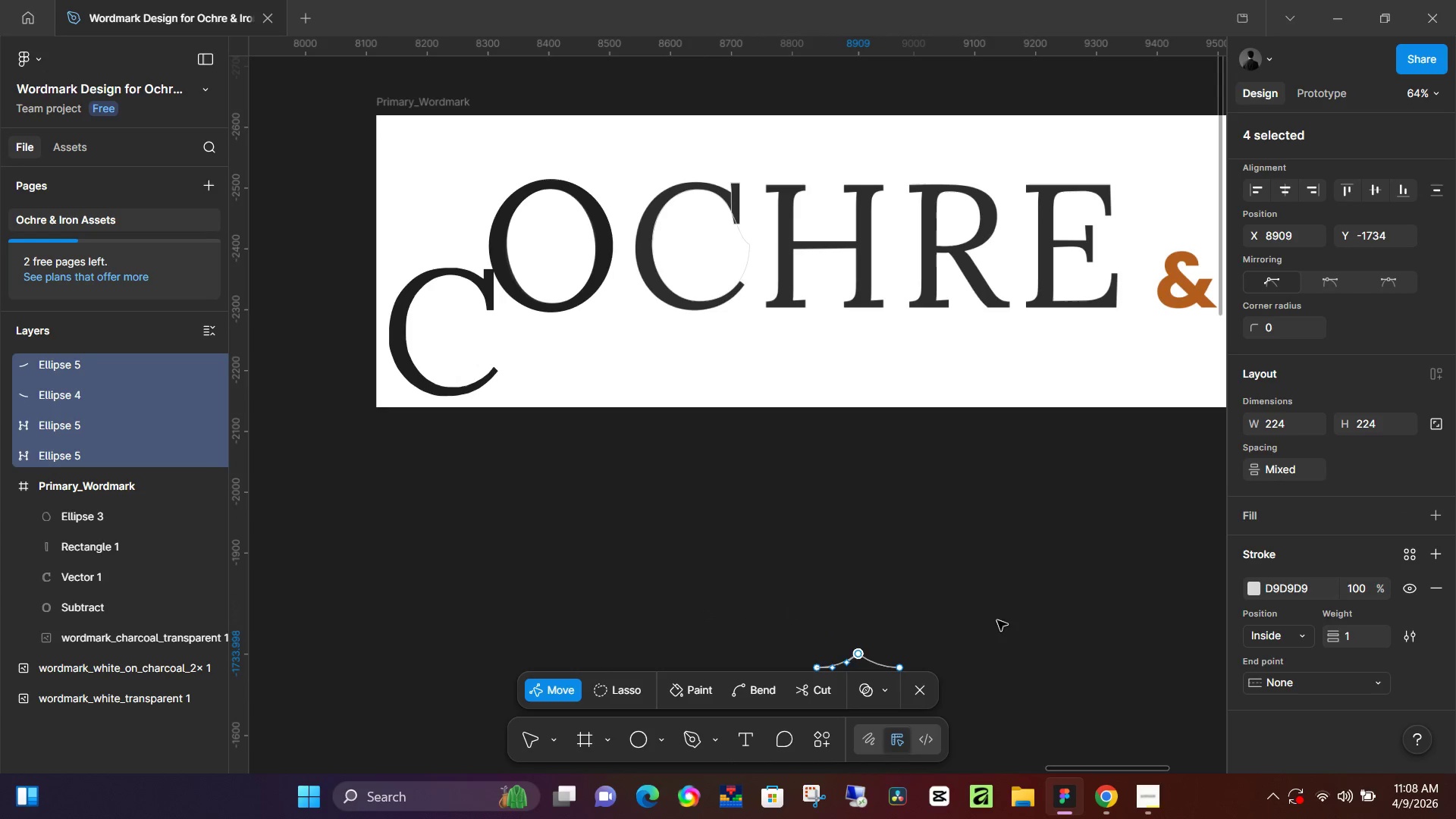 
left_click_drag(start_coordinate=[1053, 589], to_coordinate=[813, 676])
 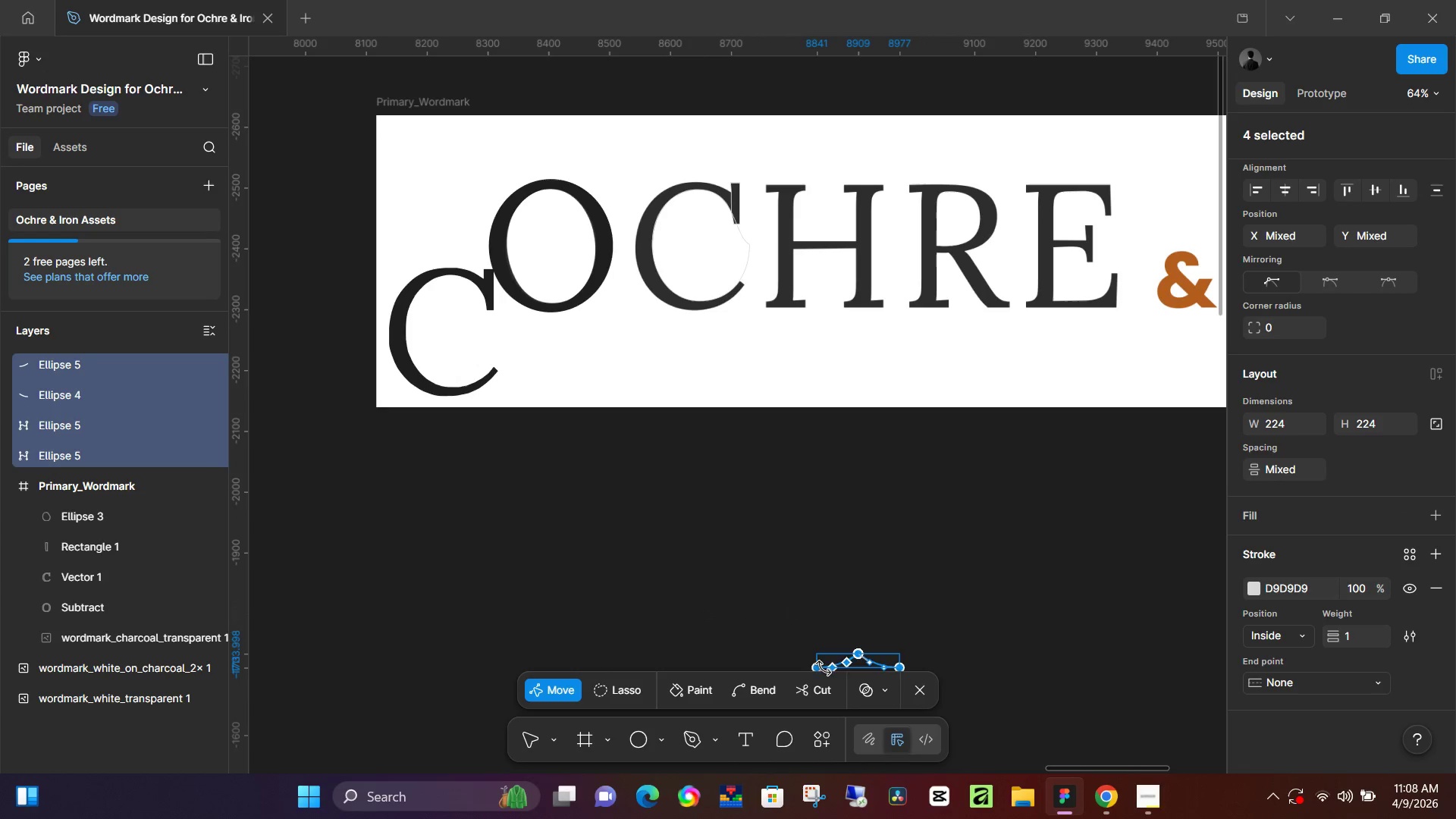 
key(Backspace)
 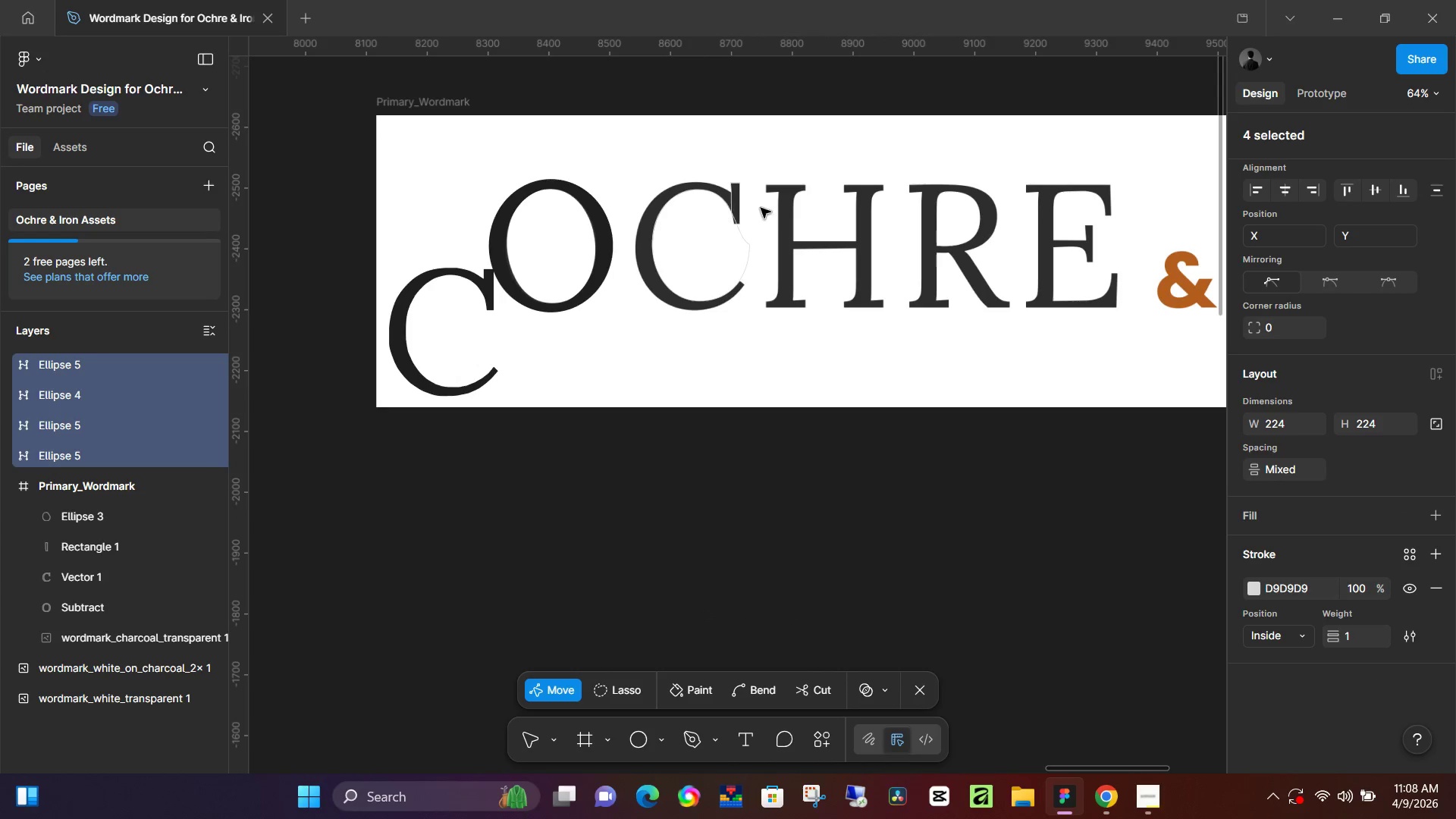 
hold_key(key=ControlLeft, duration=1.51)
scroll: coordinate [752, 226], scroll_direction: up, amount: 14.0
 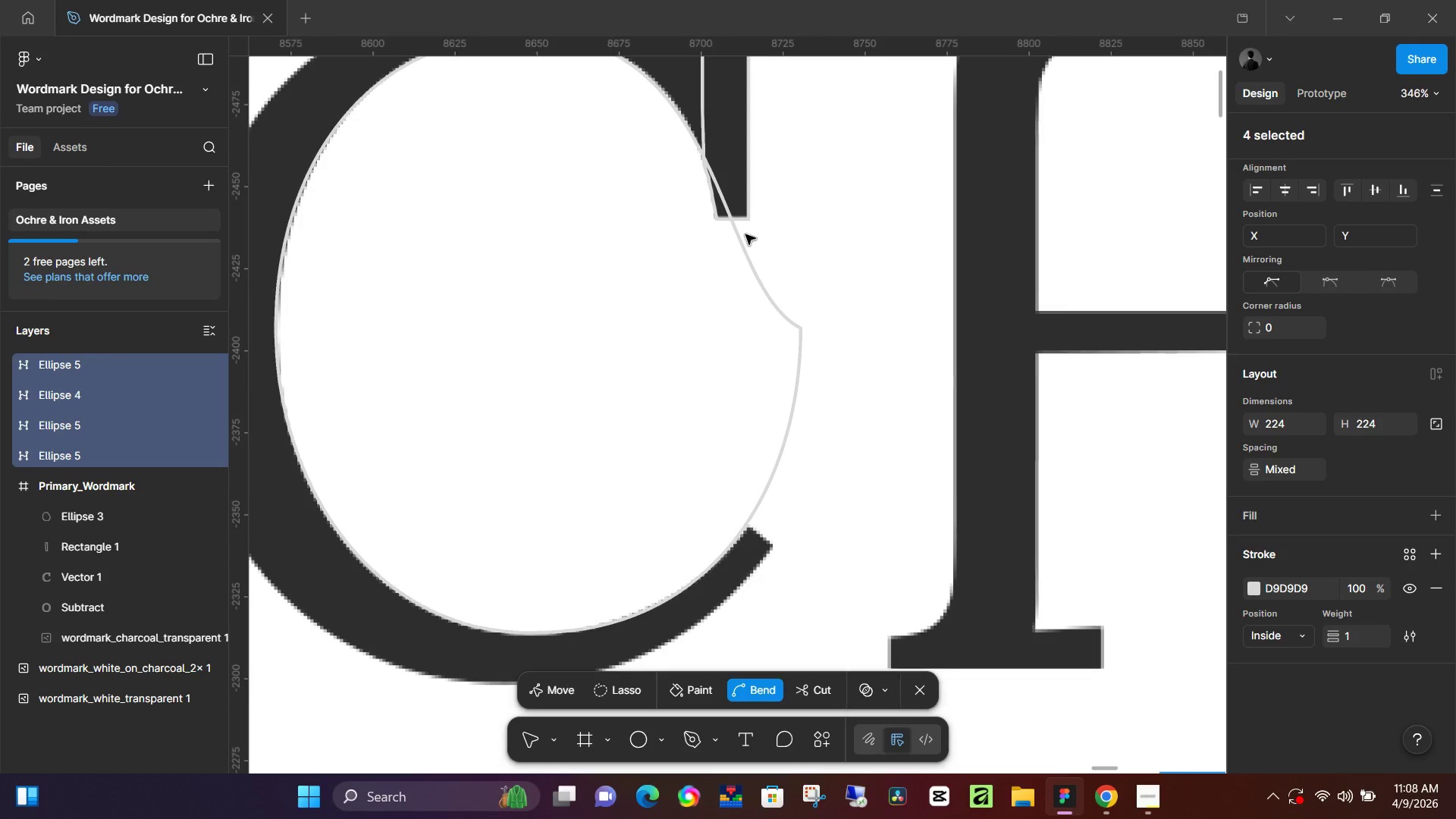 
hold_key(key=ControlLeft, duration=0.42)
scroll: coordinate [731, 322], scroll_direction: up, amount: 12.0
 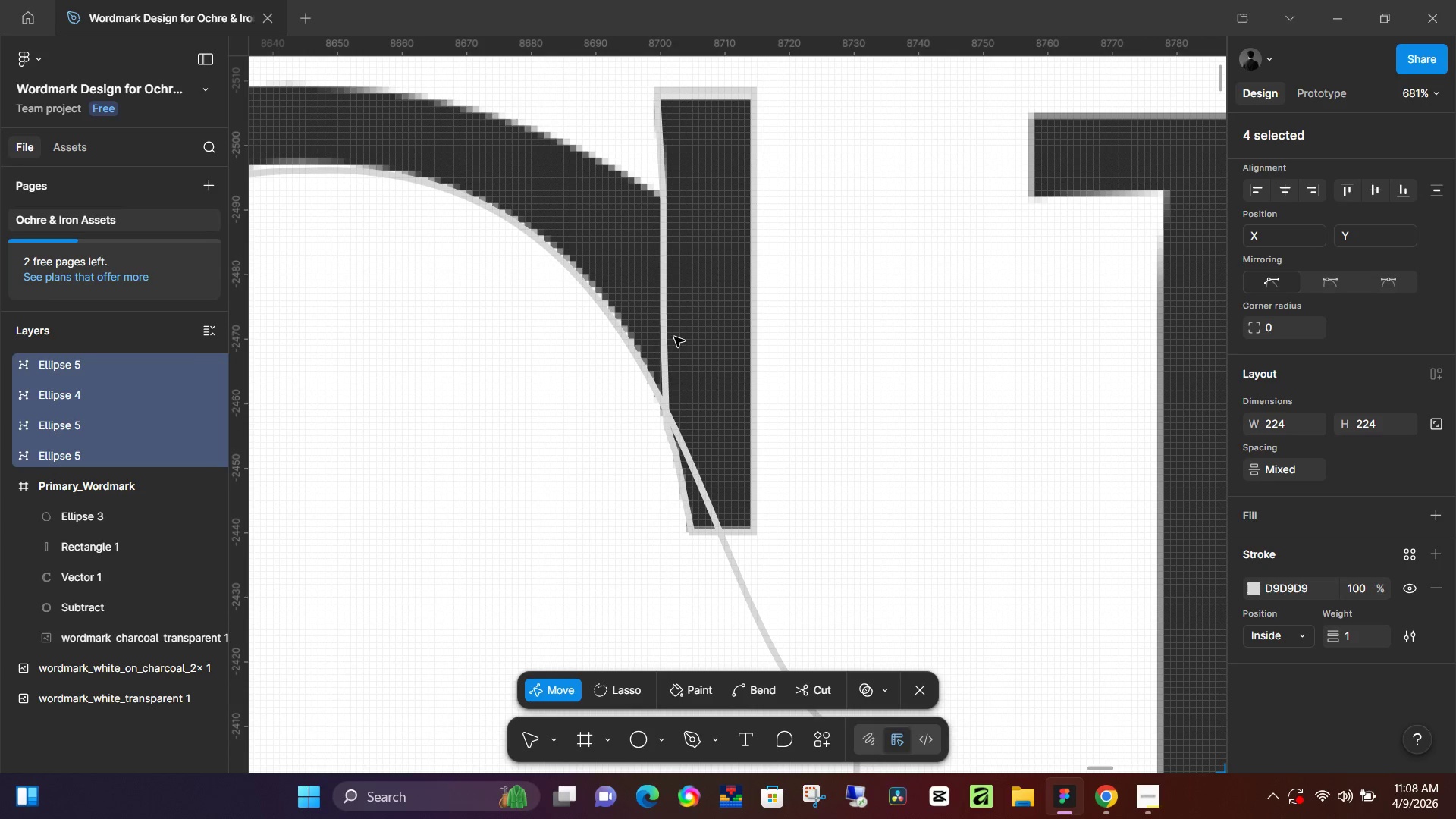 
left_click([663, 344])
 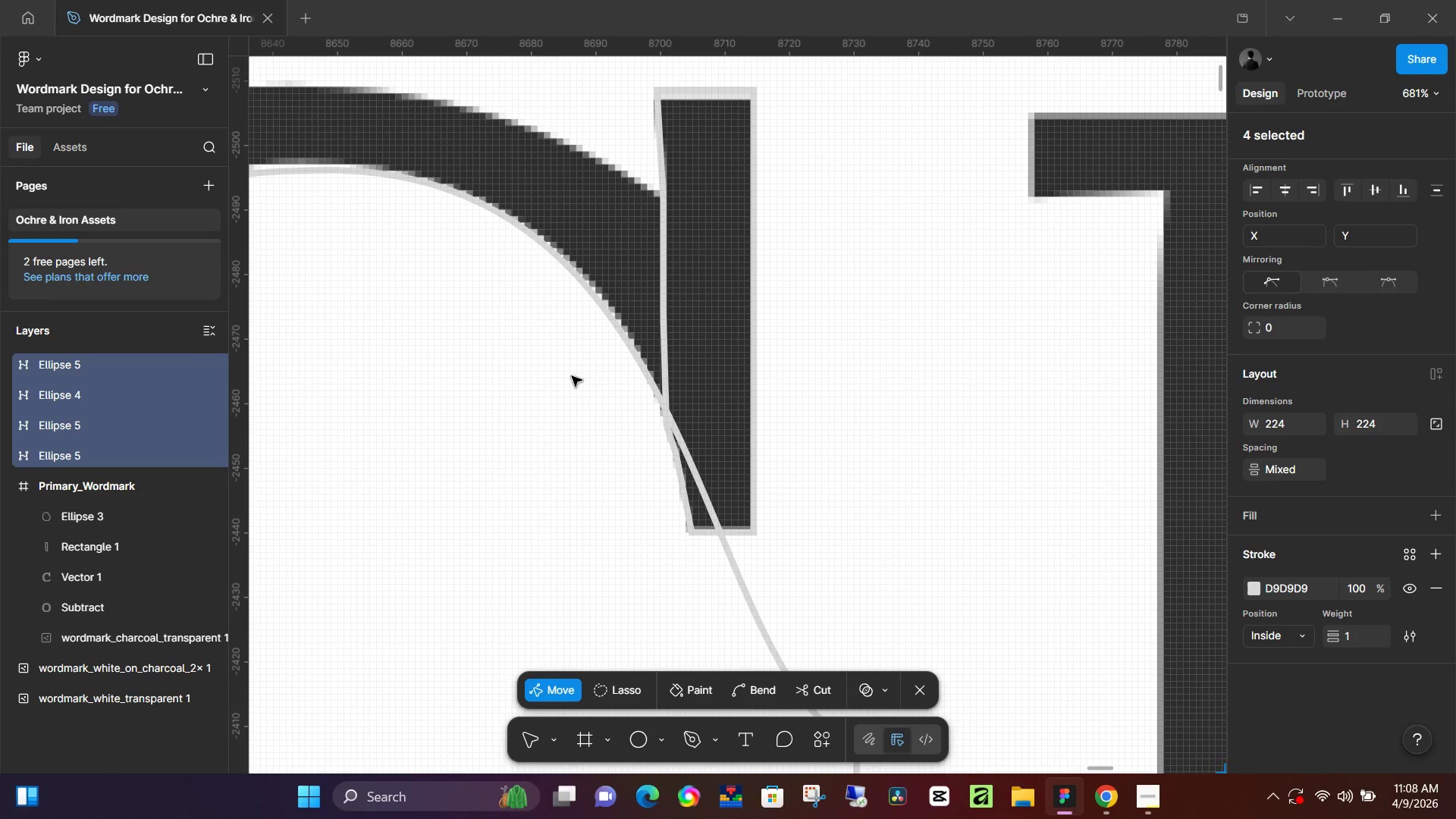 
hold_key(key=ControlLeft, duration=0.92)
scroll: coordinate [629, 457], scroll_direction: down, amount: 25.0
 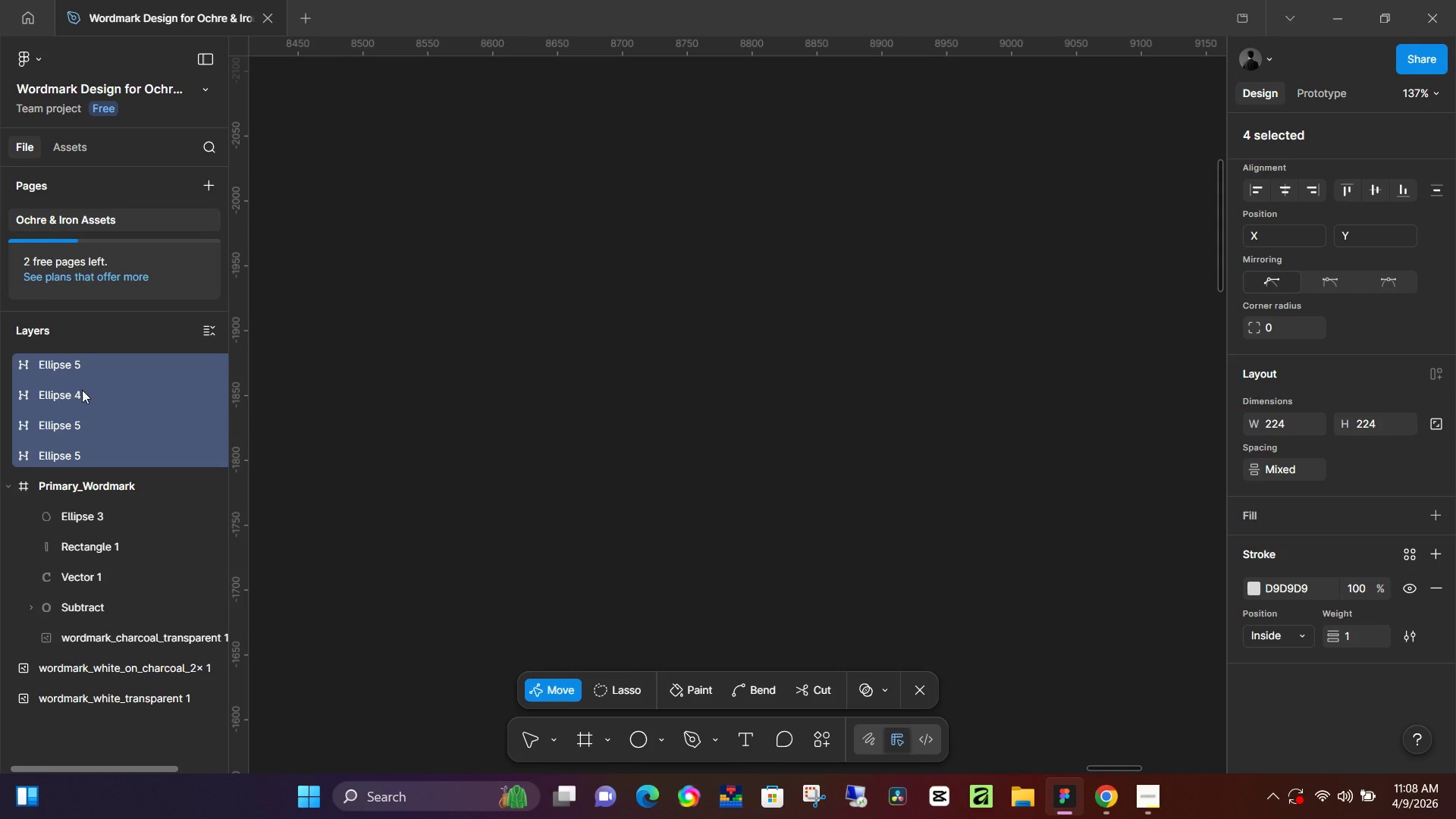 
left_click([77, 380])
 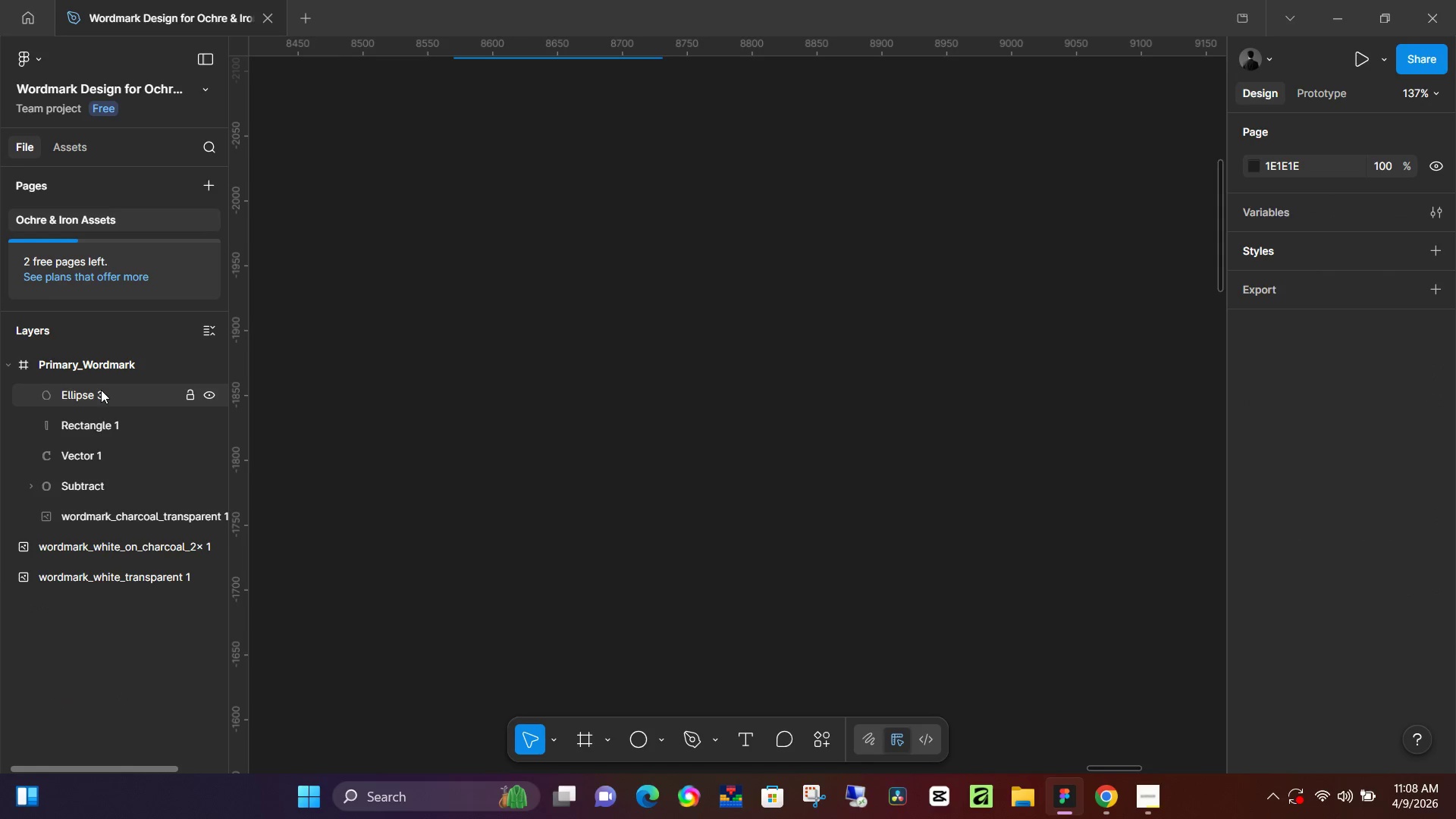 
hold_key(key=ControlLeft, duration=0.34)
 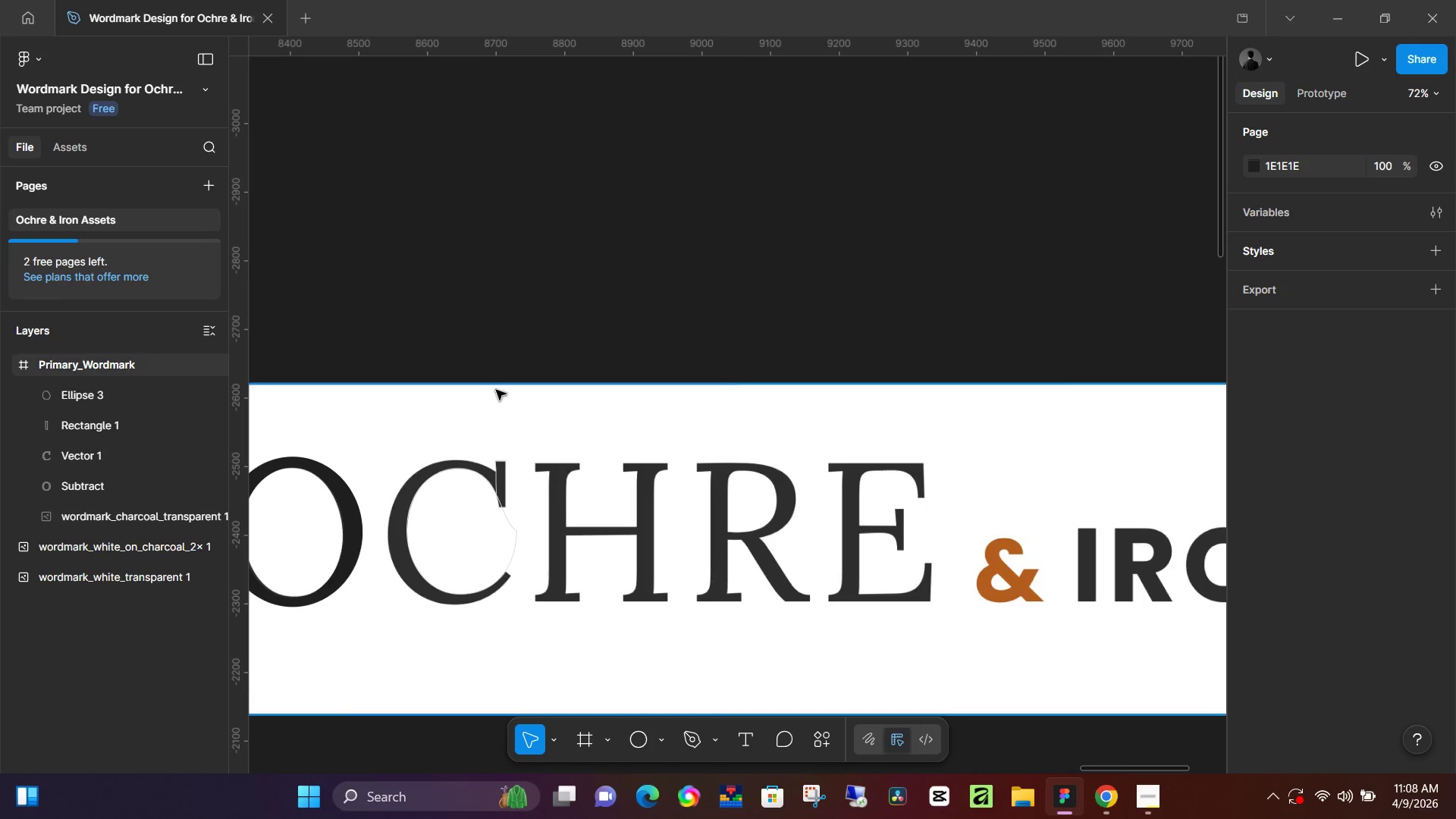 
scroll: coordinate [475, 334], scroll_direction: up, amount: 8.0
 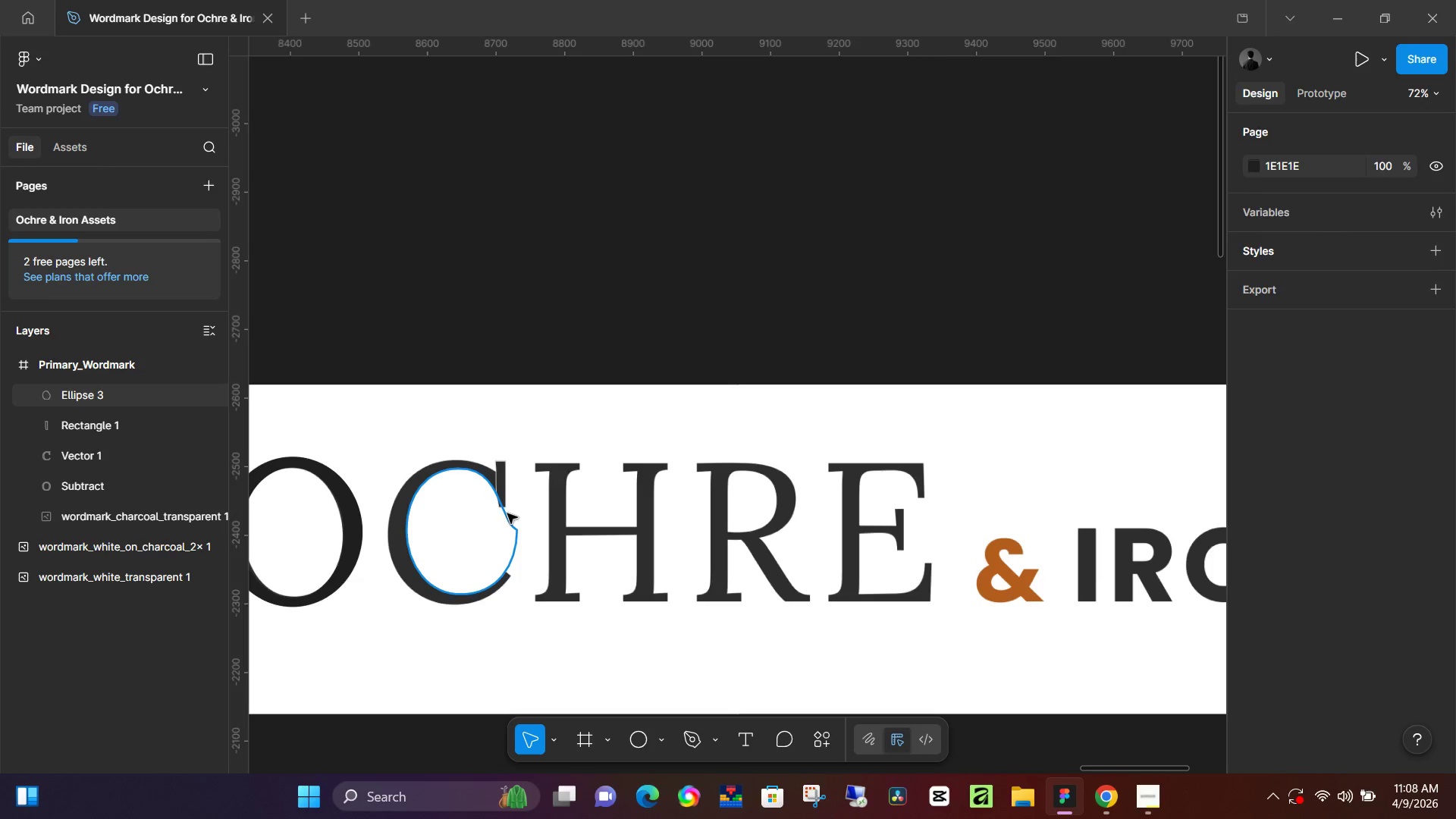 
hold_key(key=ControlLeft, duration=0.97)
scroll: coordinate [500, 482], scroll_direction: up, amount: 13.0
 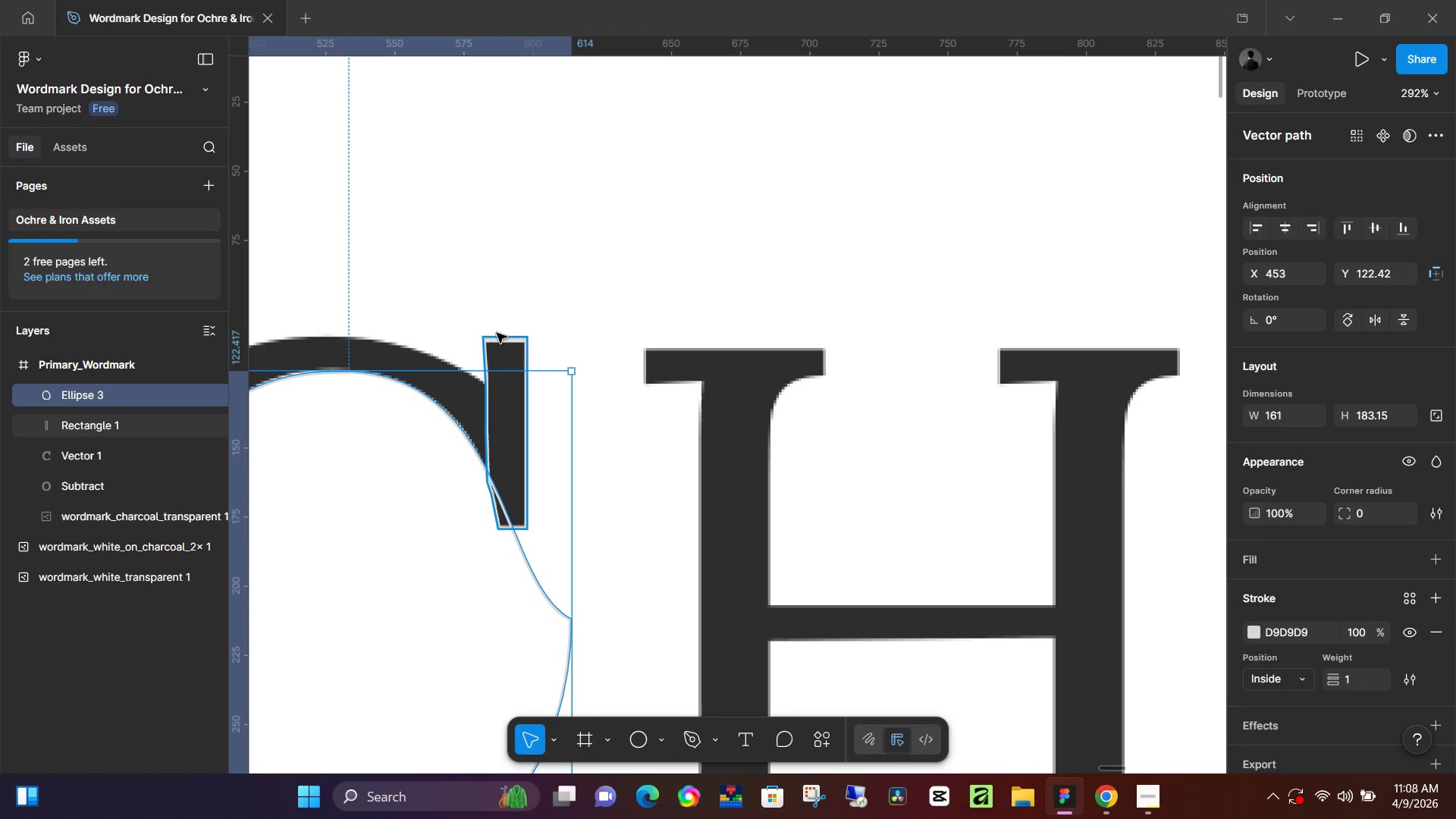 
hold_key(key=ShiftLeft, duration=0.83)
left_click([505, 338])
 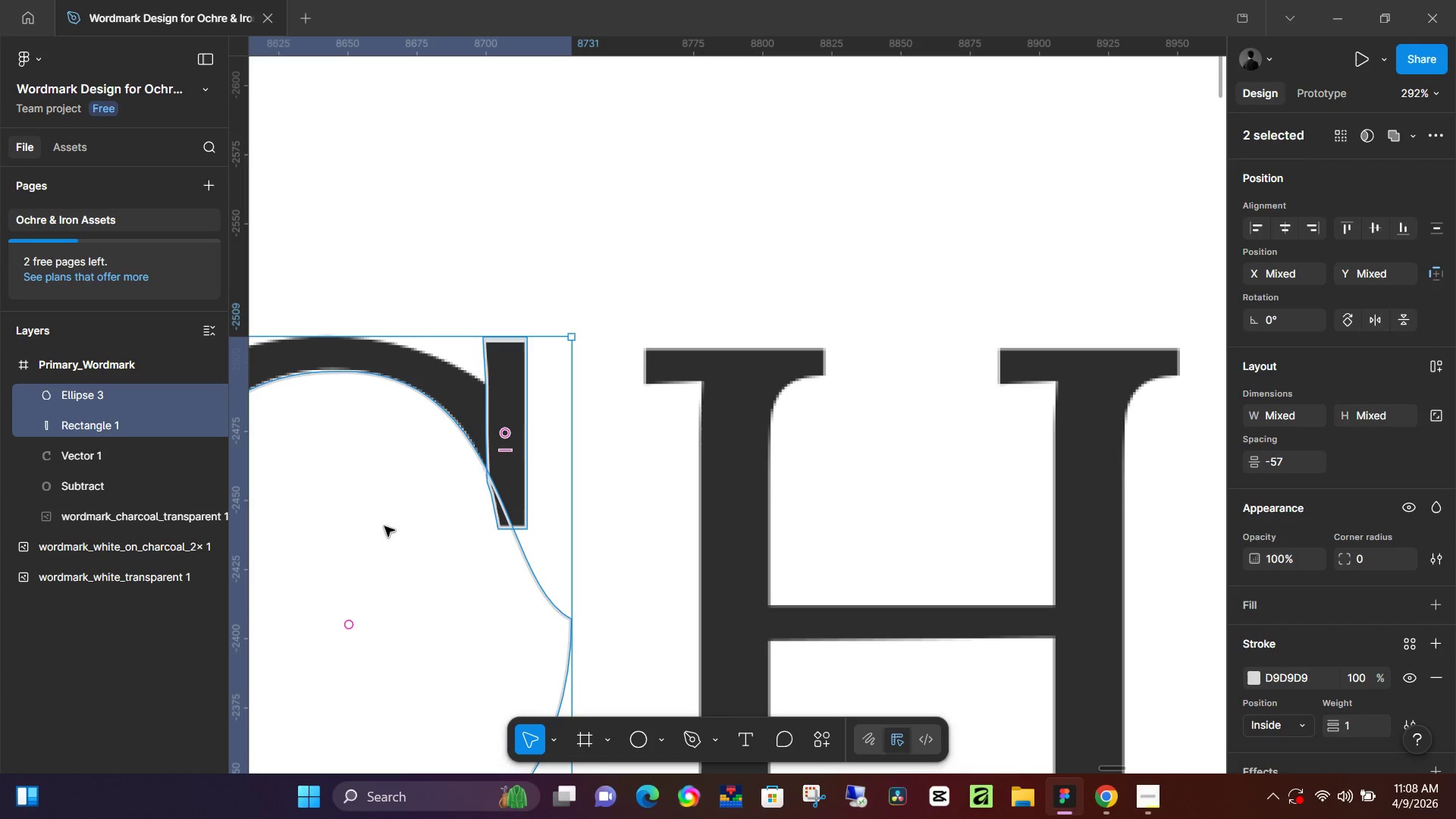 
key(M)
 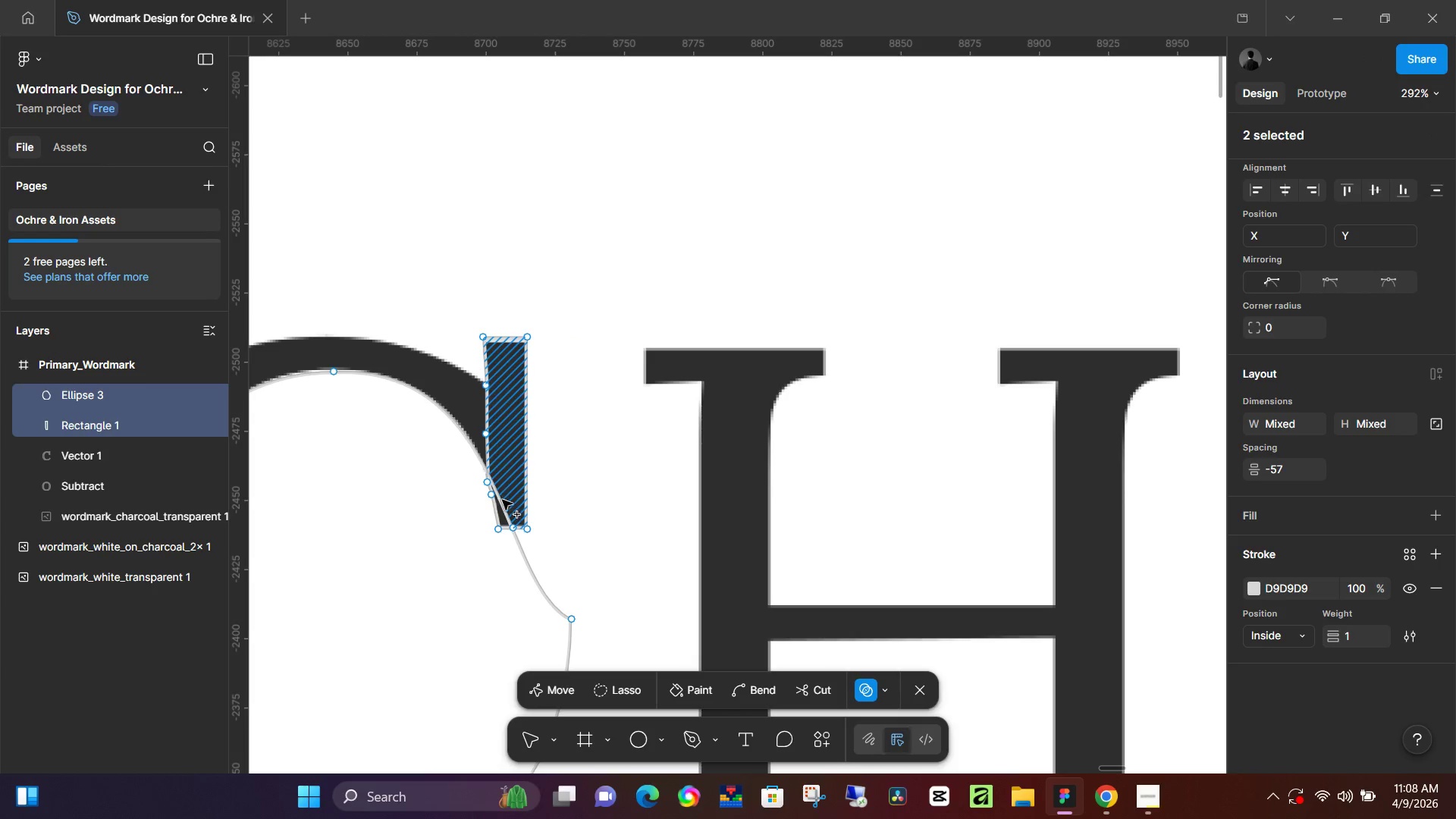 
left_click([502, 510])
 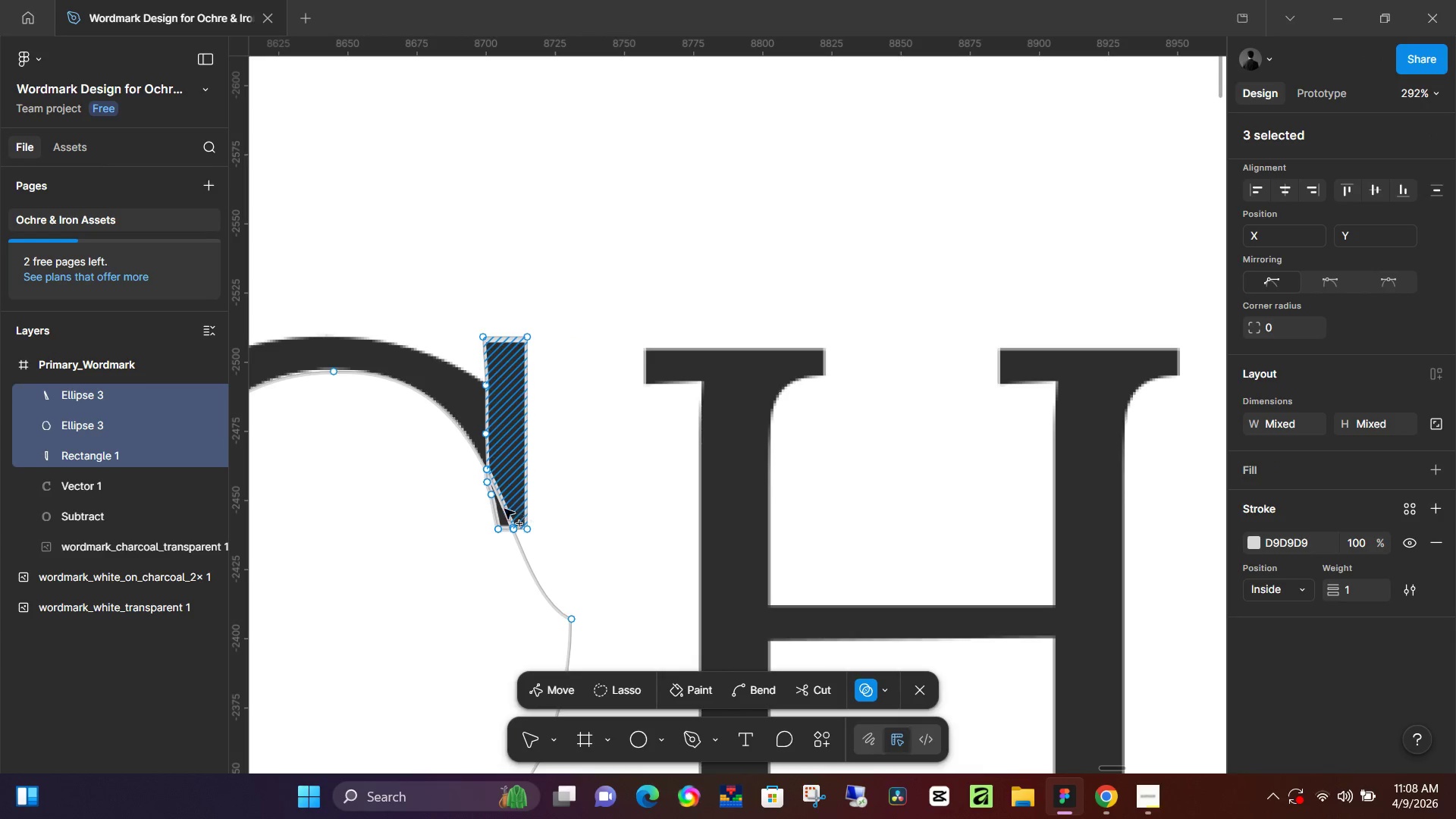 
left_click_drag(start_coordinate=[503, 510], to_coordinate=[508, 497])
 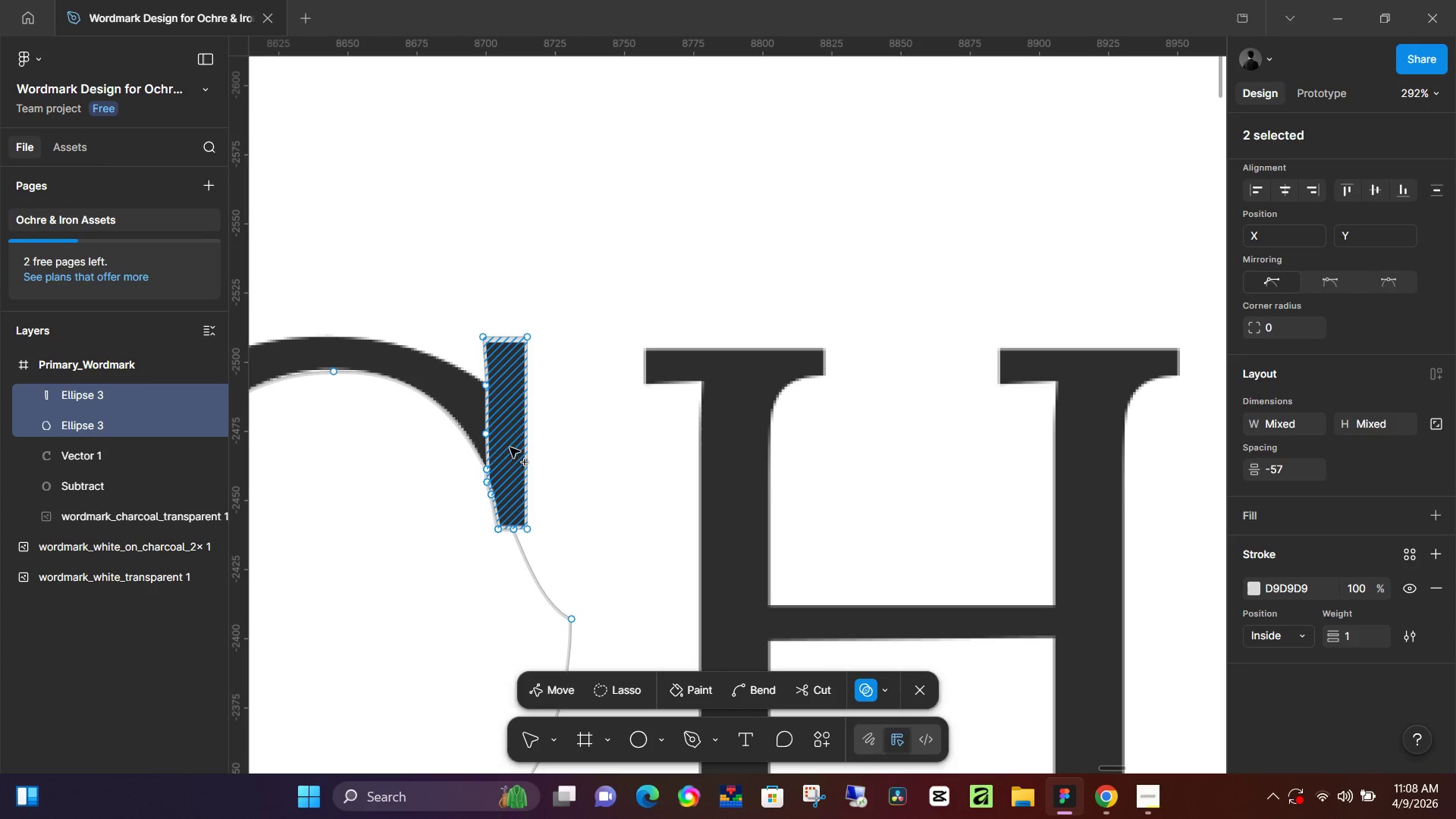 
left_click([510, 419])
 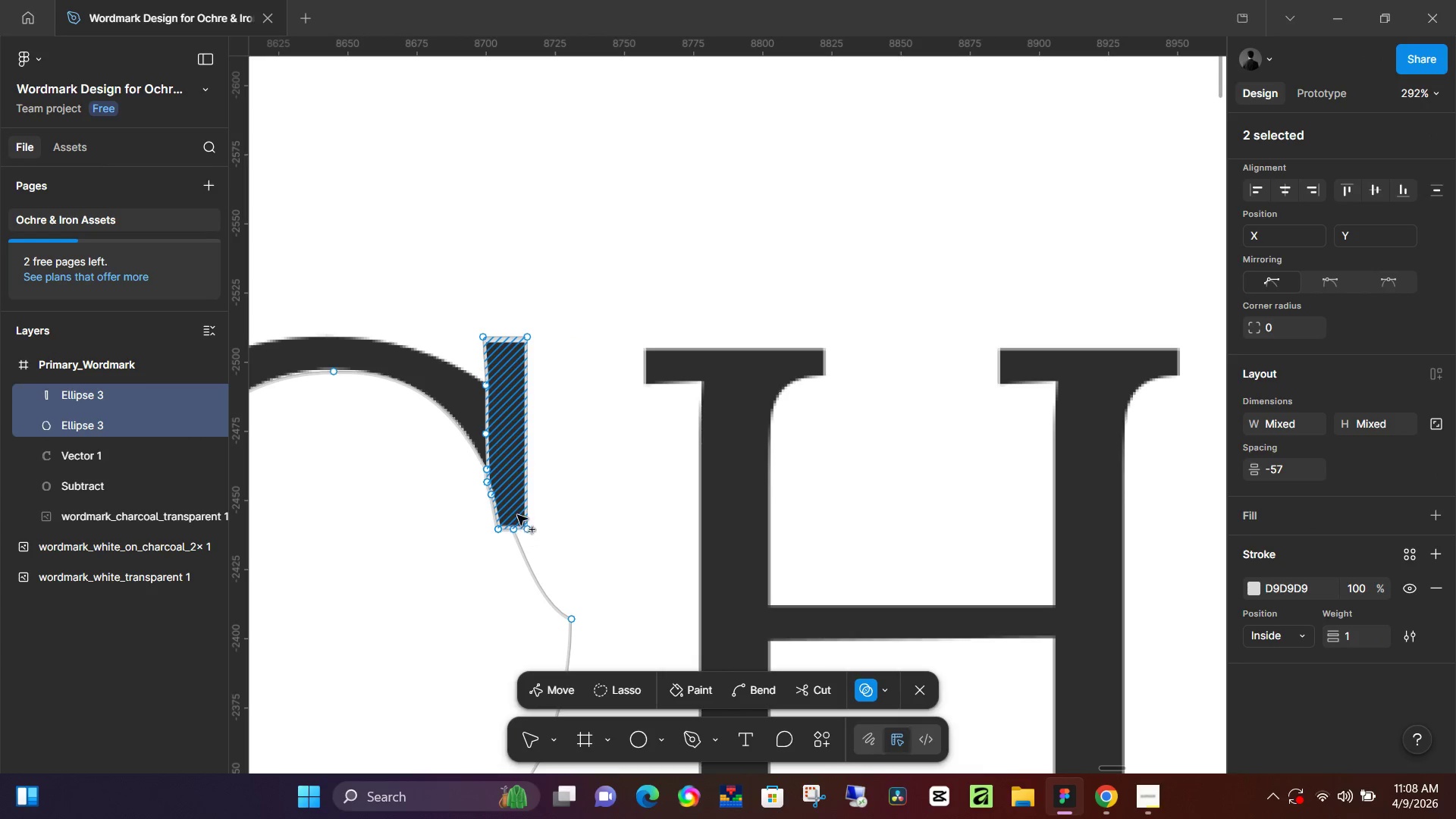 
hold_key(key=ControlLeft, duration=1.39)
scroll: coordinate [497, 480], scroll_direction: up, amount: 7.0
 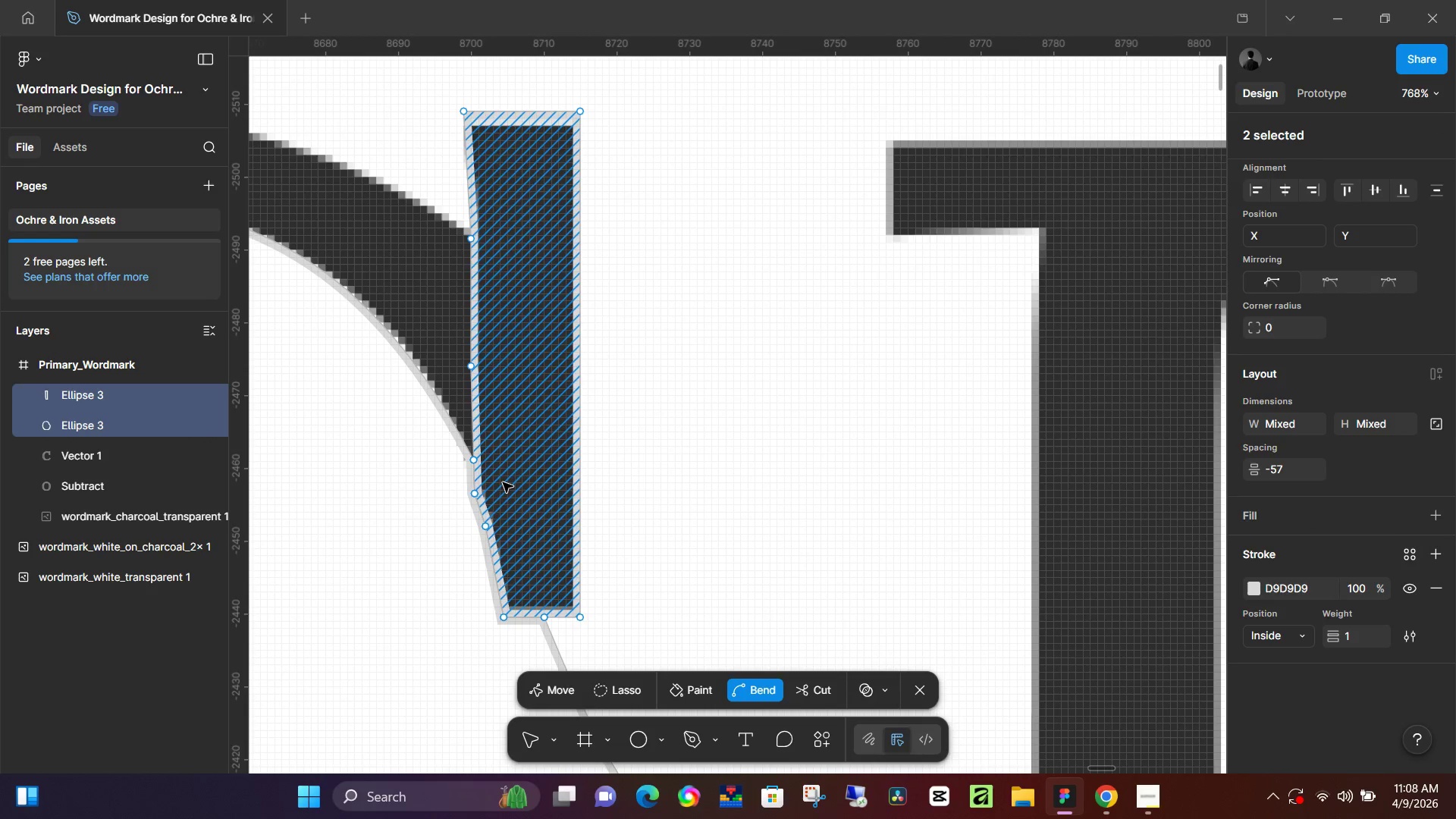 
scroll: coordinate [503, 482], scroll_direction: down, amount: 6.0
 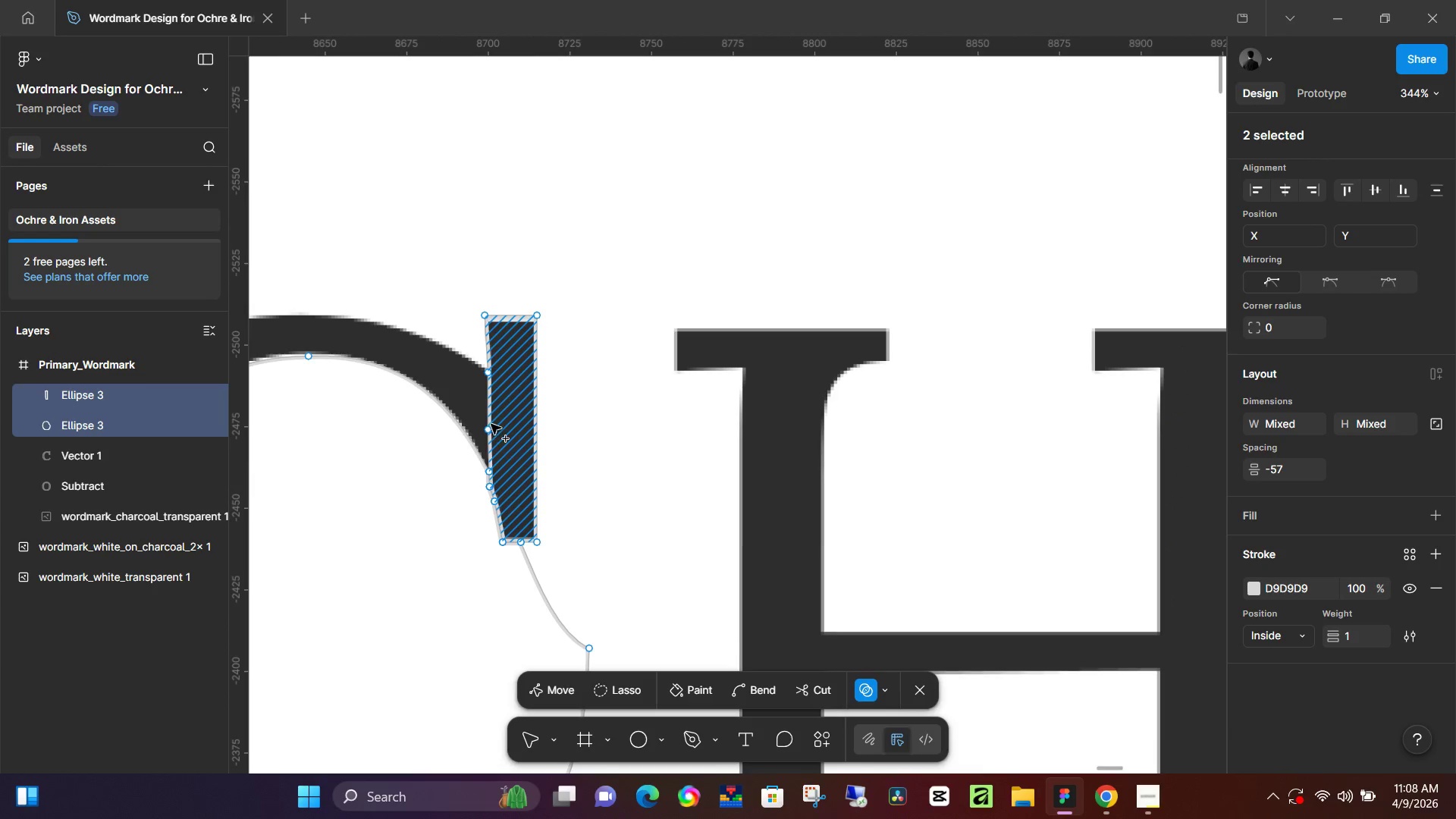 
left_click_drag(start_coordinate=[491, 424], to_coordinate=[462, 393])
 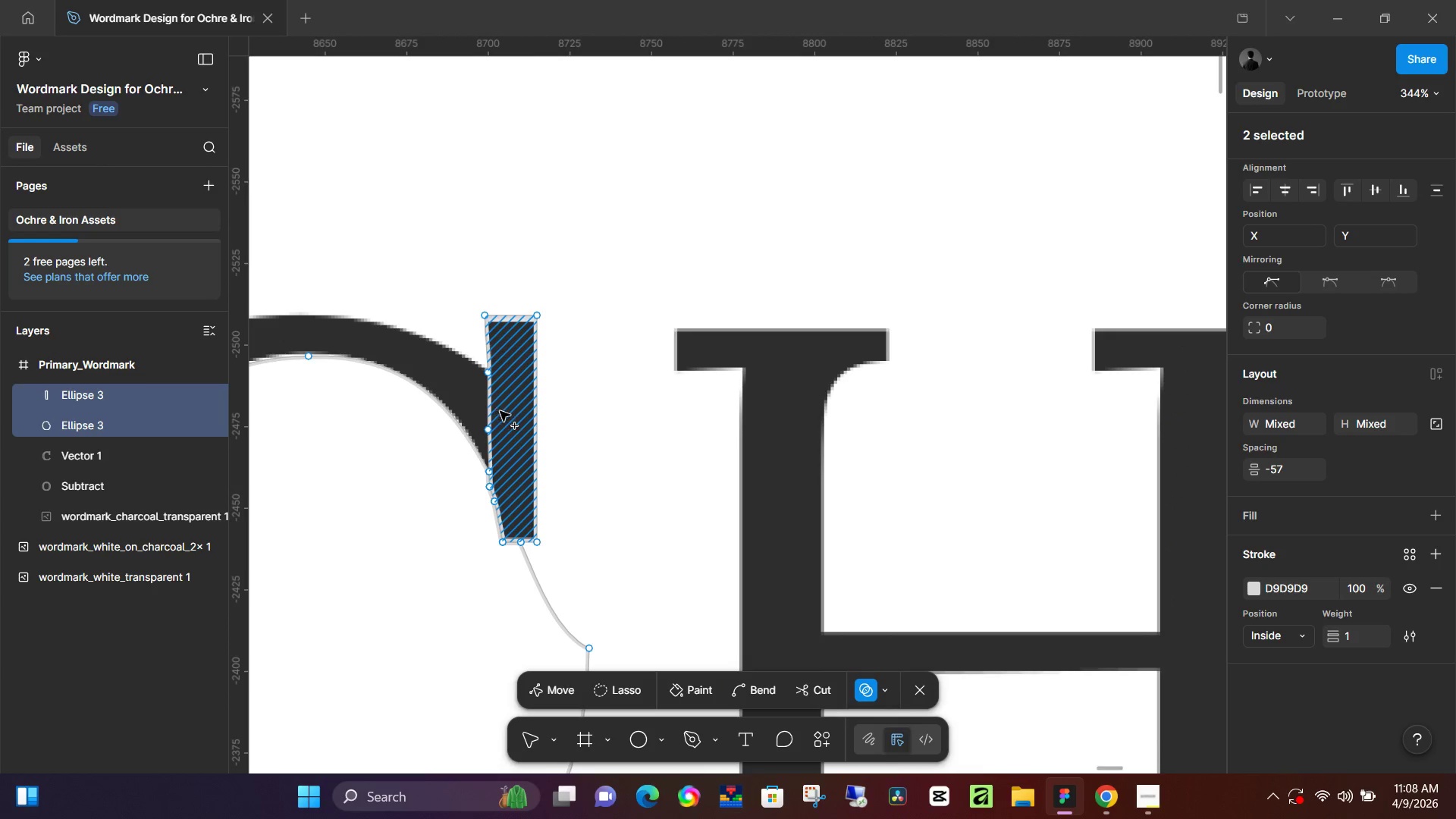 
left_click_drag(start_coordinate=[500, 413], to_coordinate=[475, 391])
 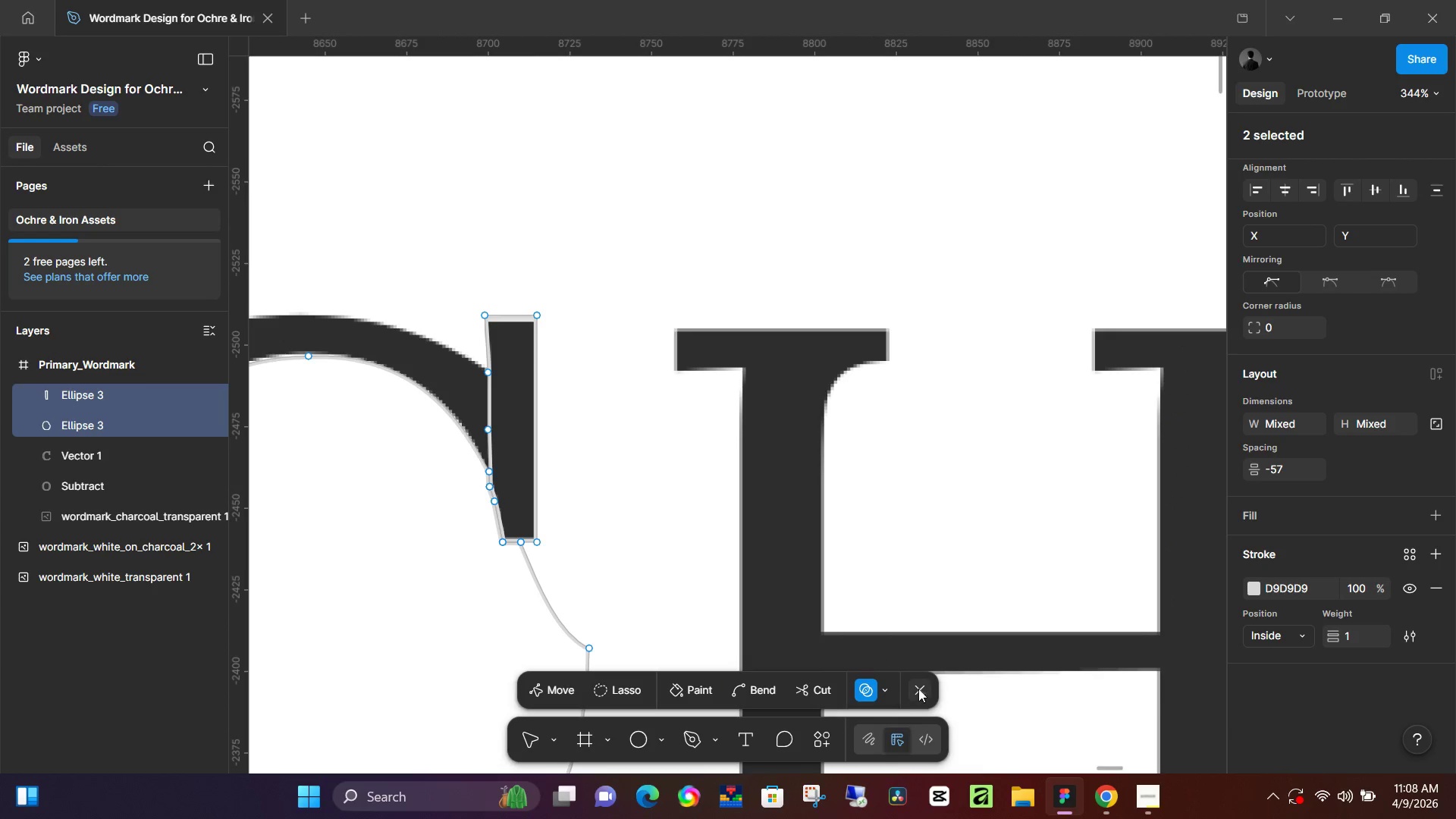 
left_click([916, 689])
 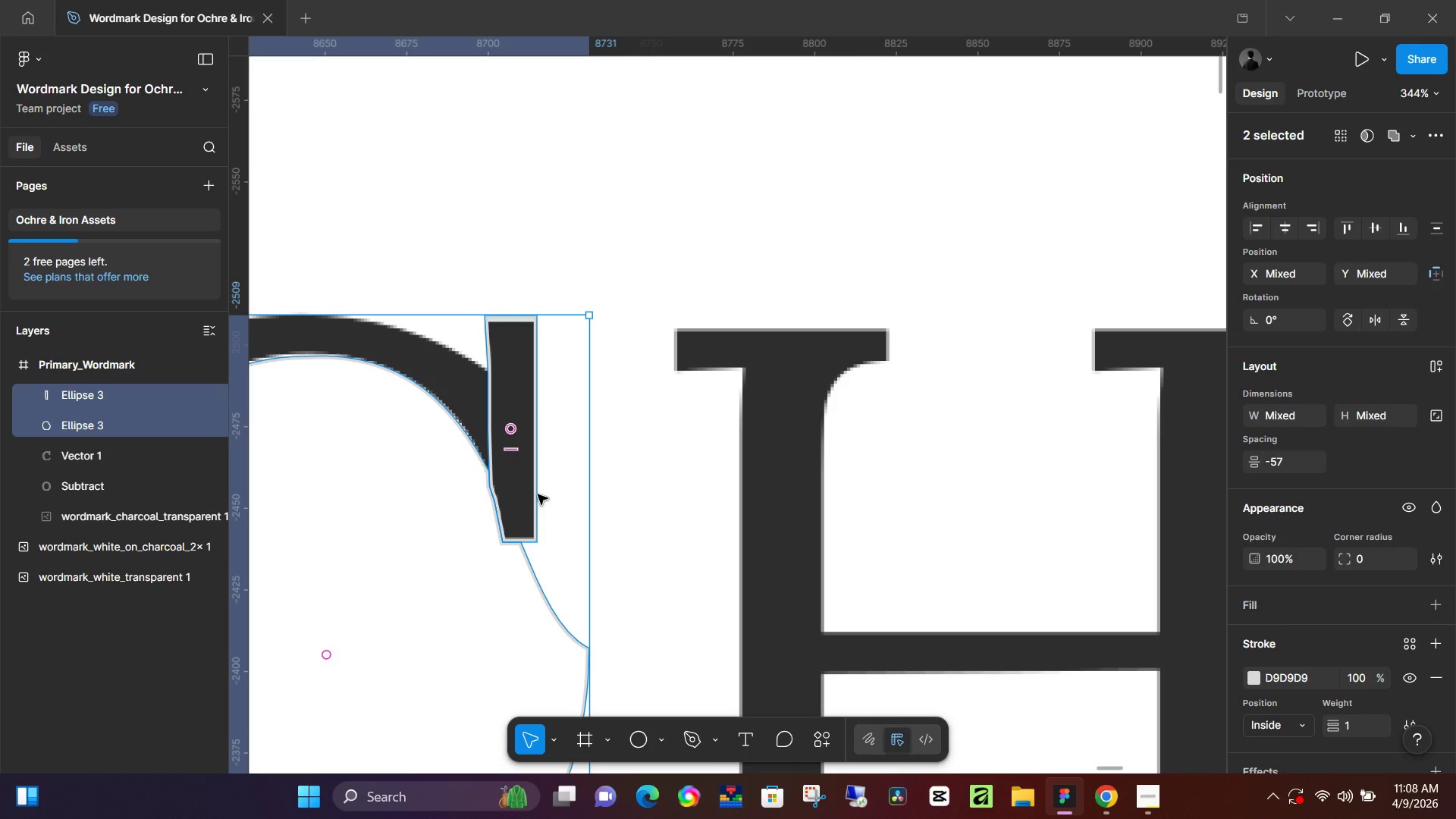 
hold_key(key=ControlLeft, duration=0.75)
scroll: coordinate [685, 509], scroll_direction: down, amount: 8.0
 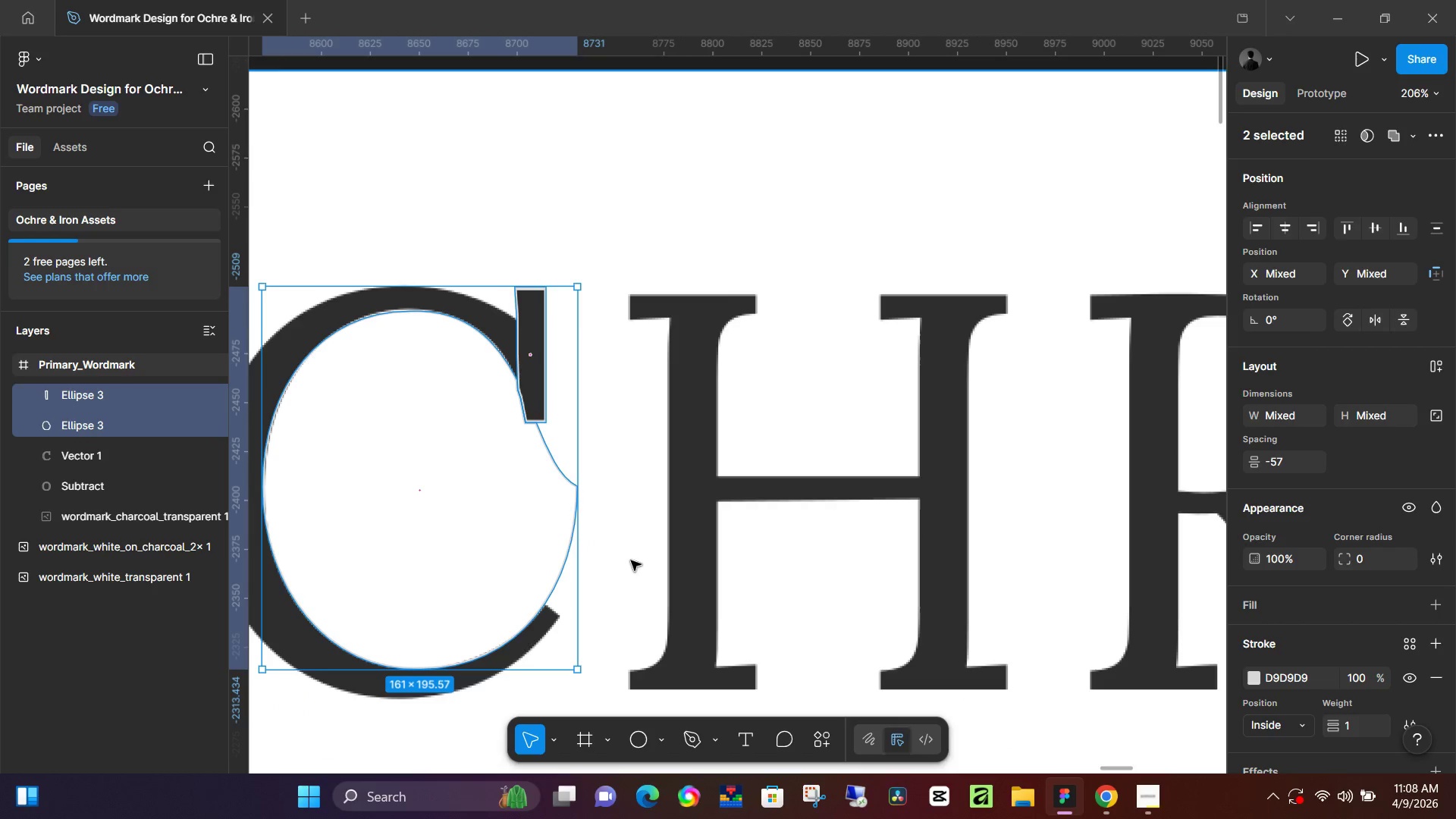 
hold_key(key=Space, duration=0.53)
 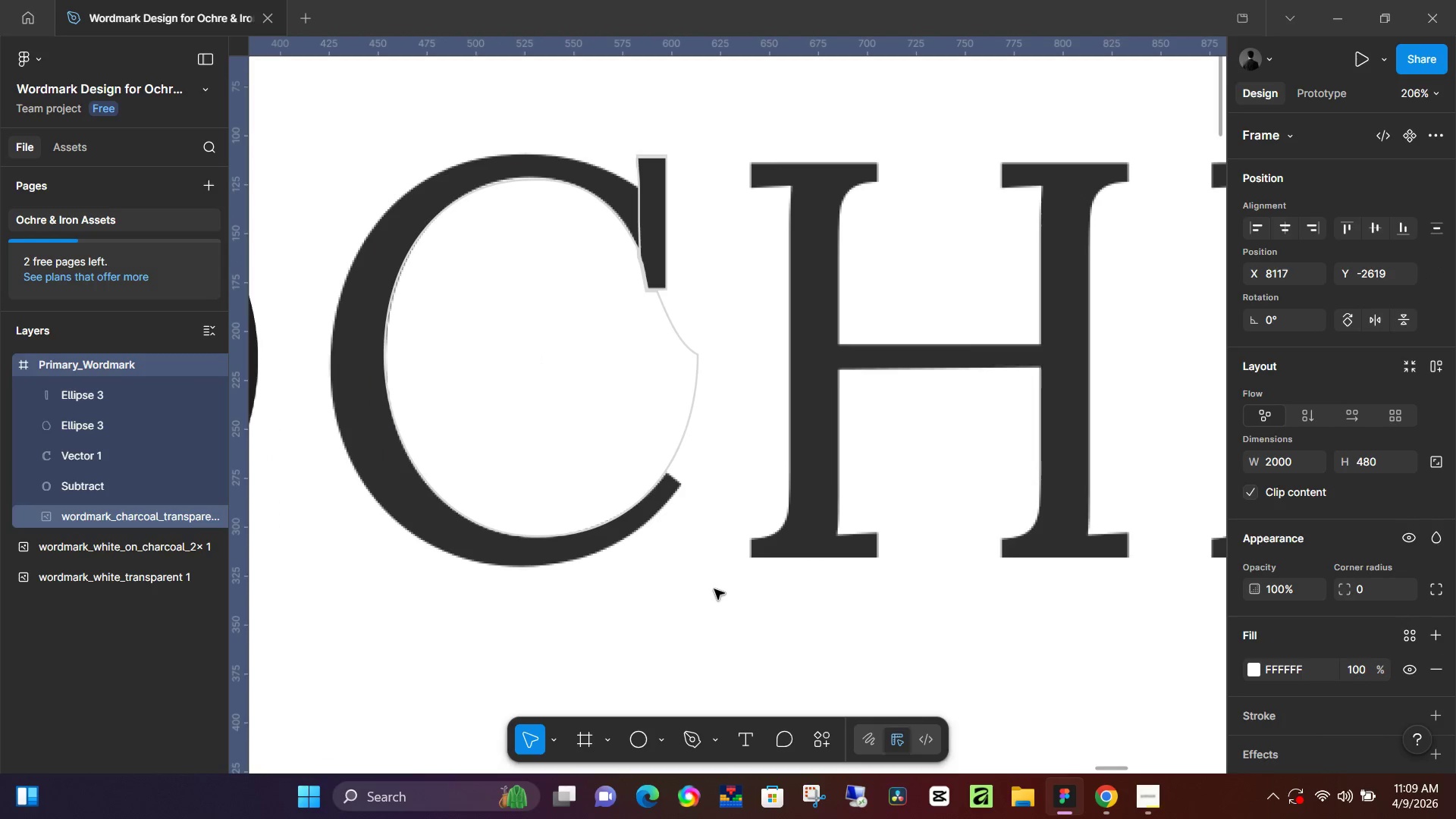 
left_click_drag(start_coordinate=[638, 619], to_coordinate=[759, 487])
 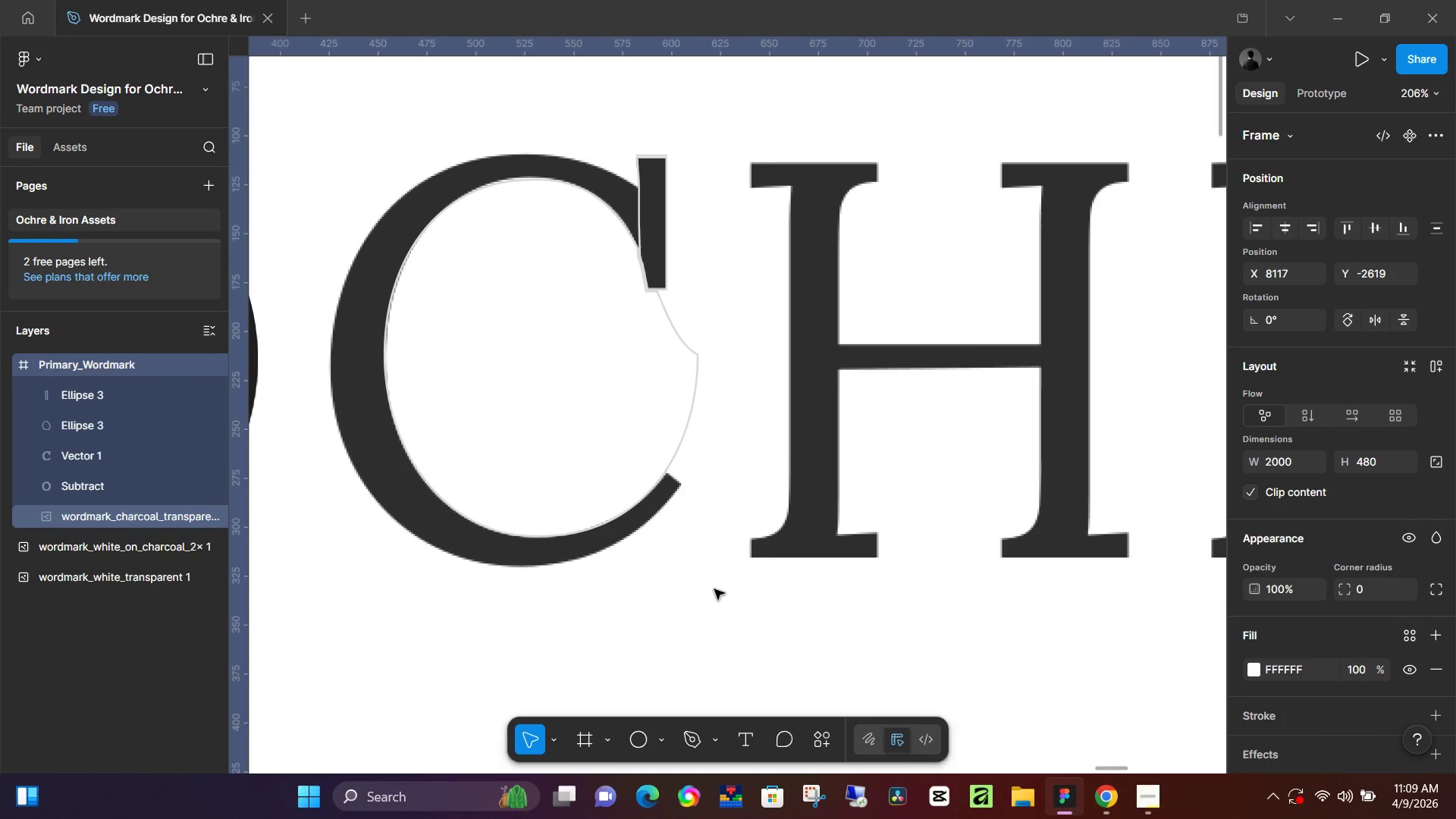 
key(O)
 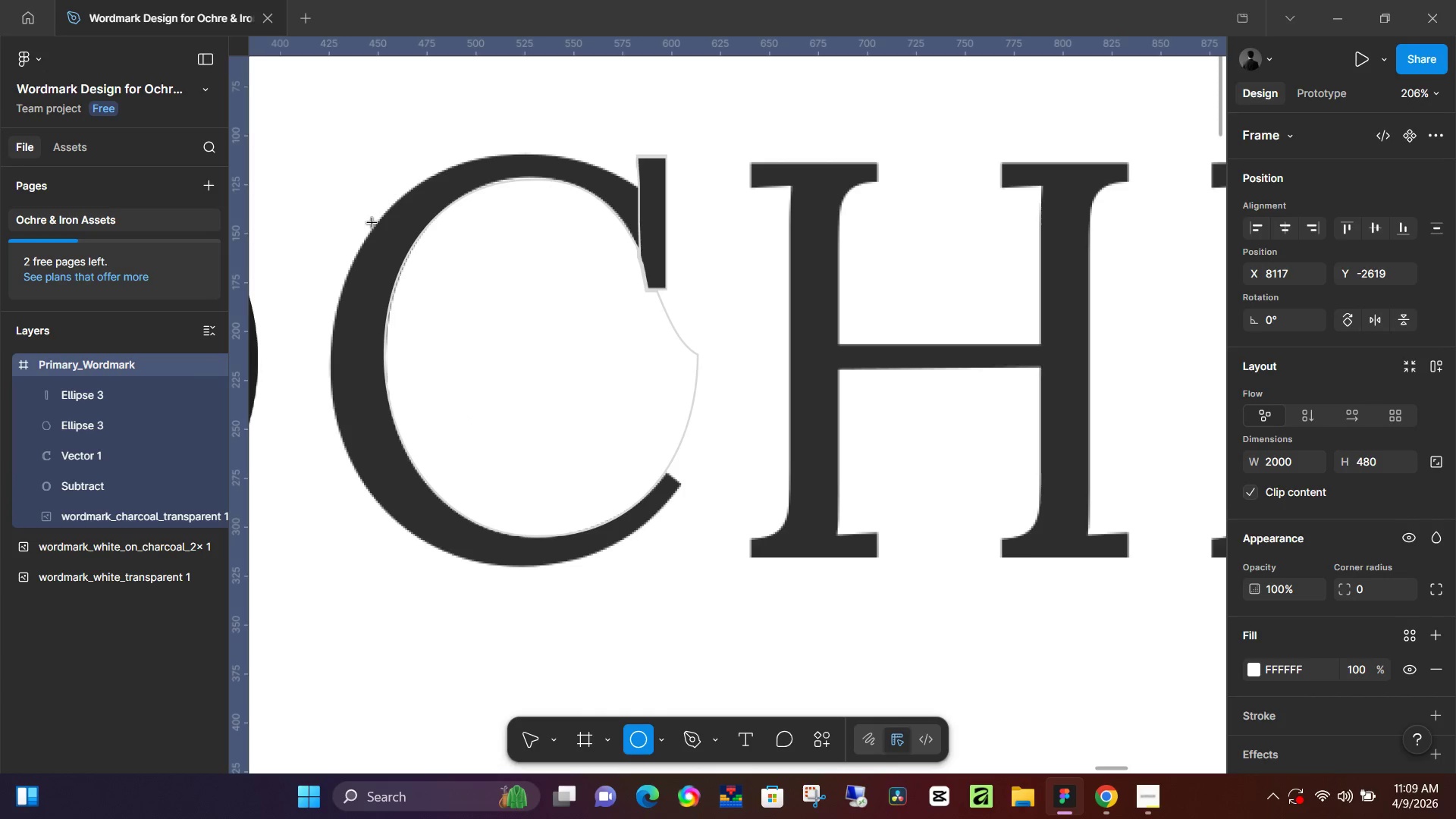 
left_click_drag(start_coordinate=[374, 225], to_coordinate=[627, 503])
 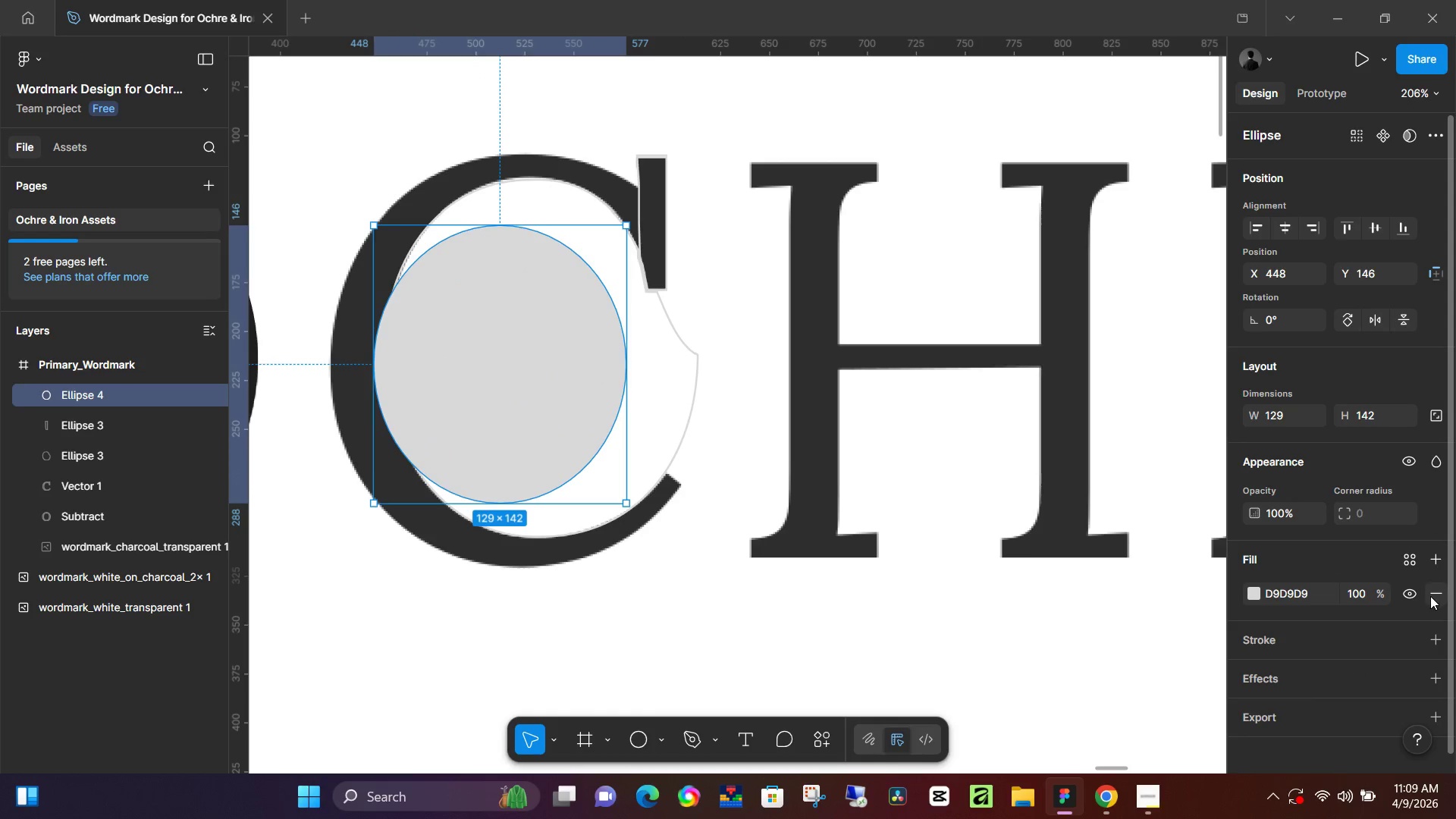 
left_click([1436, 592])
 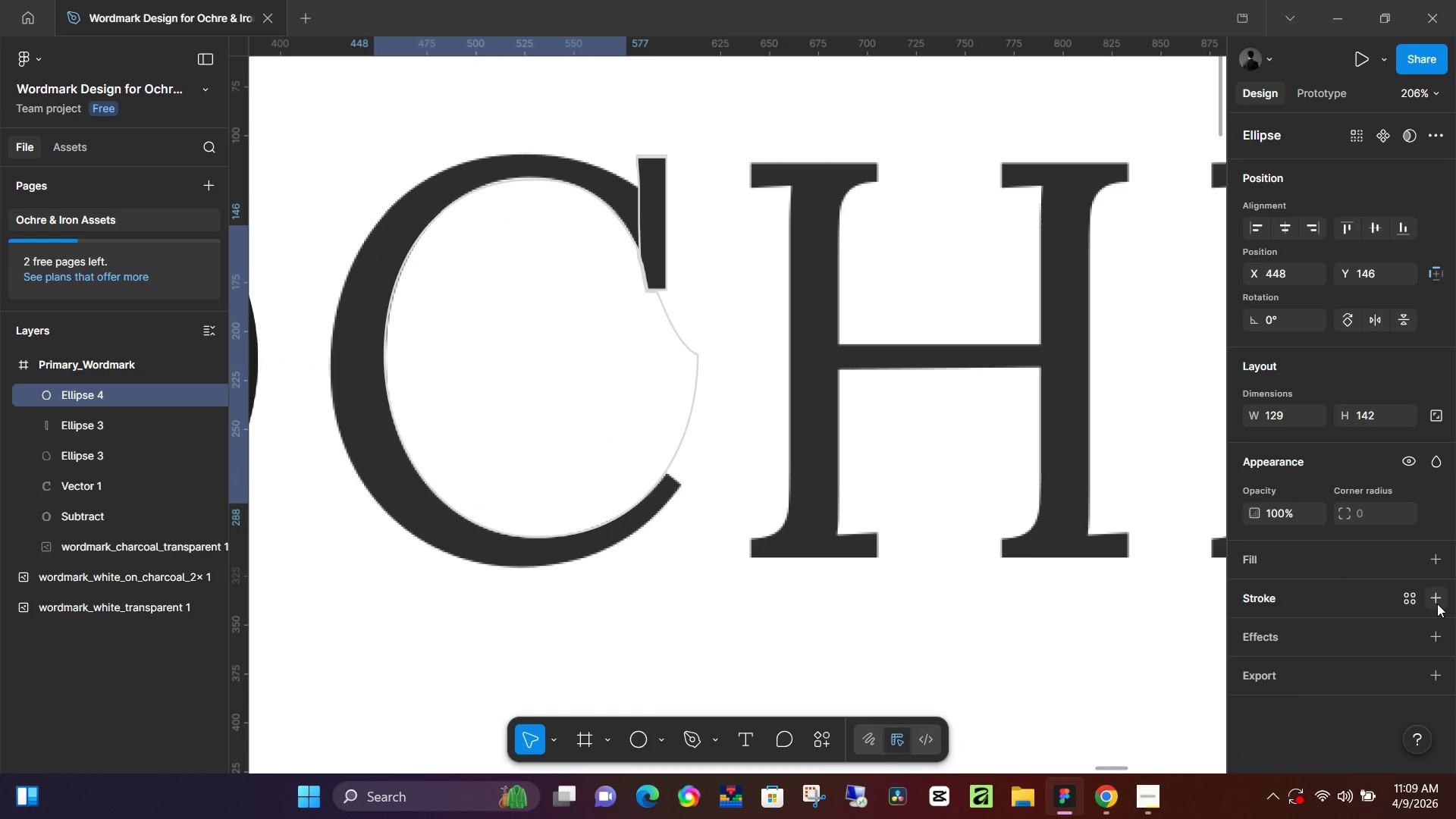 
left_click([1437, 602])
 